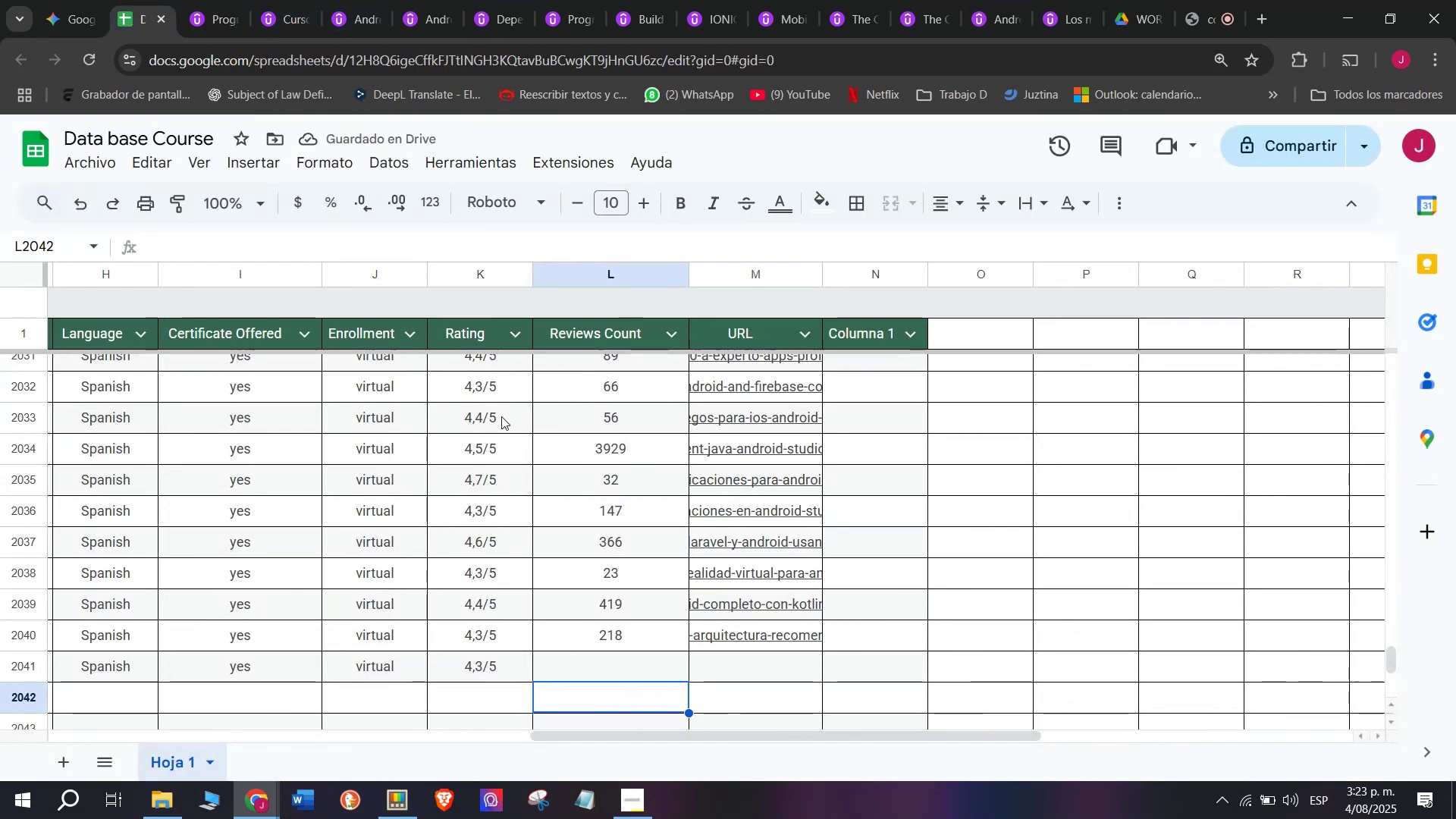 
left_click([487, 616])
 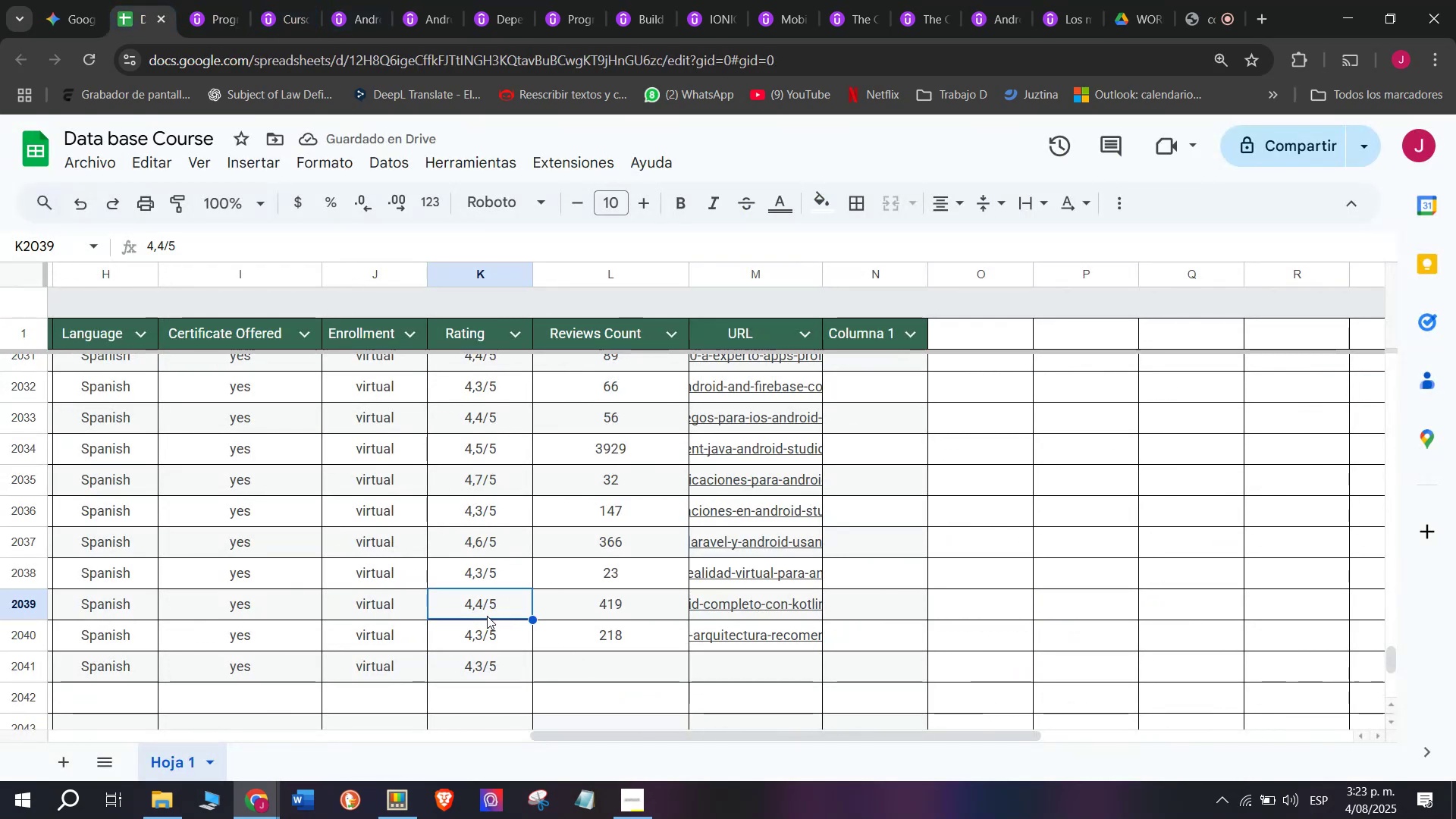 
key(Break)
 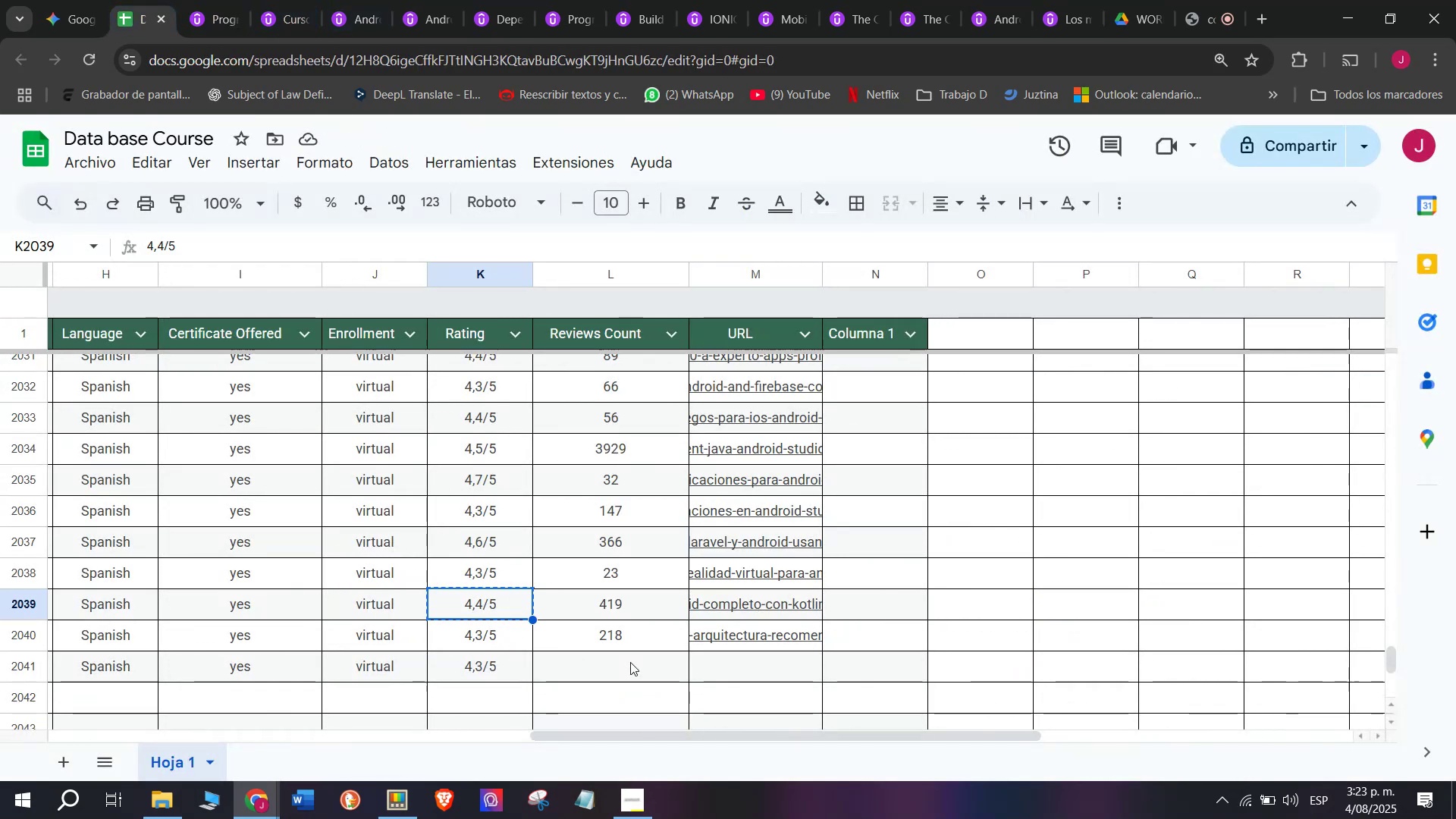 
key(Control+ControlLeft)
 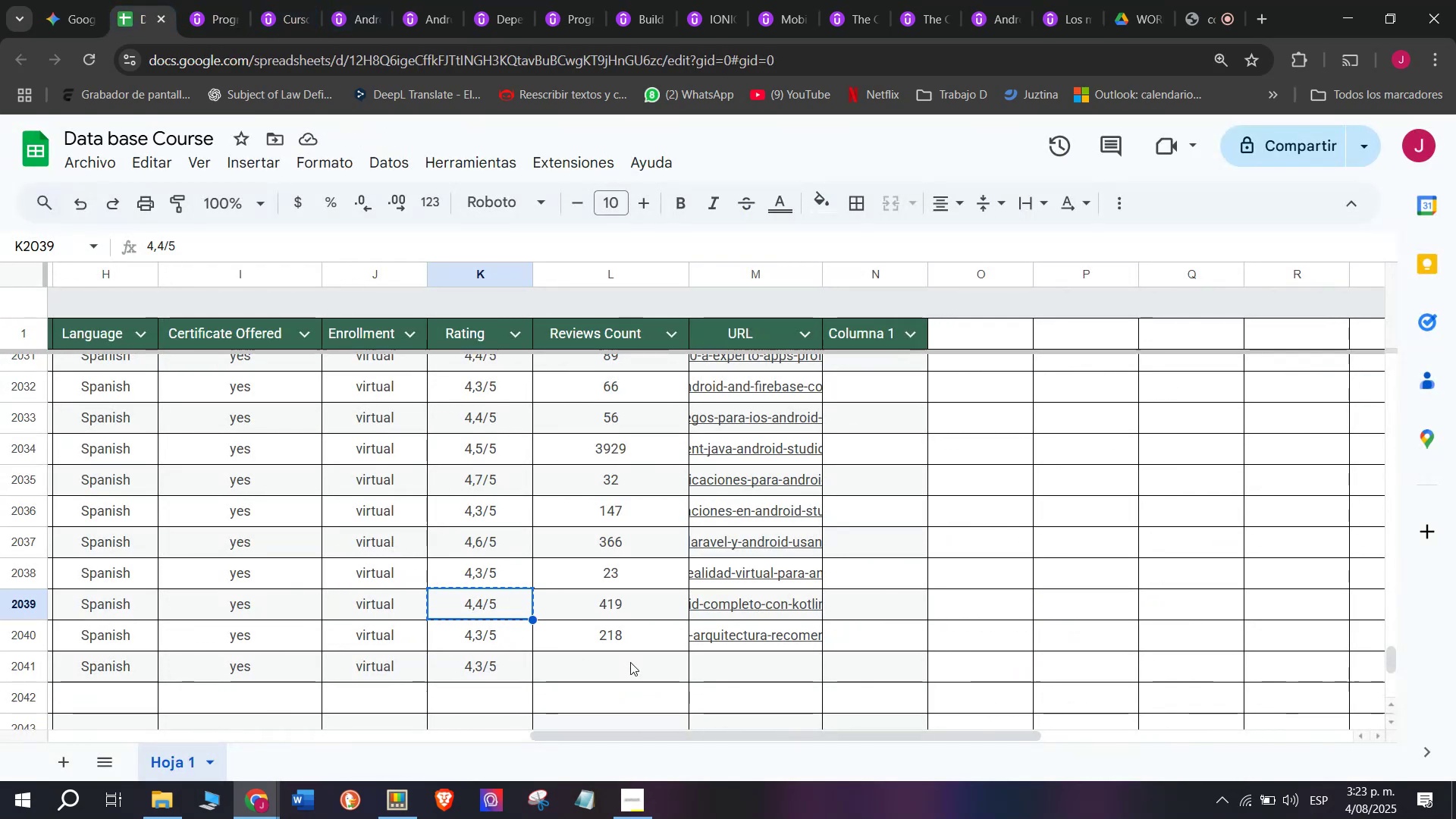 
key(Control+C)
 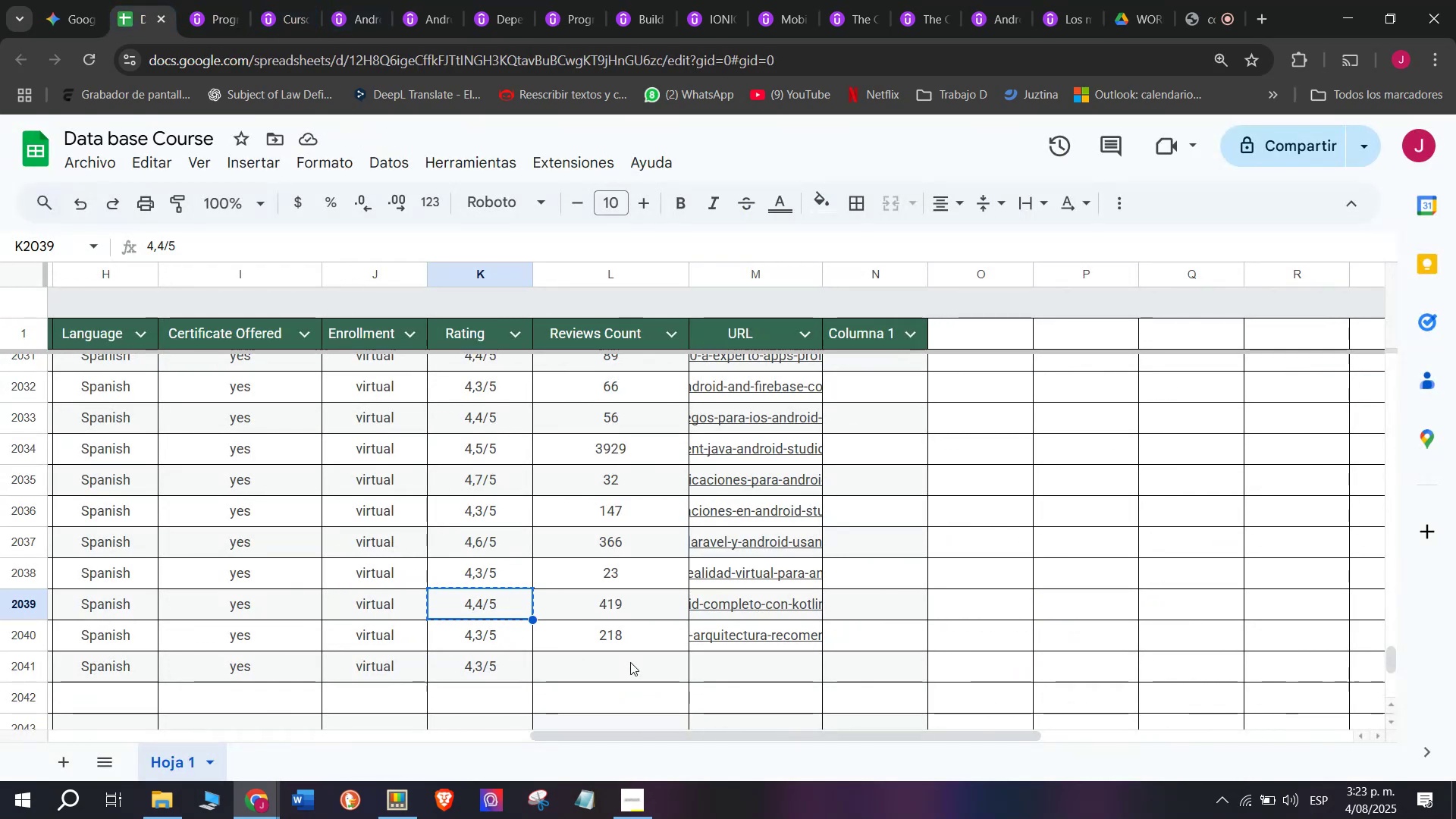 
left_click([630, 662])
 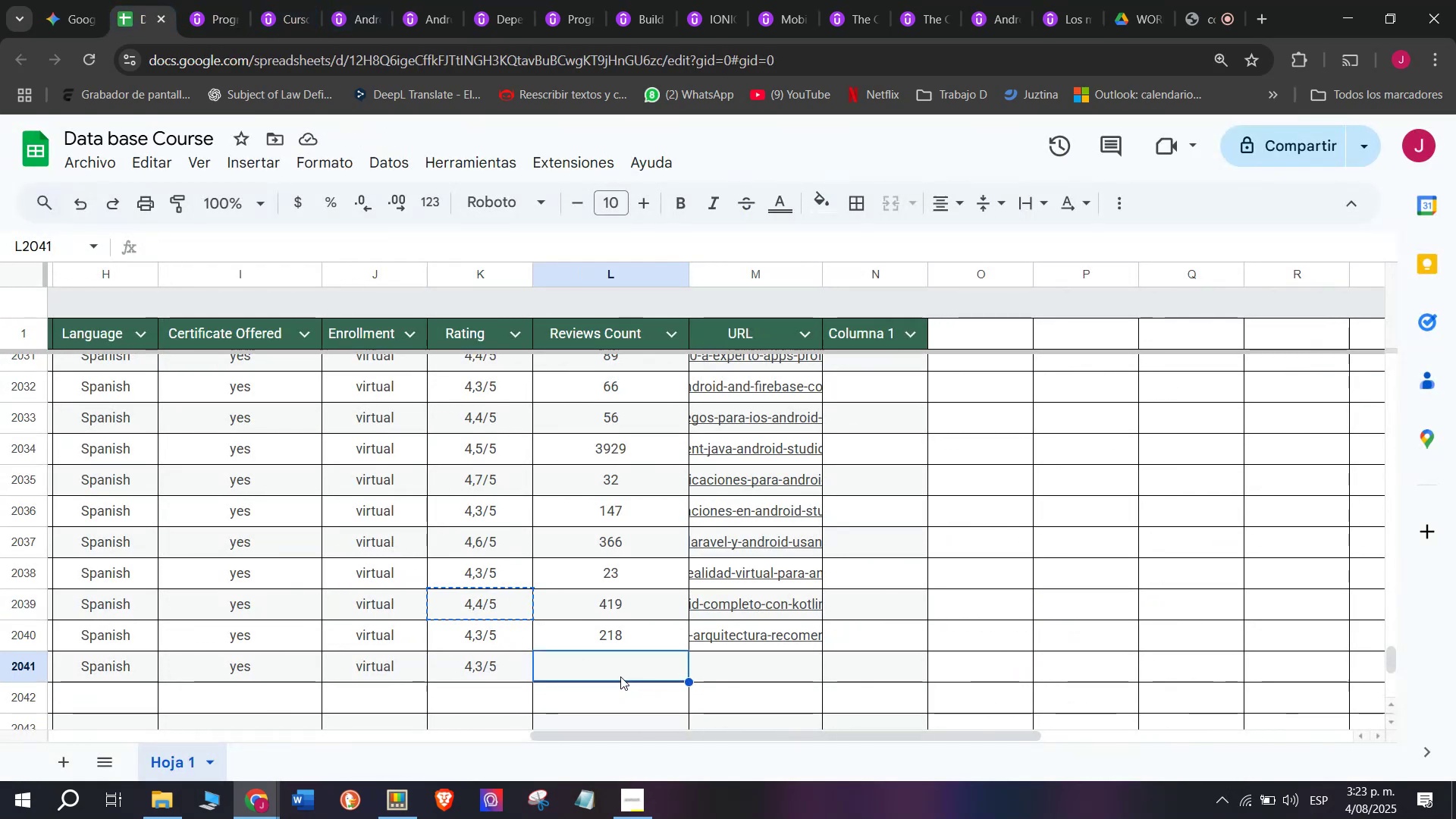 
key(Control+ControlLeft)
 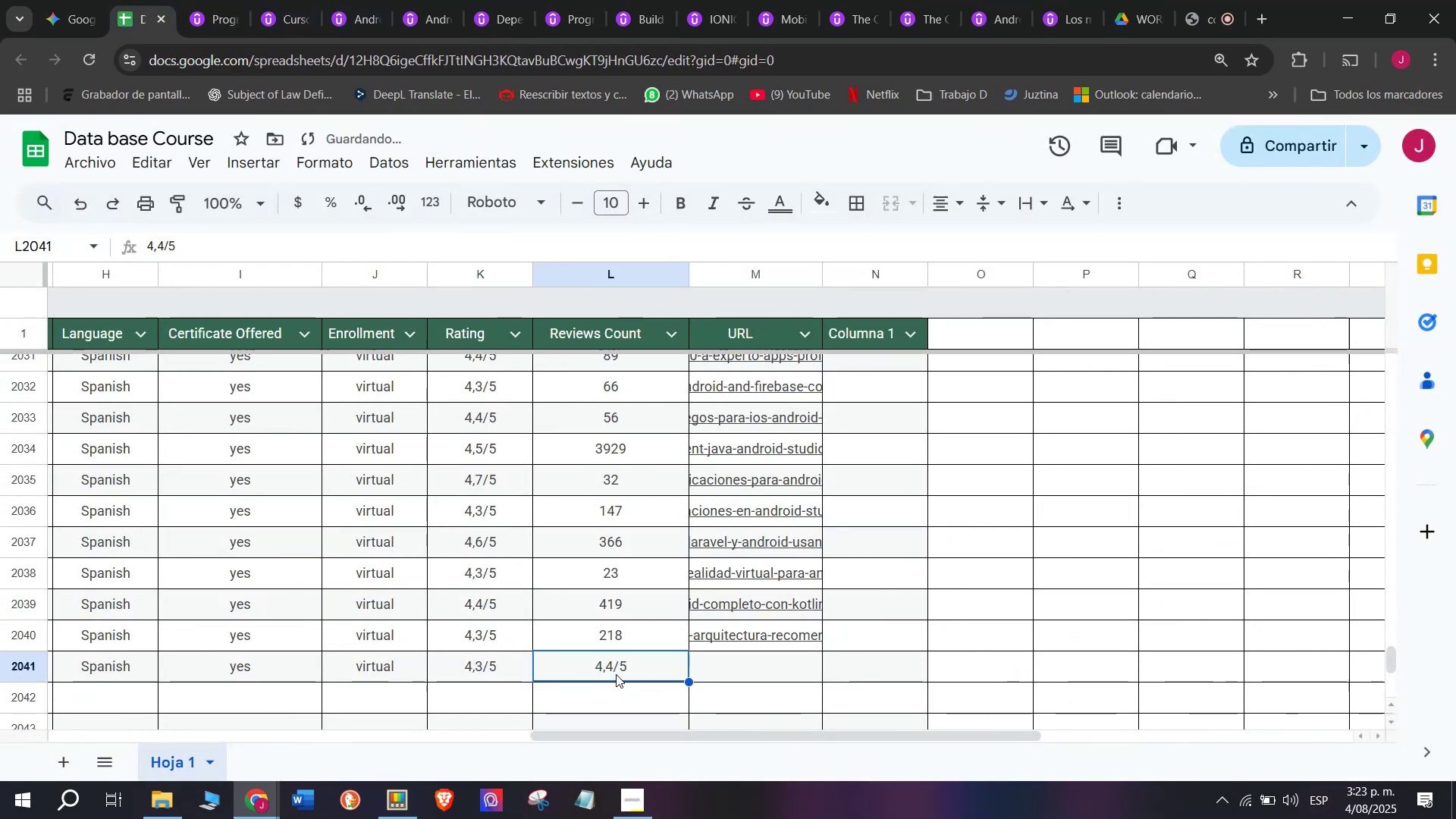 
key(Z)
 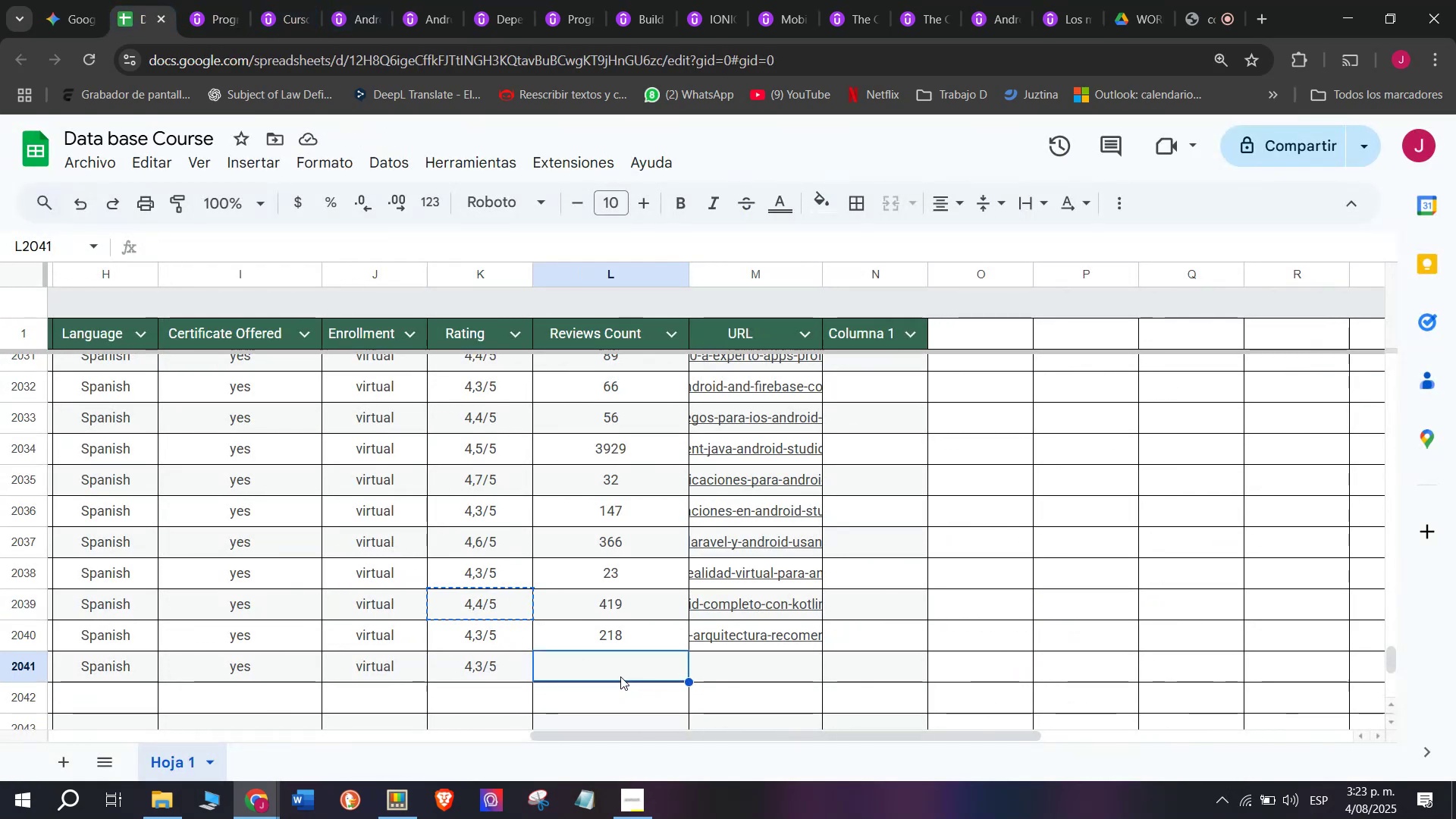 
key(Control+V)
 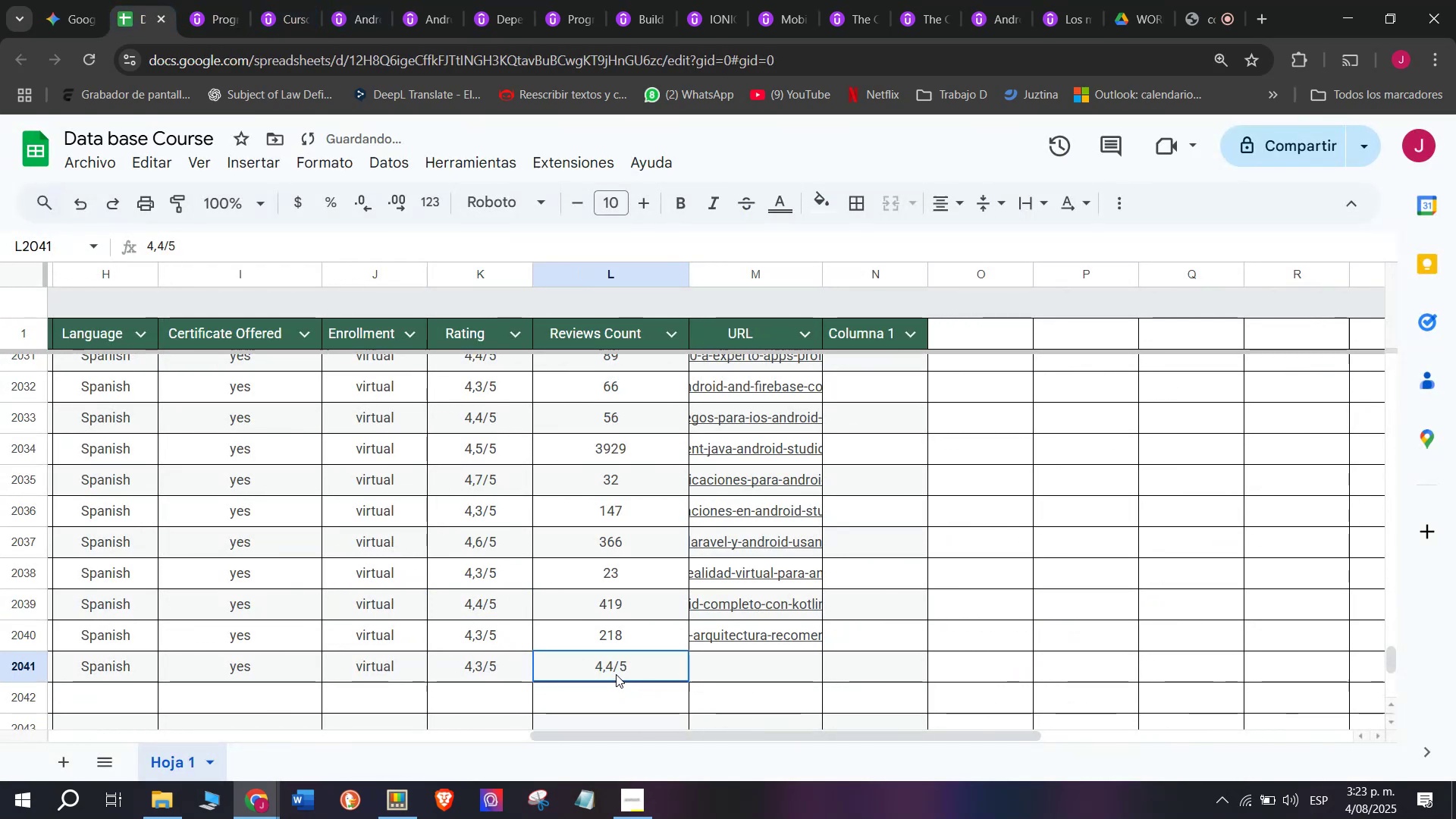 
double_click([616, 674])
 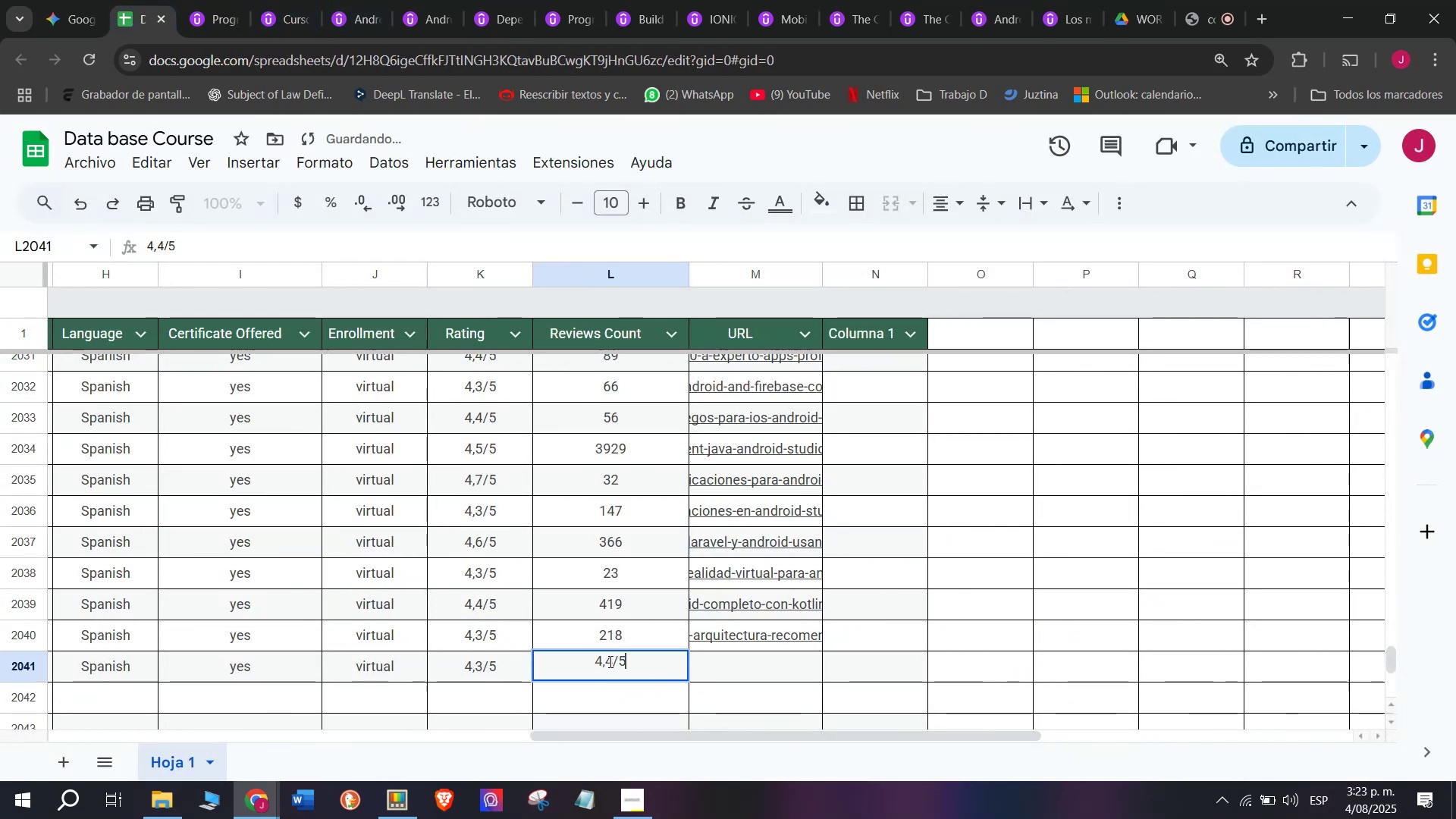 
triple_click([609, 661])
 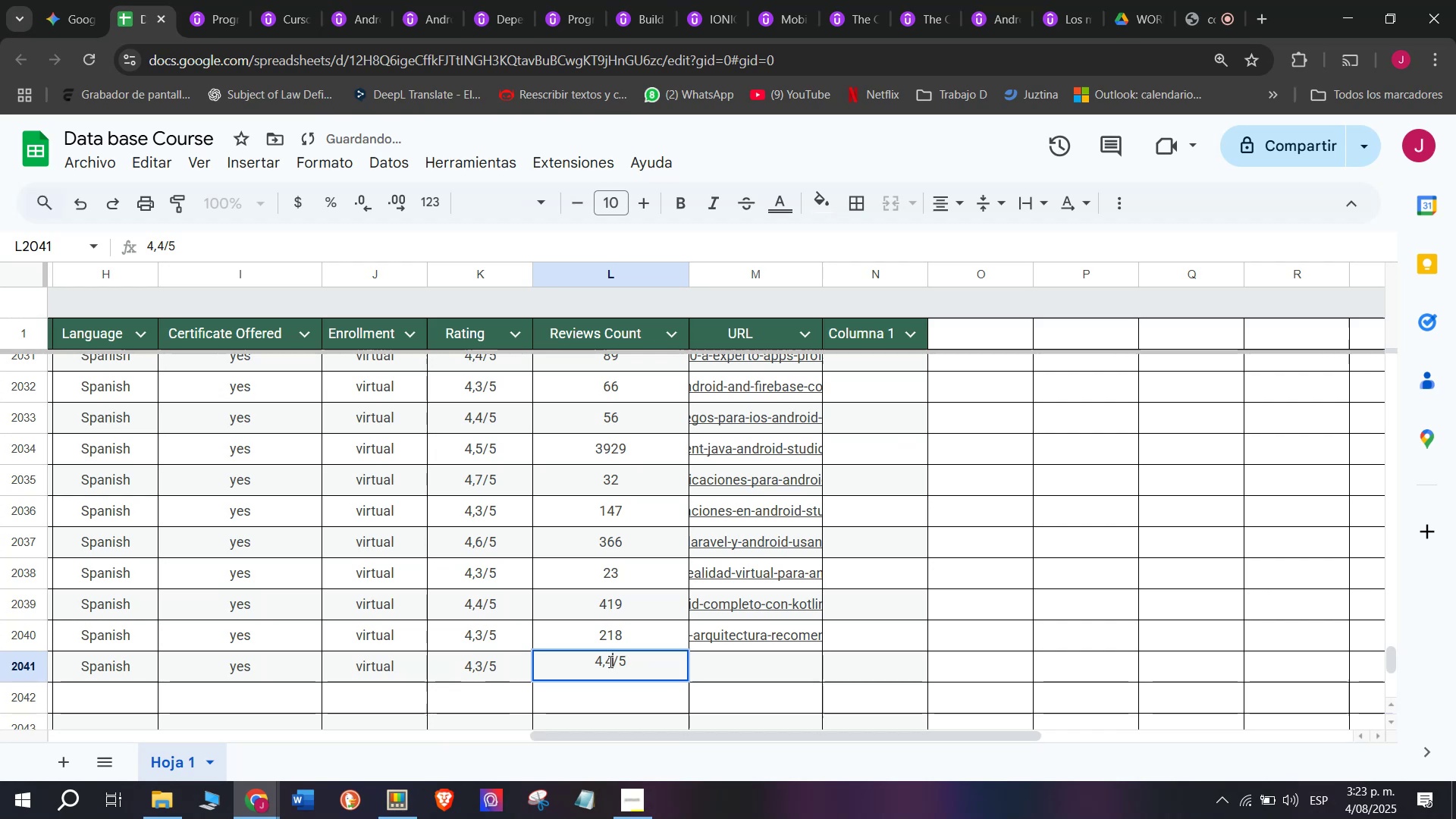 
key(Q)
 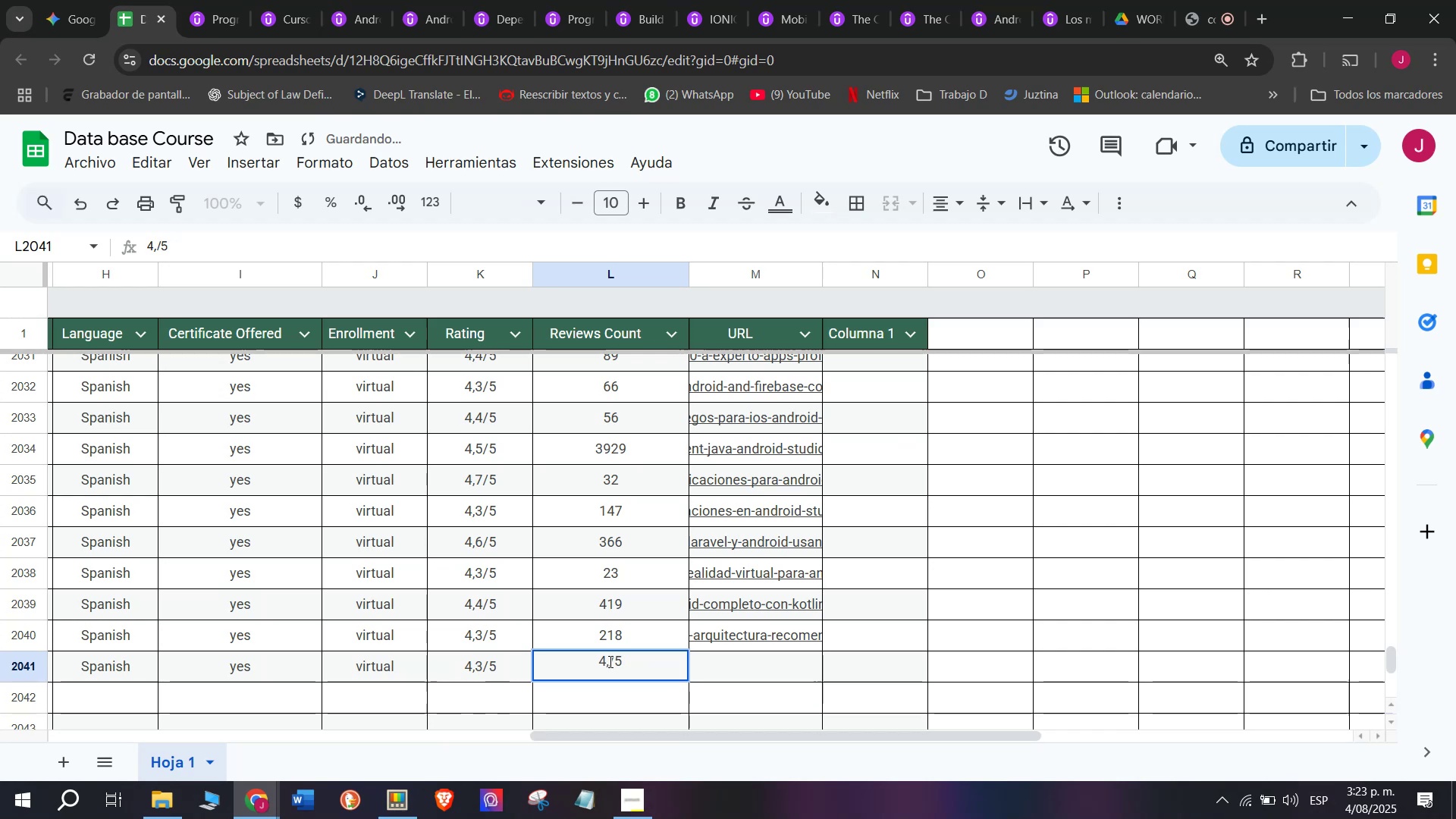 
key(Backspace)
 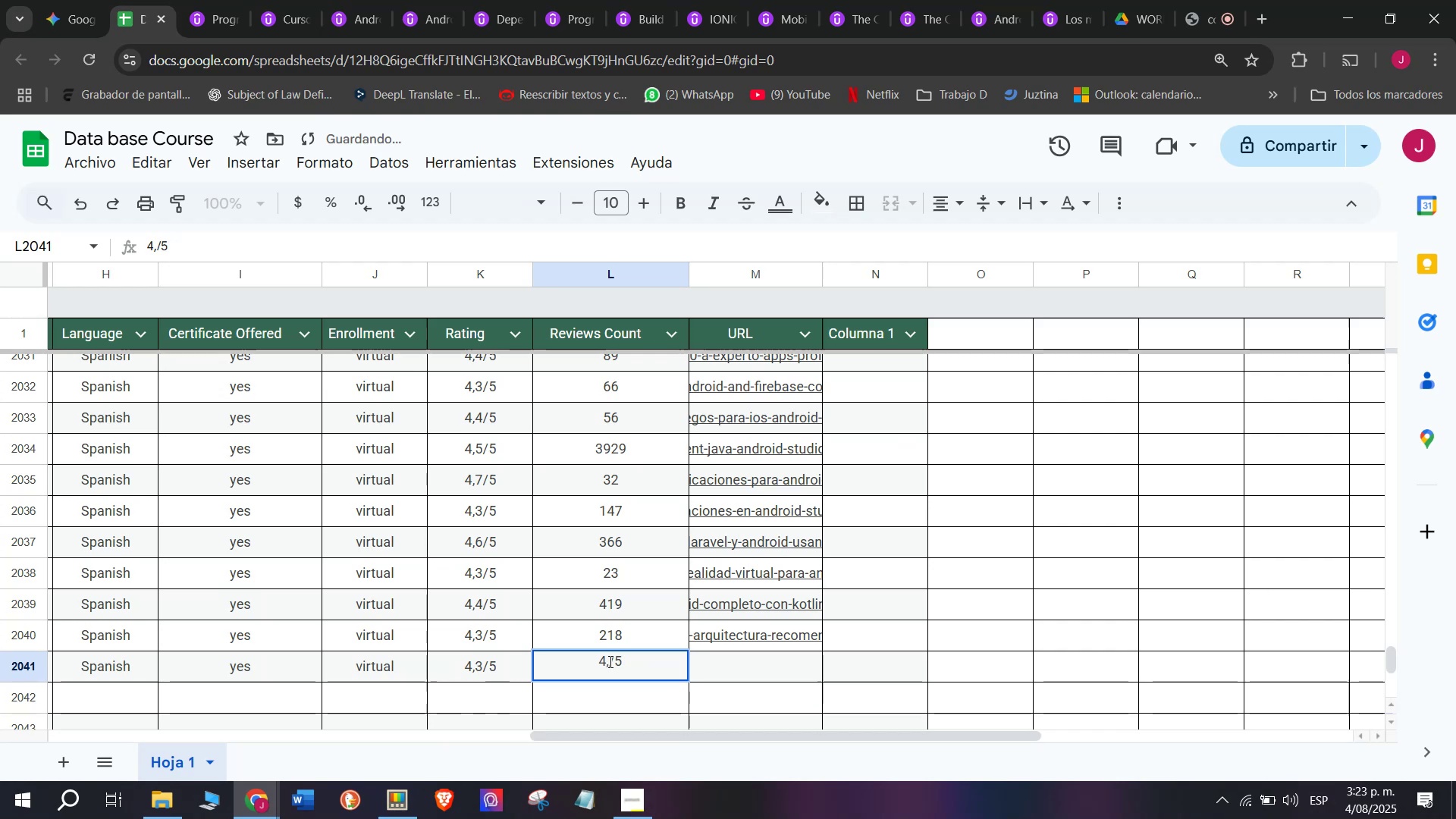 
key(7)
 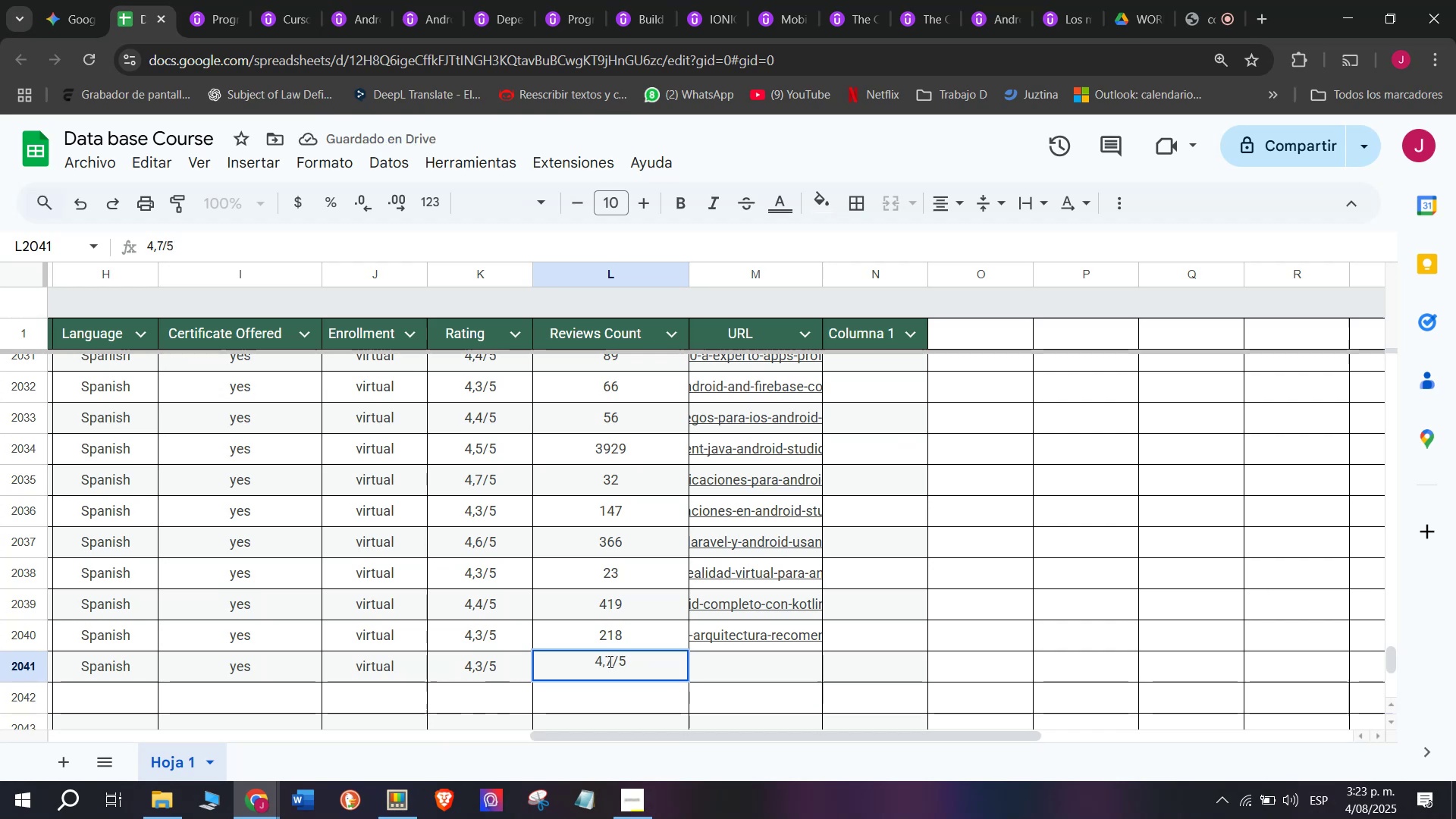 
key(Backspace)
 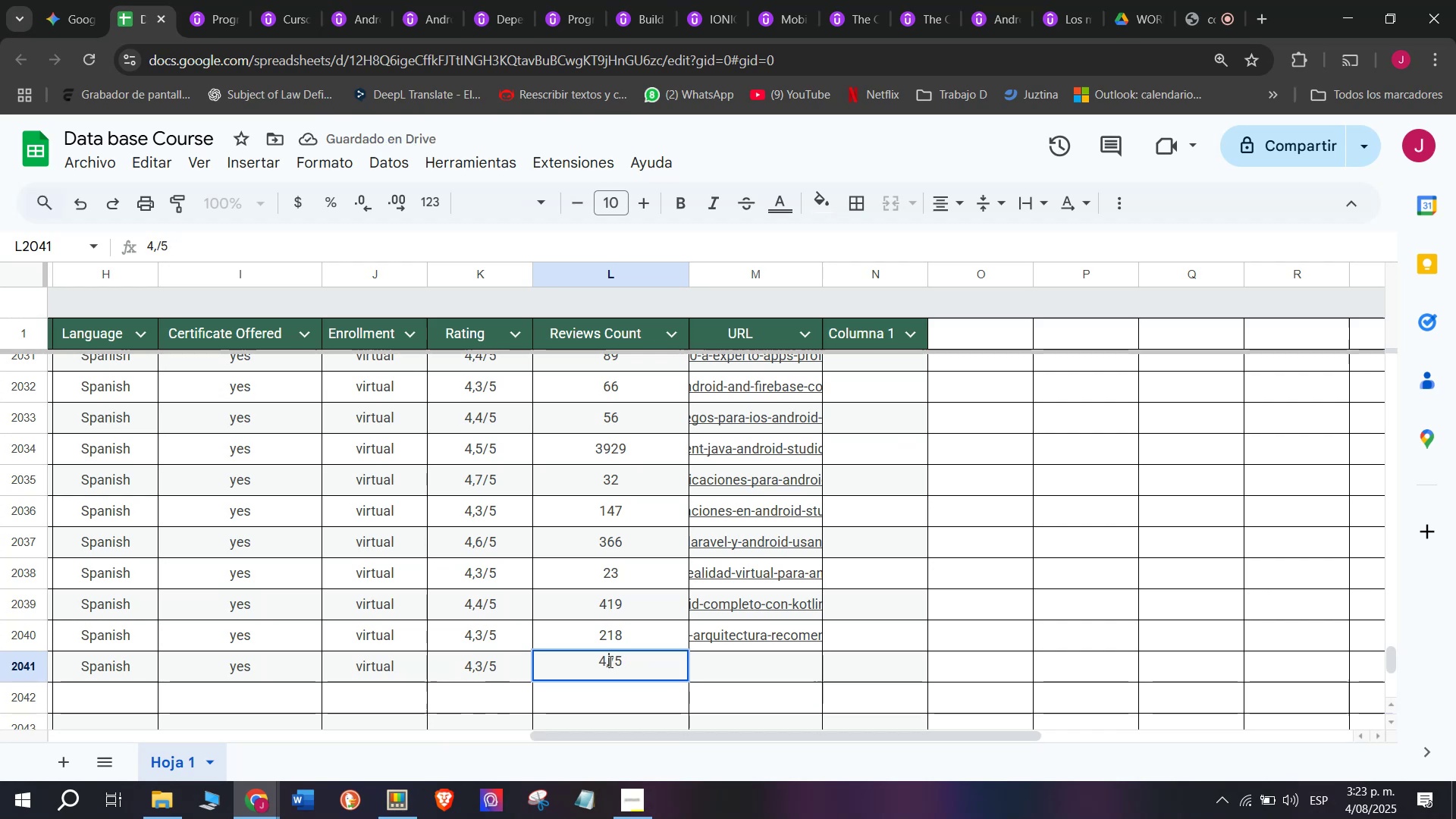 
key(6)
 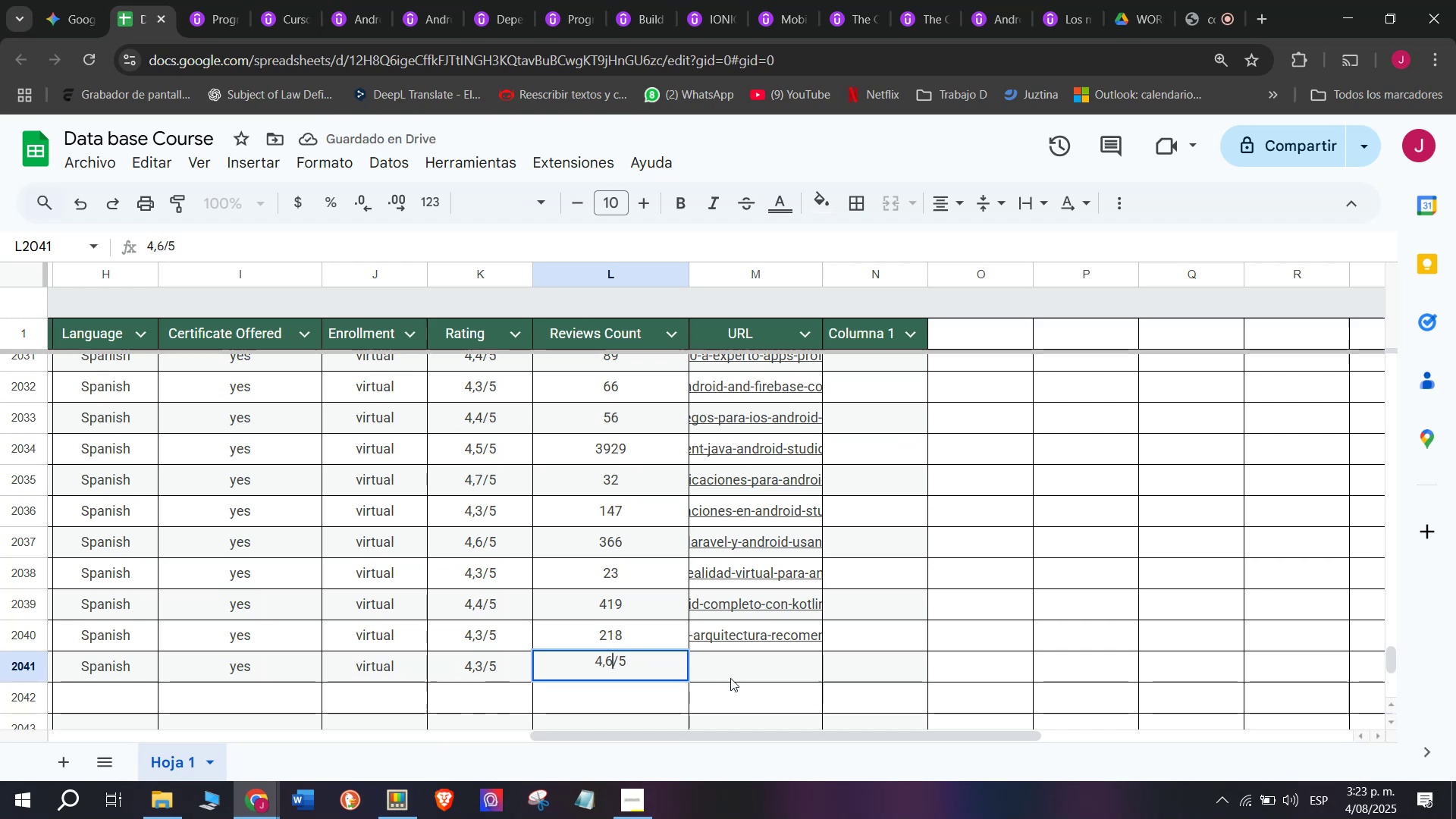 
left_click([739, 670])
 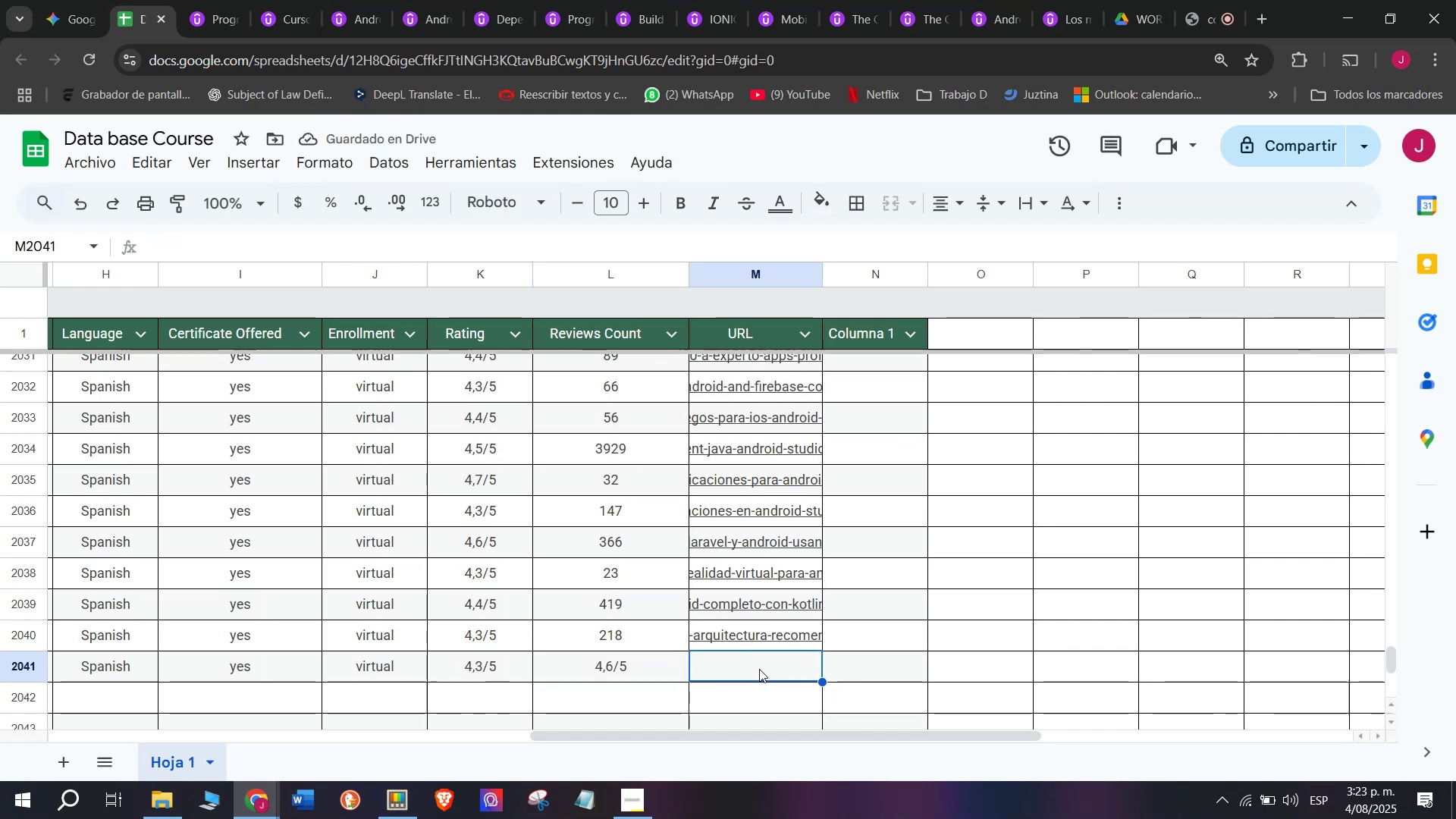 
wait(5.5)
 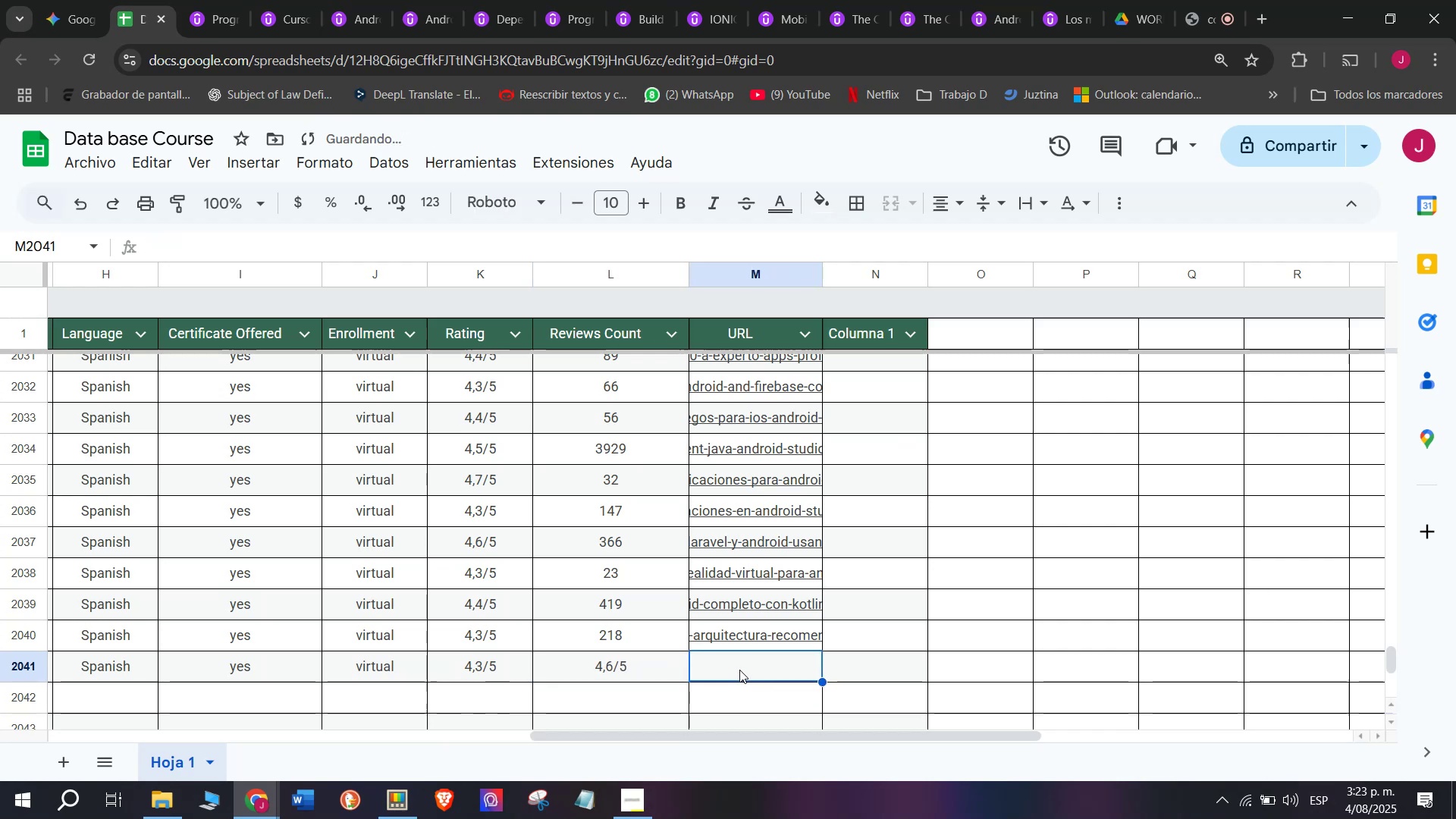 
left_click([239, 0])
 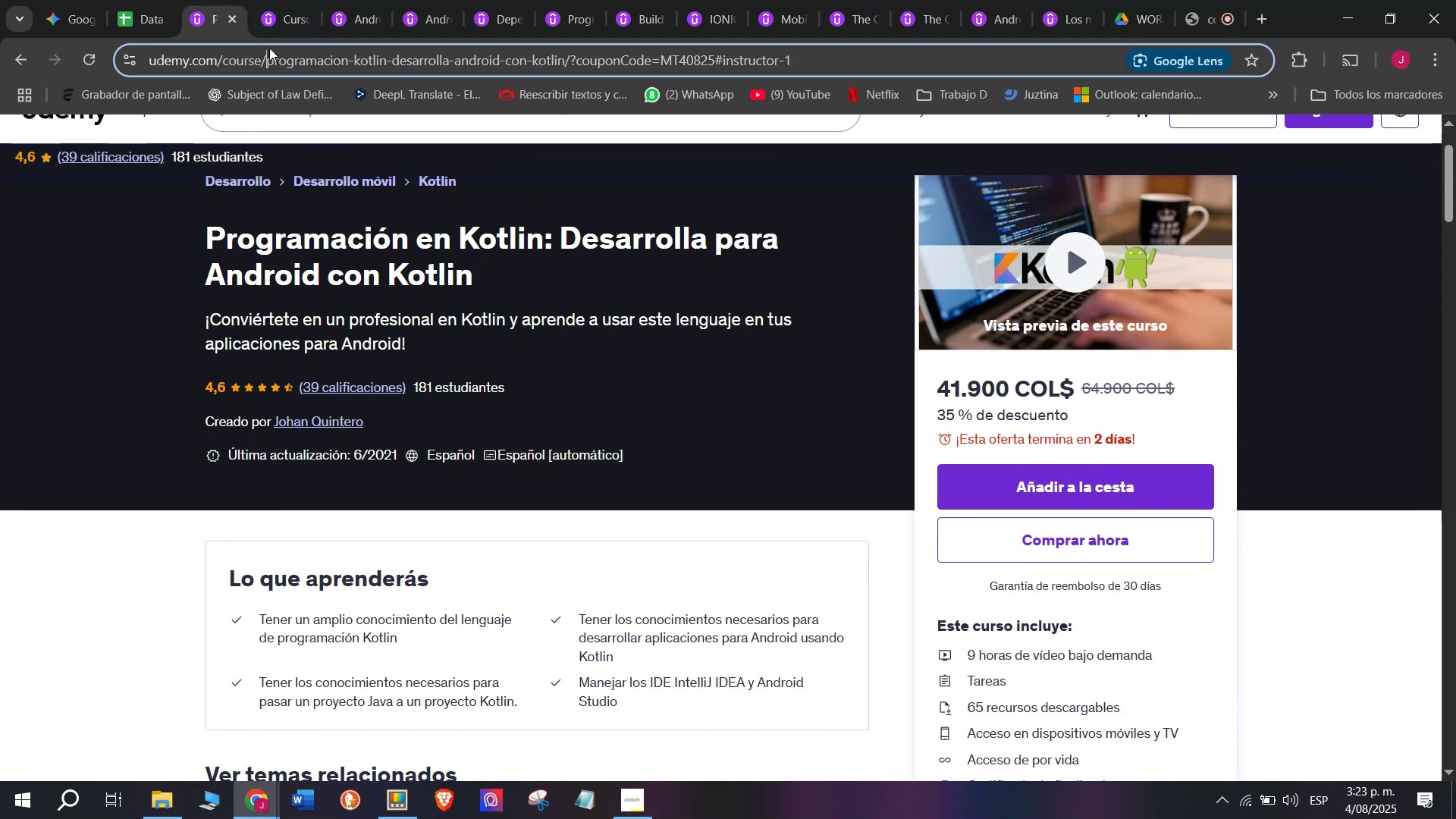 
double_click([269, 48])
 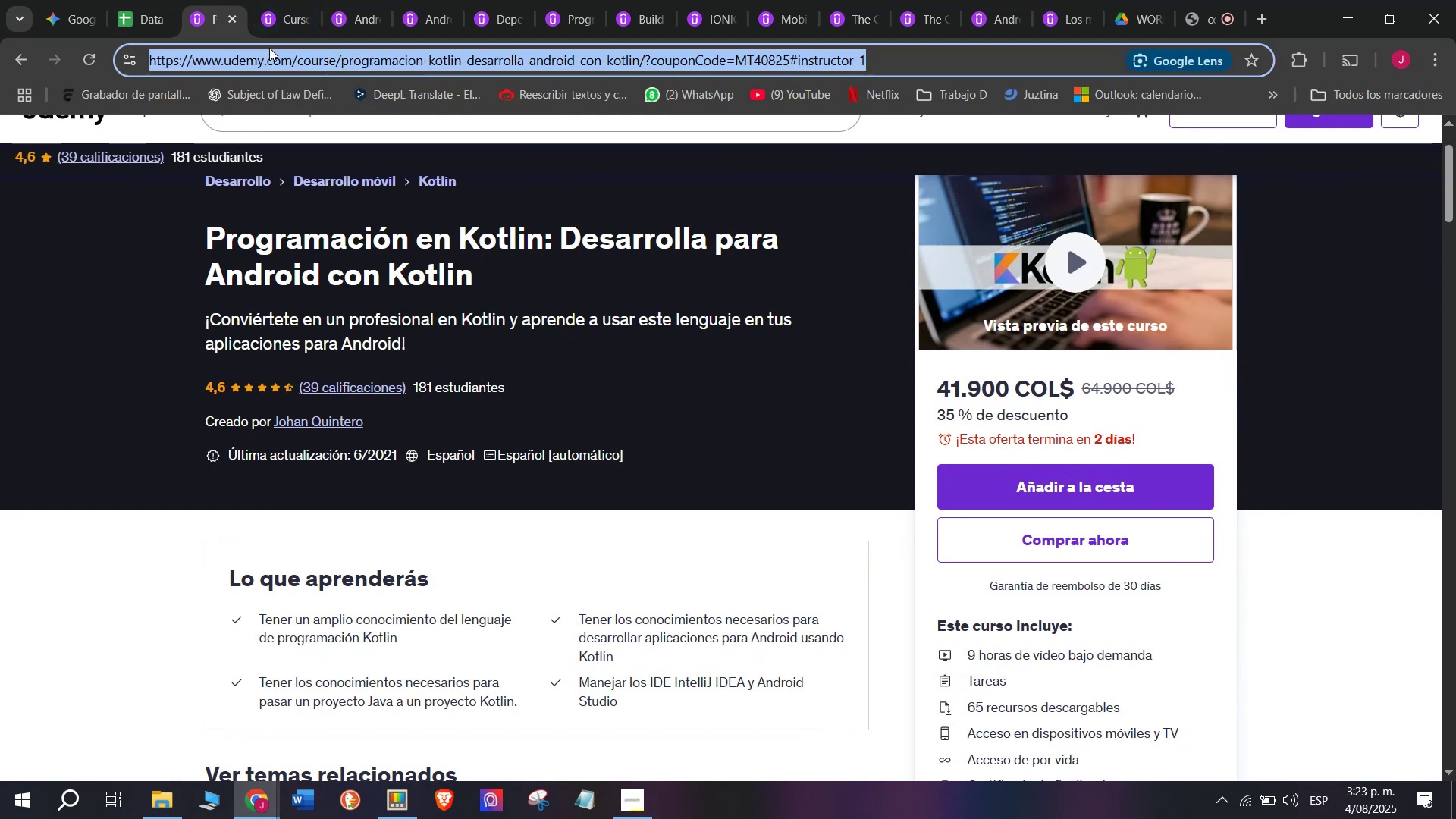 
triple_click([269, 48])
 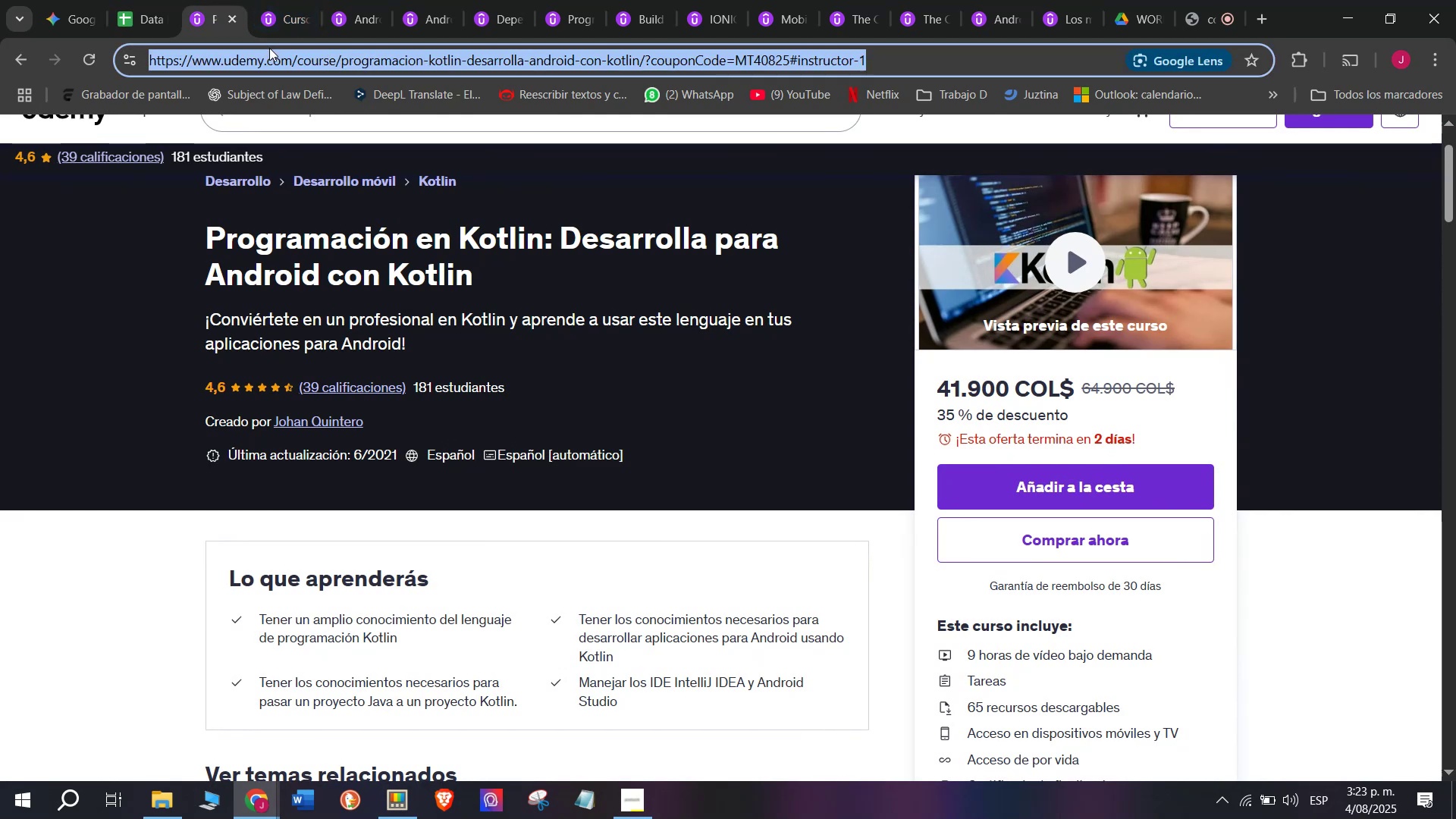 
key(Control+ControlLeft)
 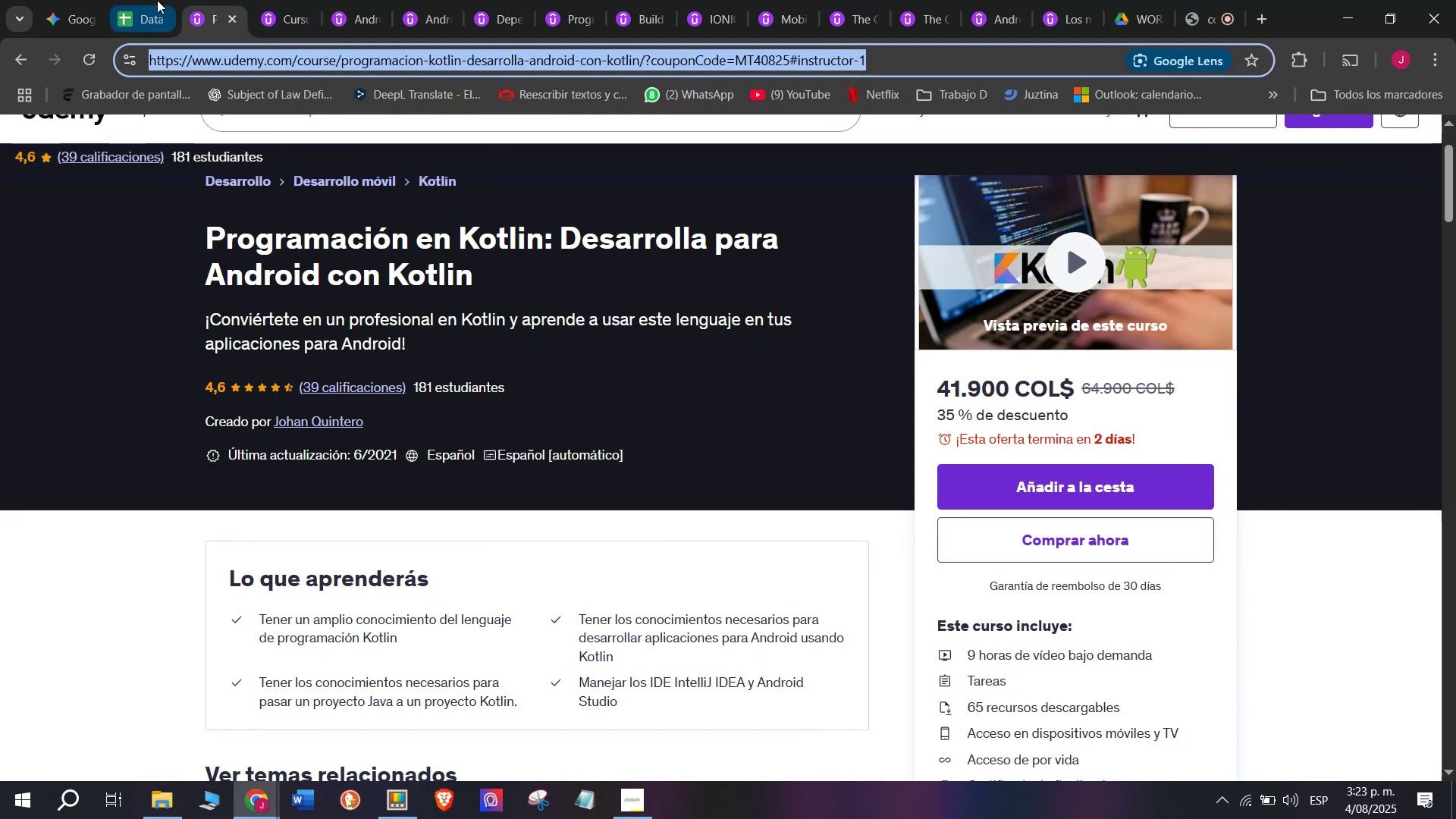 
key(Break)
 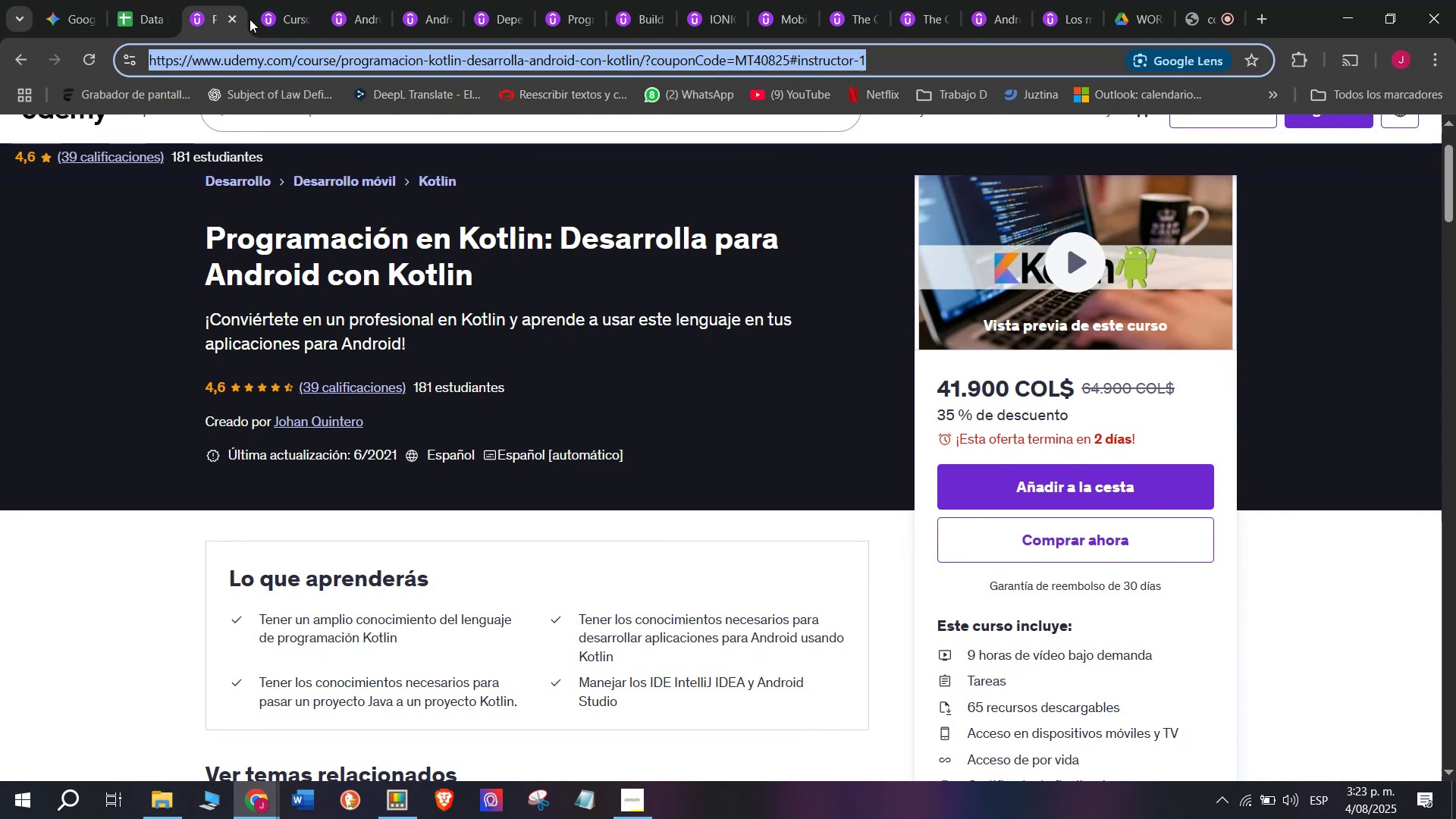 
key(Control+C)
 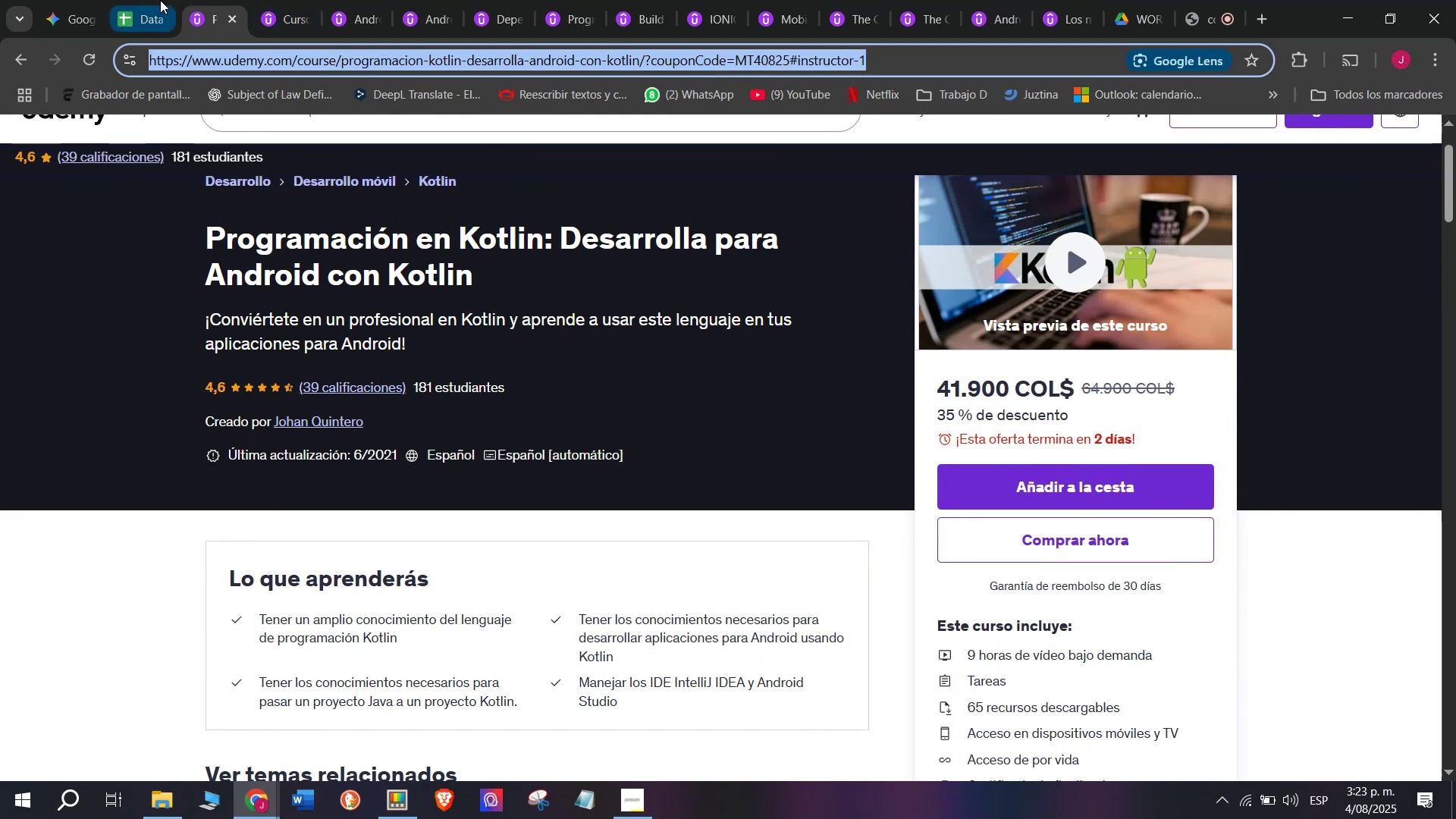 
left_click([157, 0])
 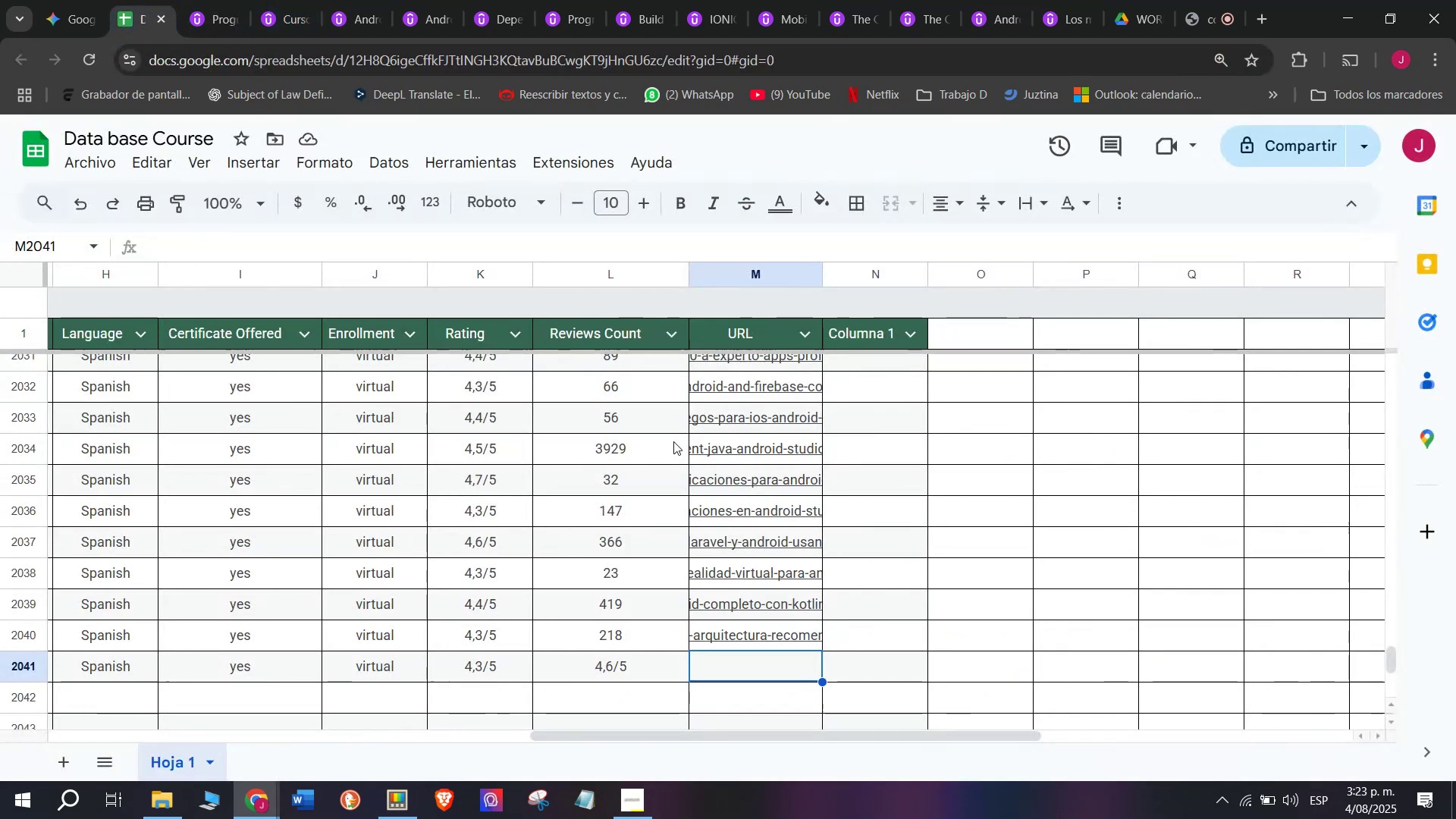 
key(Z)
 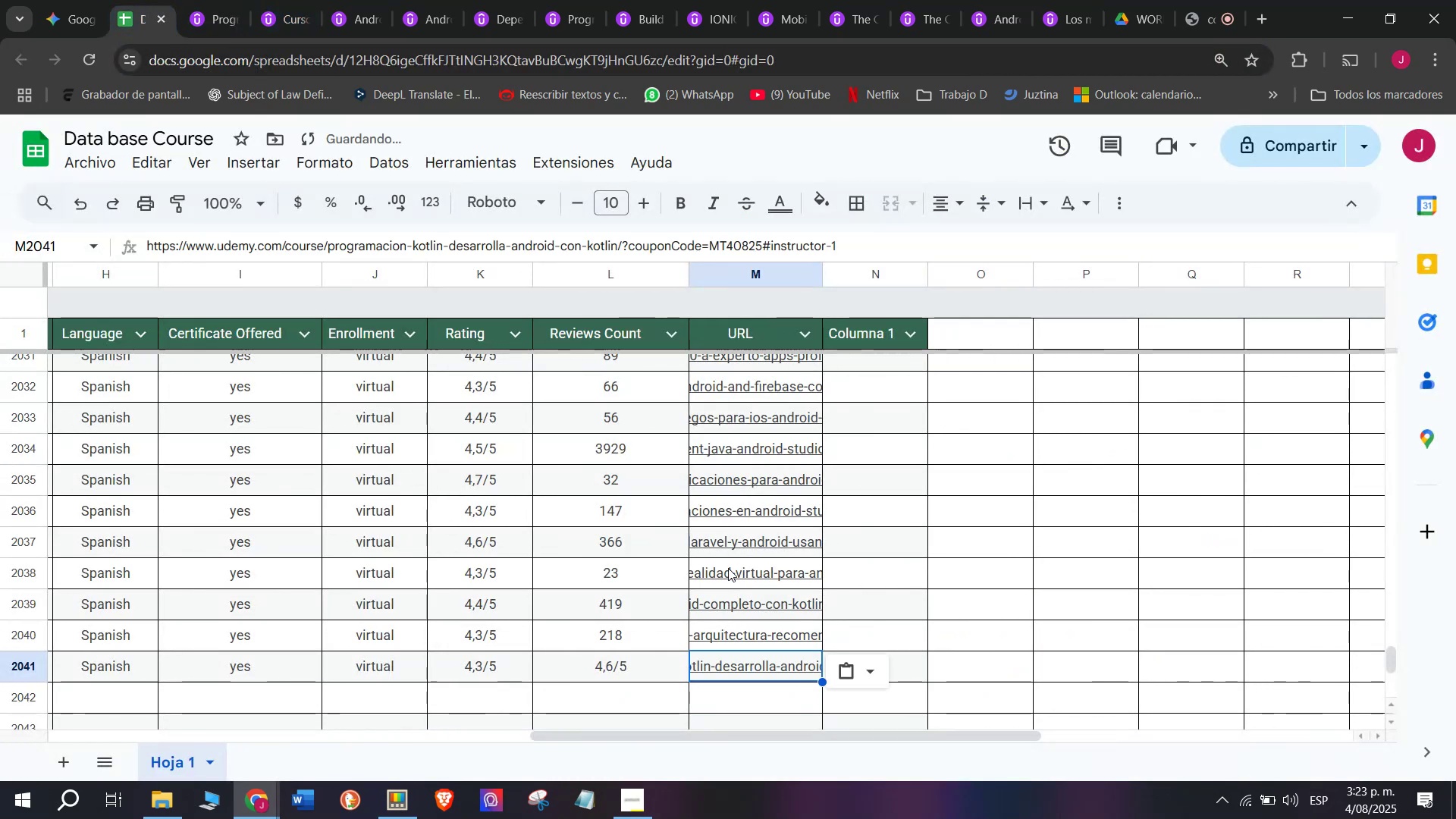 
key(Control+ControlLeft)
 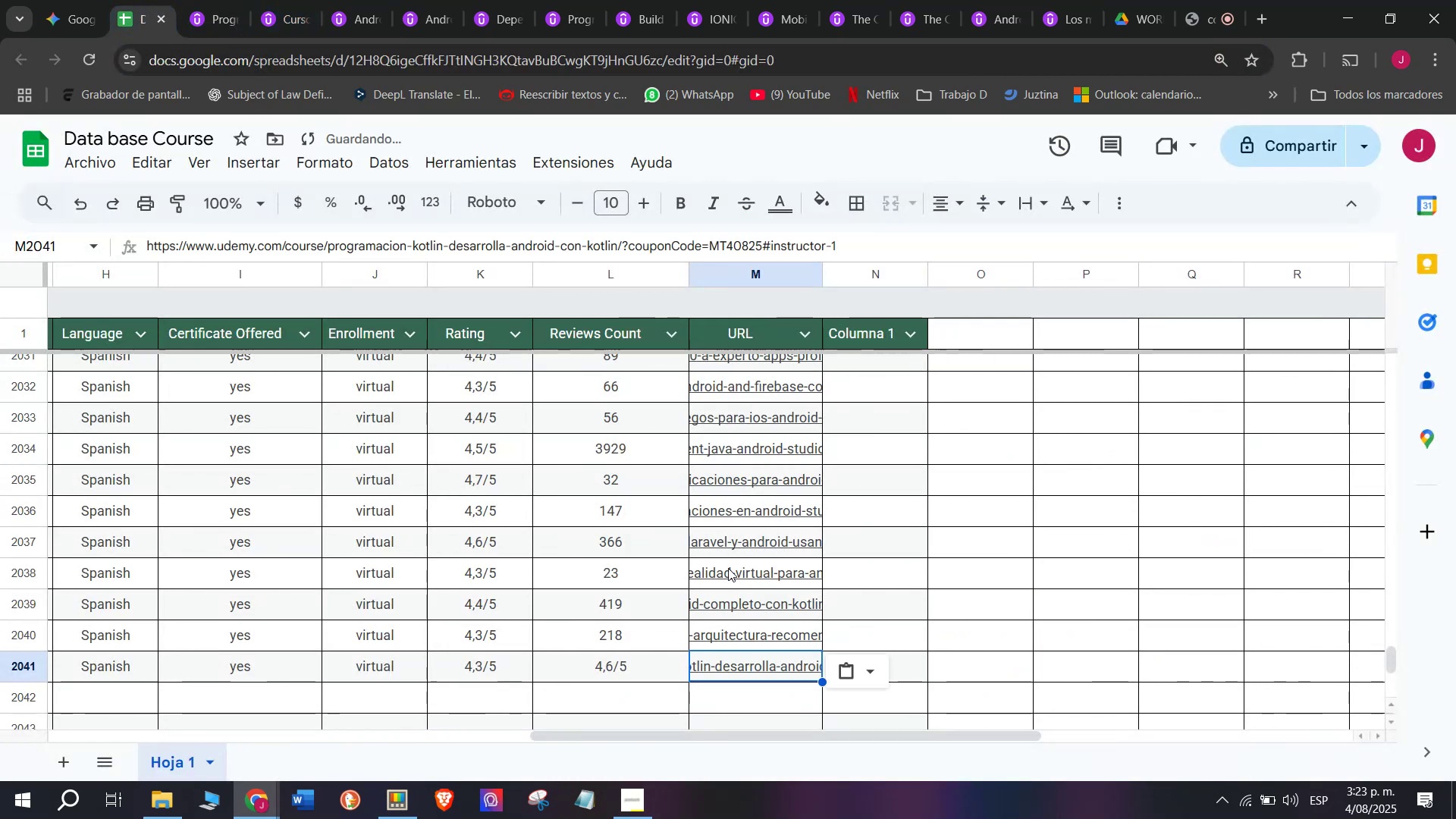 
key(Control+V)
 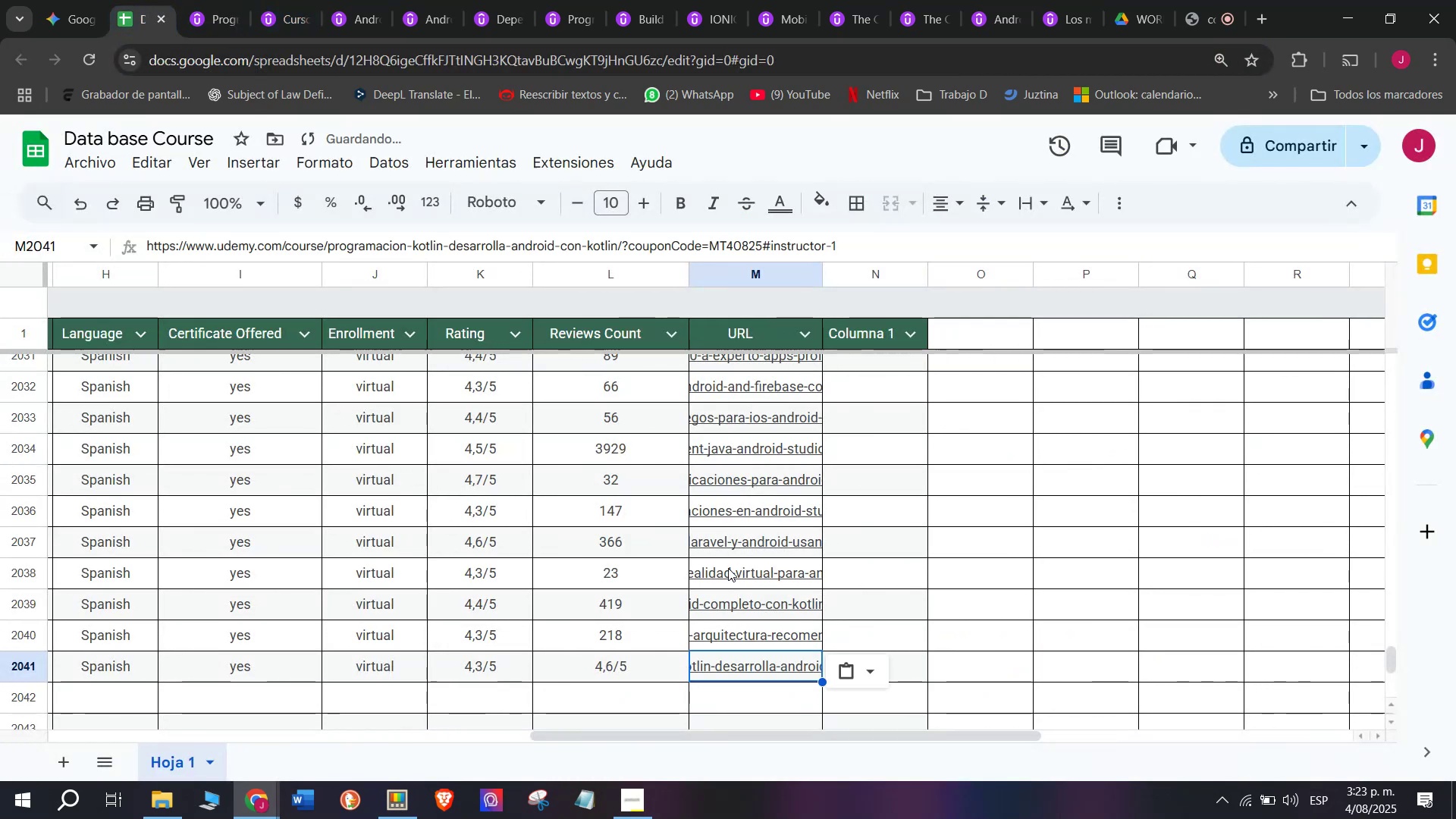 
scroll: coordinate [211, 706], scroll_direction: up, amount: 7.0
 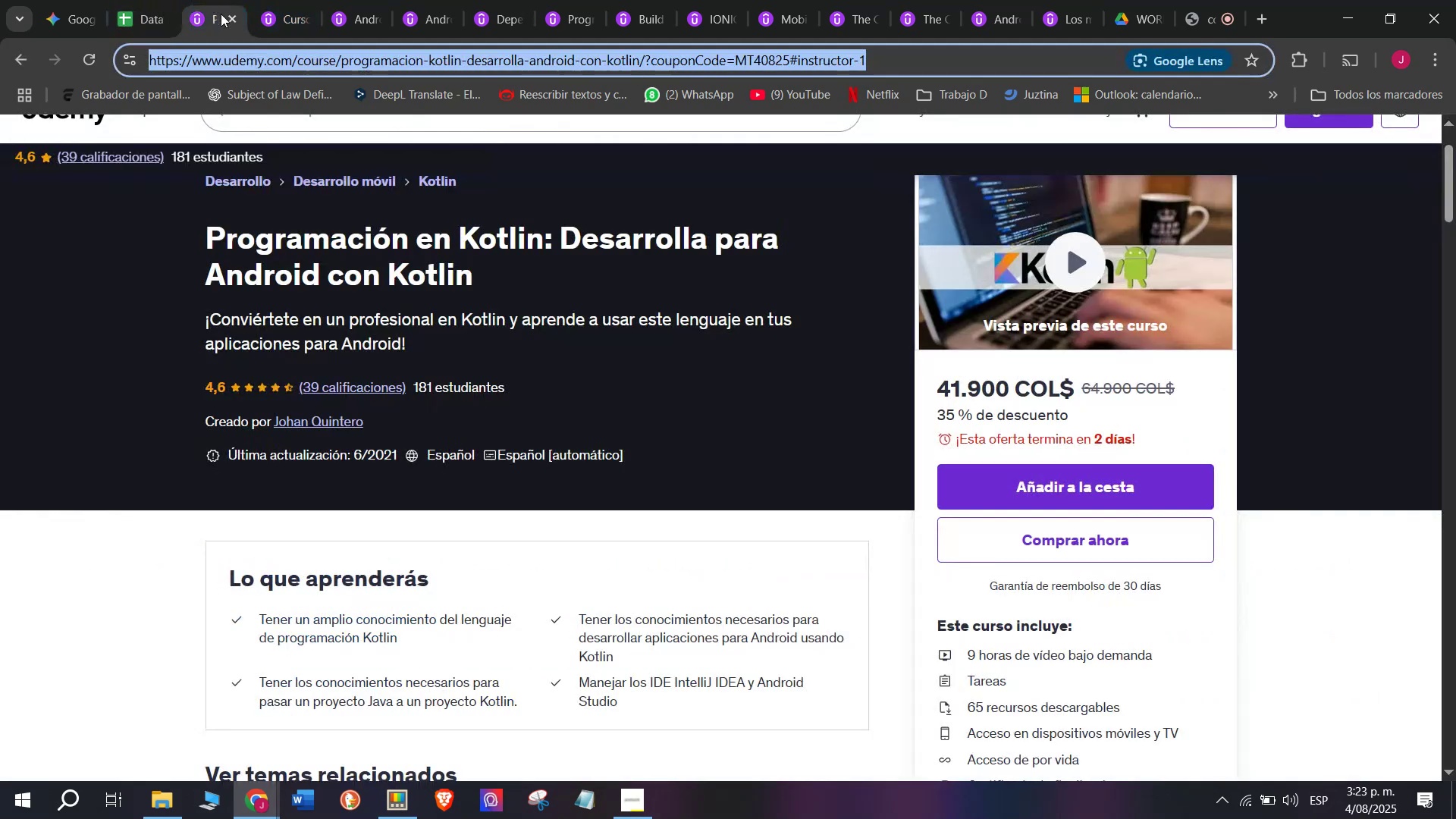 
left_click([225, 17])
 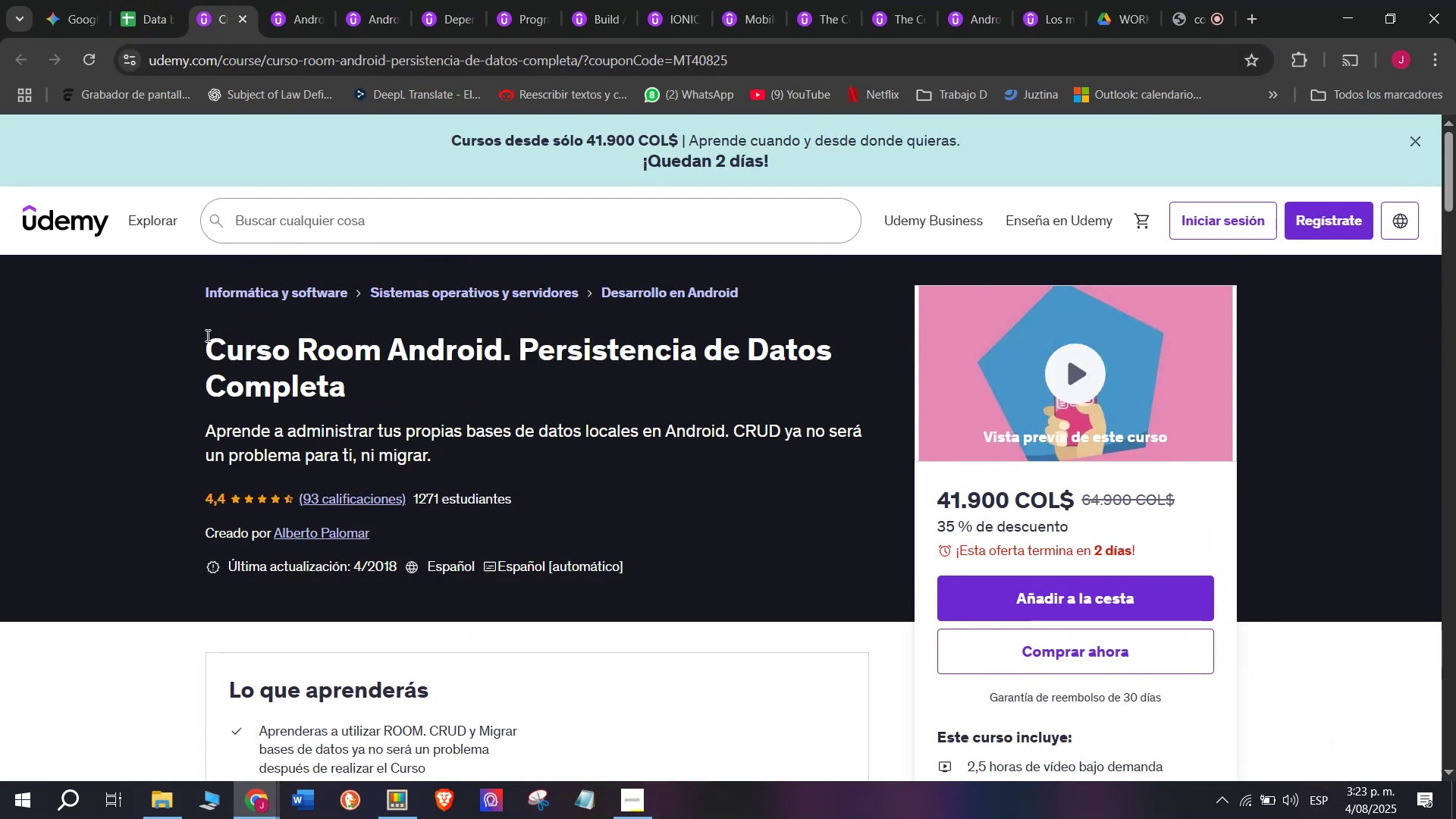 
left_click_drag(start_coordinate=[201, 339], to_coordinate=[400, 378])
 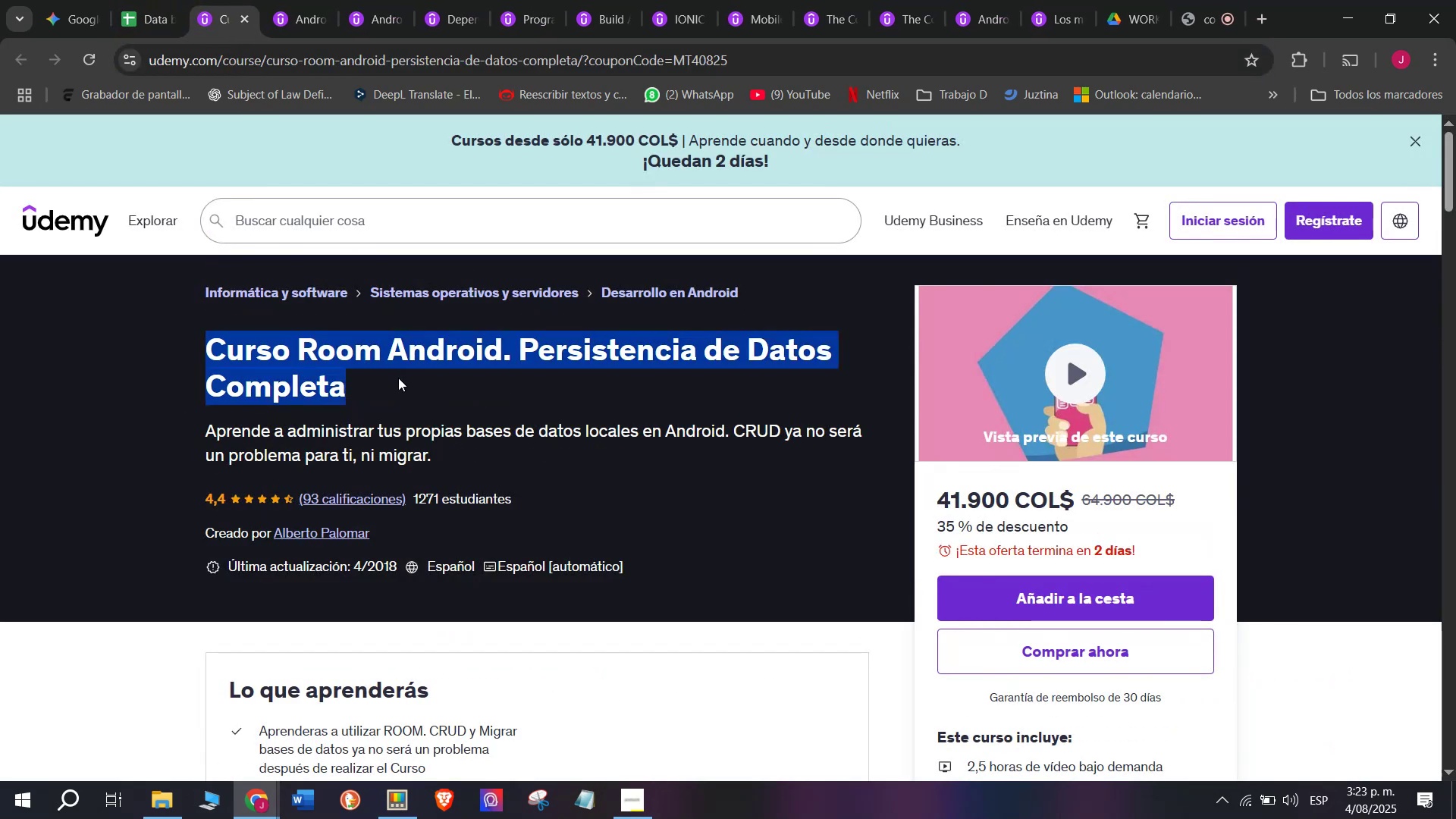 
key(Break)
 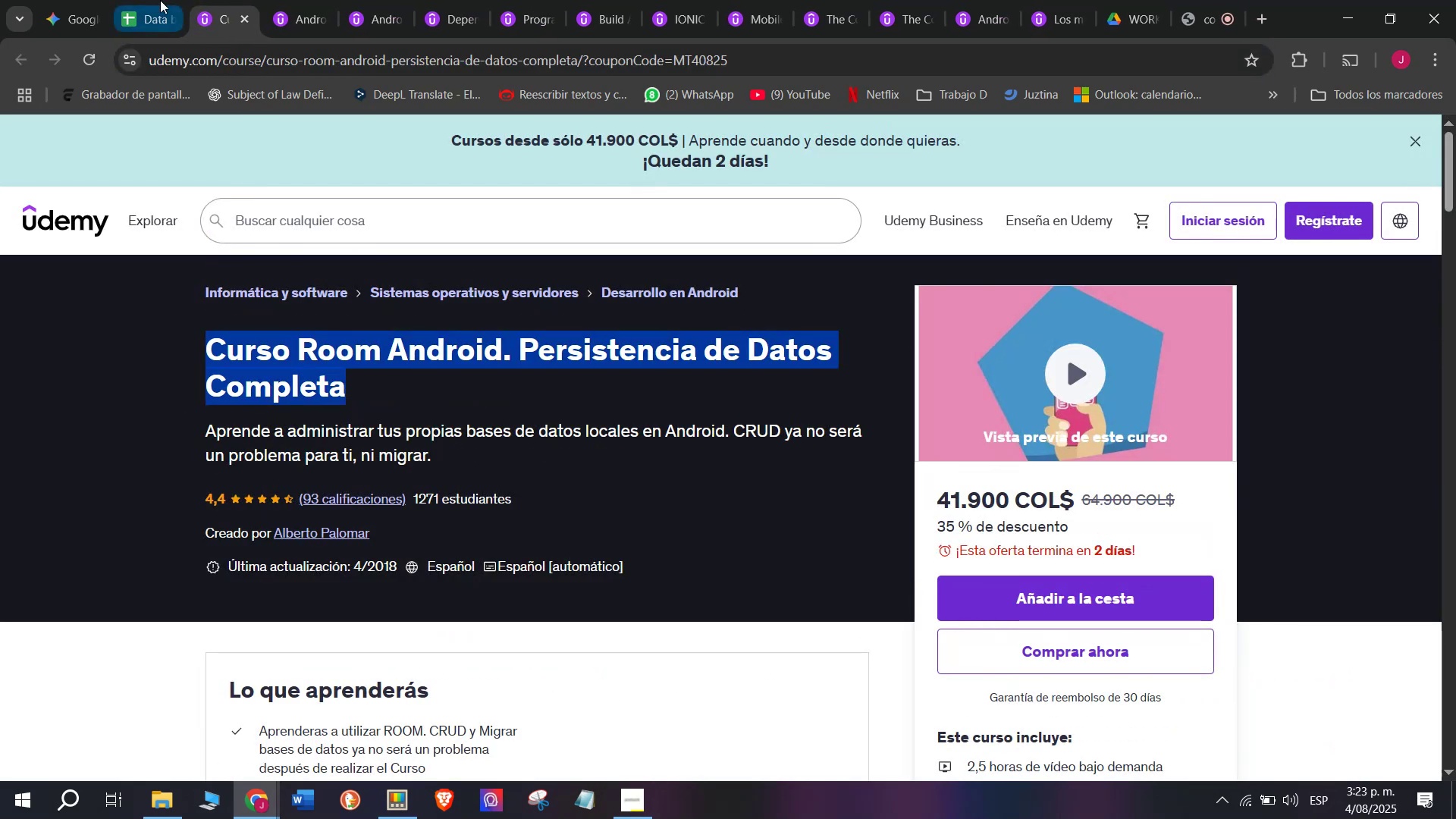 
key(Control+ControlLeft)
 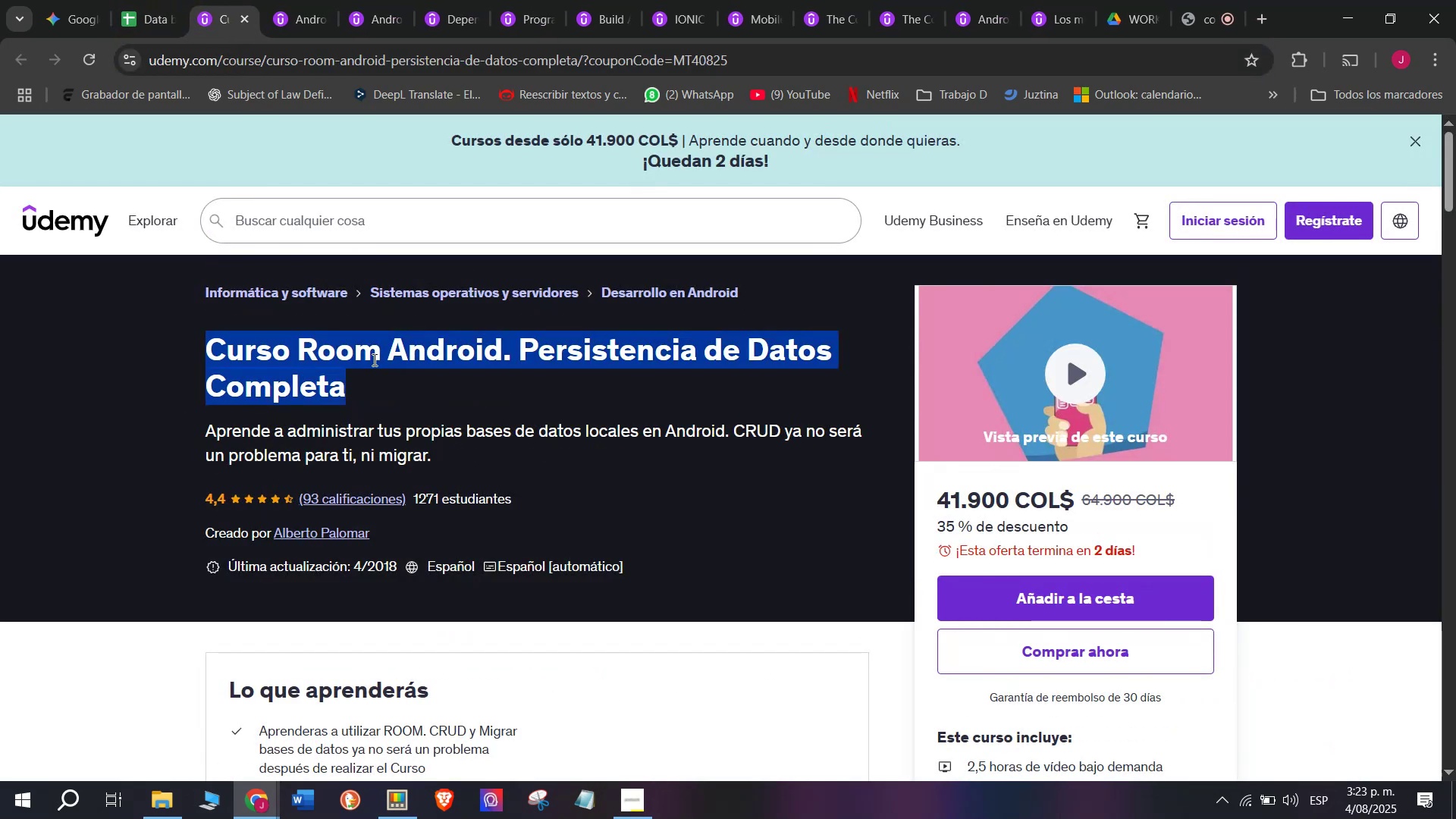 
key(Control+C)
 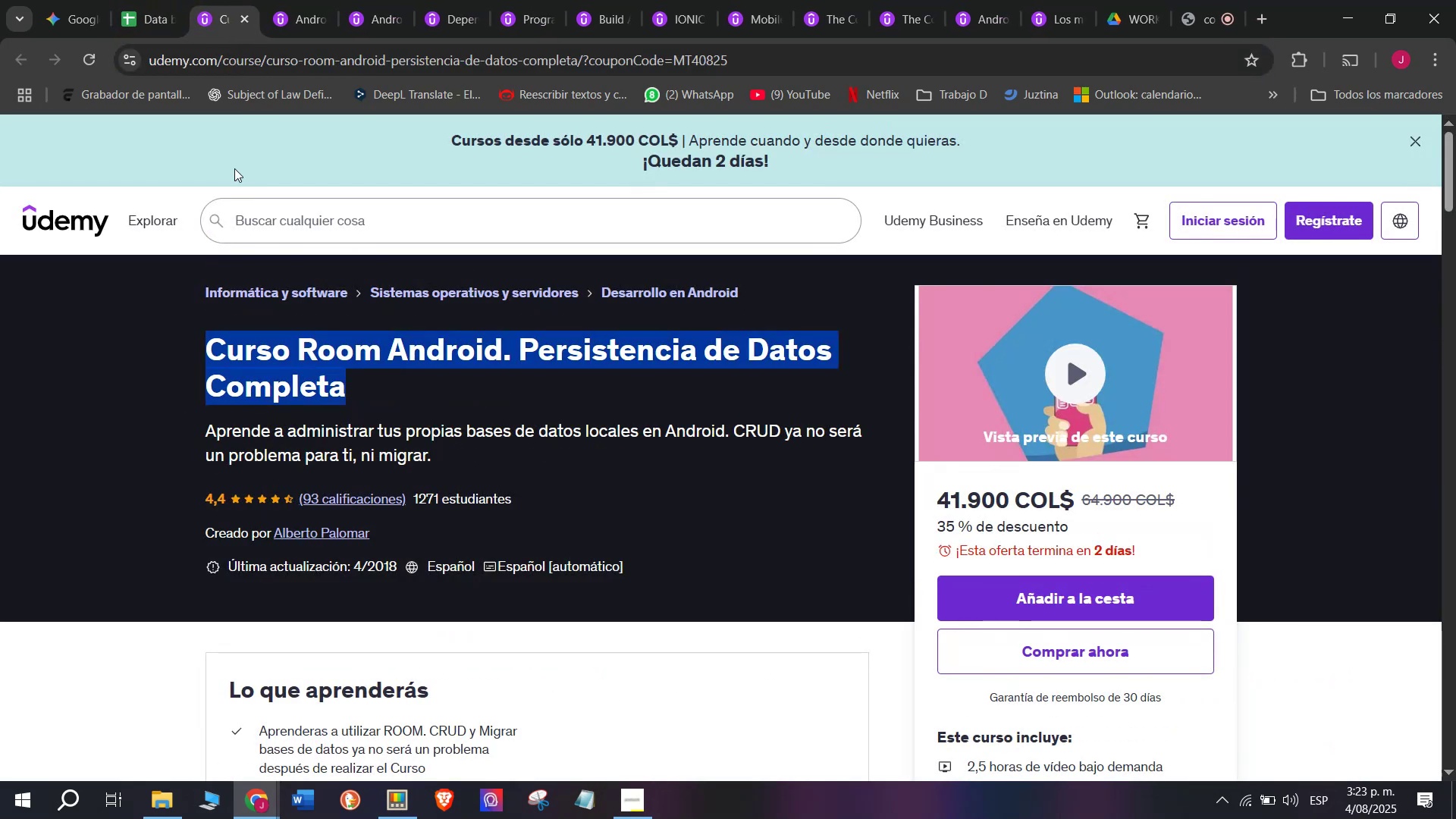 
key(Break)
 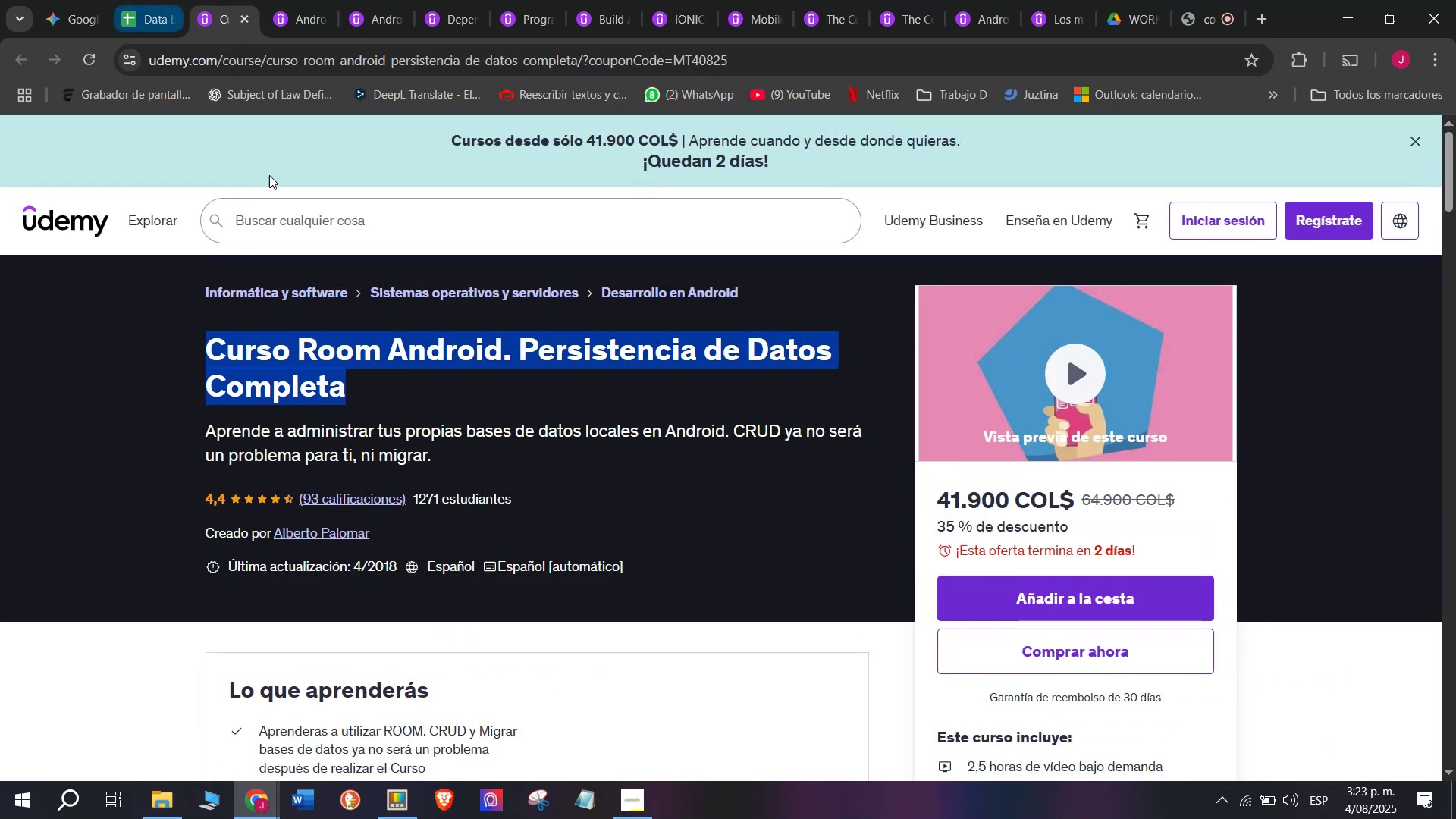 
key(Control+ControlLeft)
 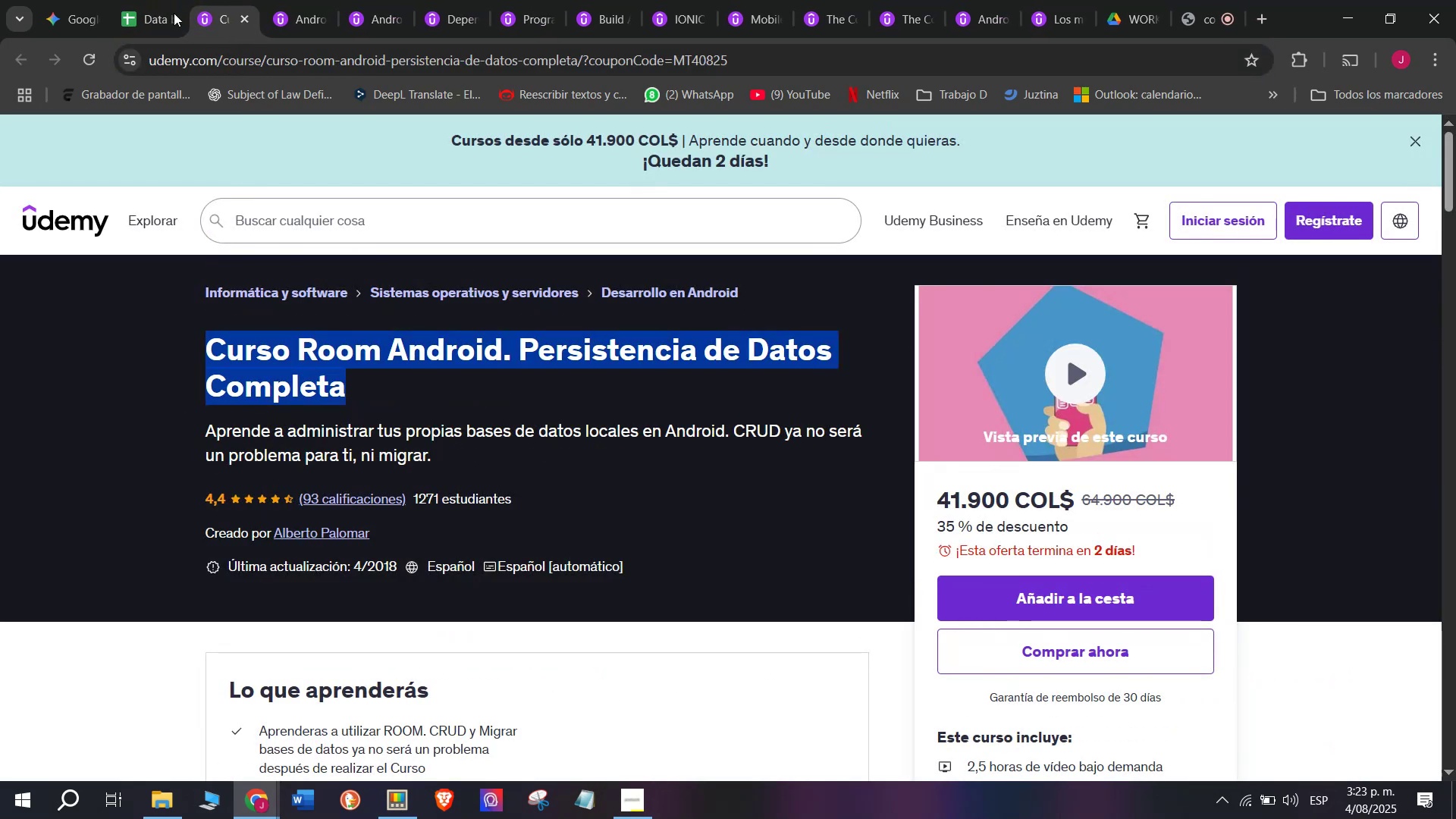 
key(Control+C)
 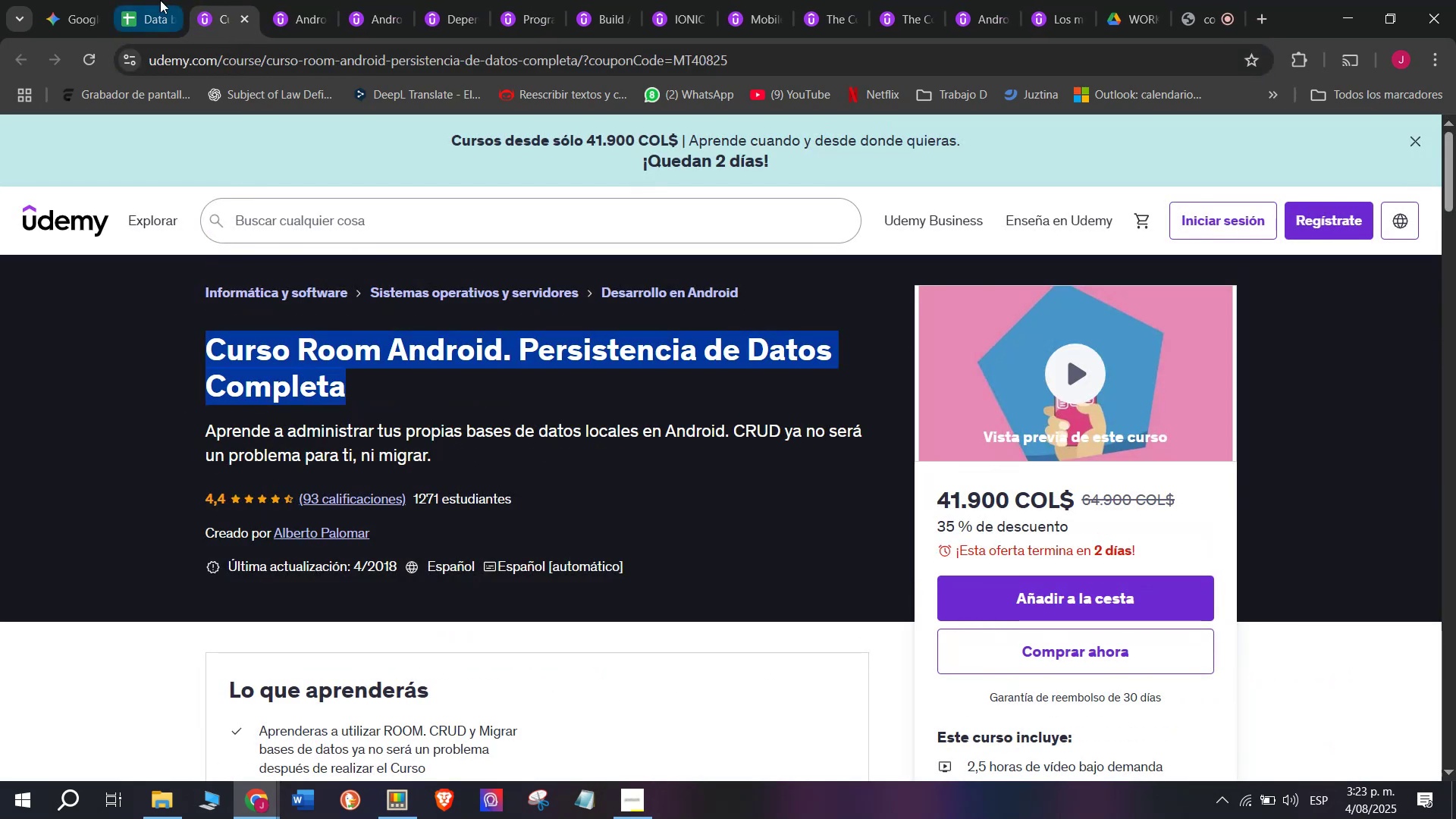 
left_click([160, 0])
 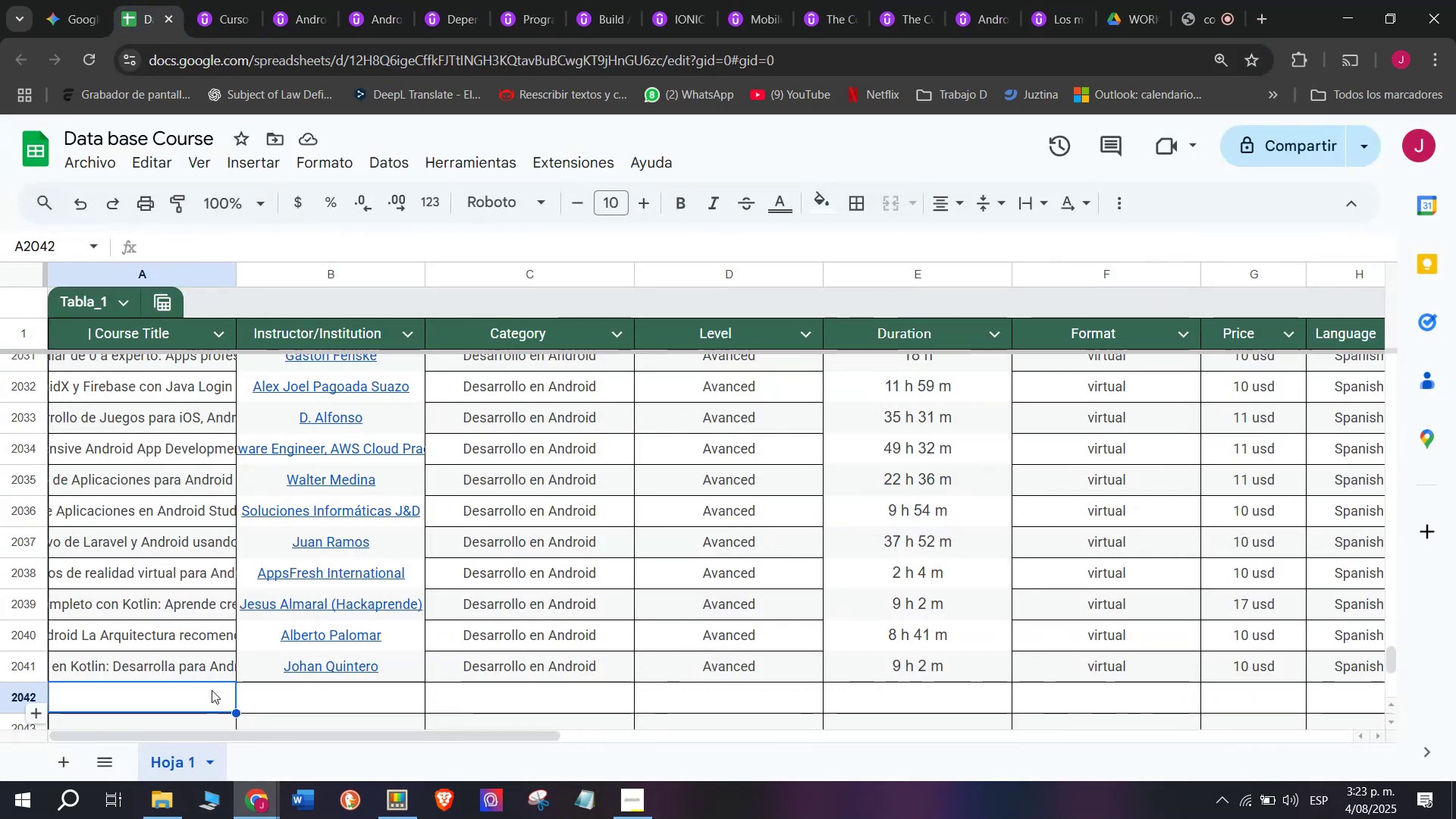 
double_click([212, 688])
 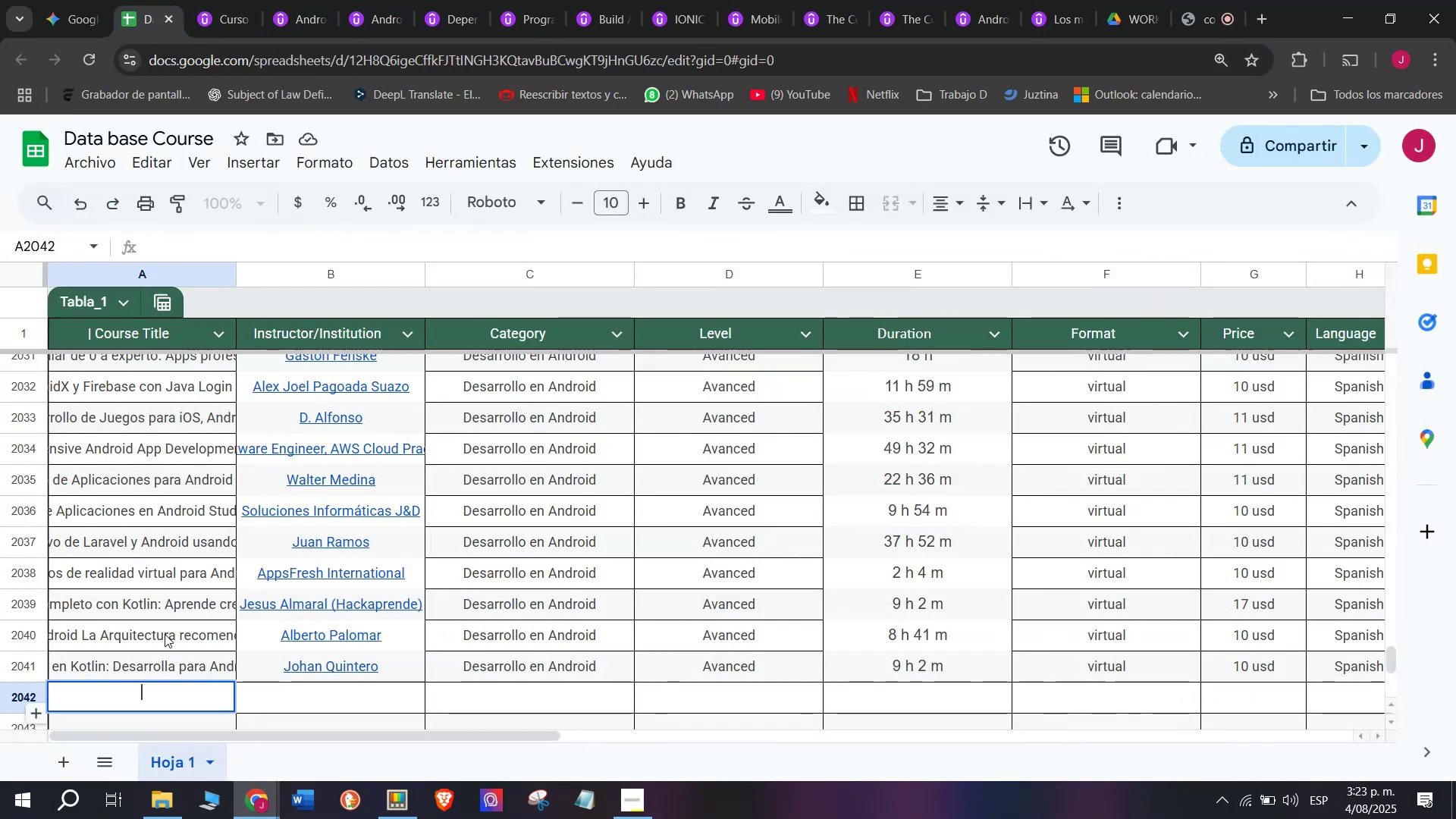 
key(Control+ControlLeft)
 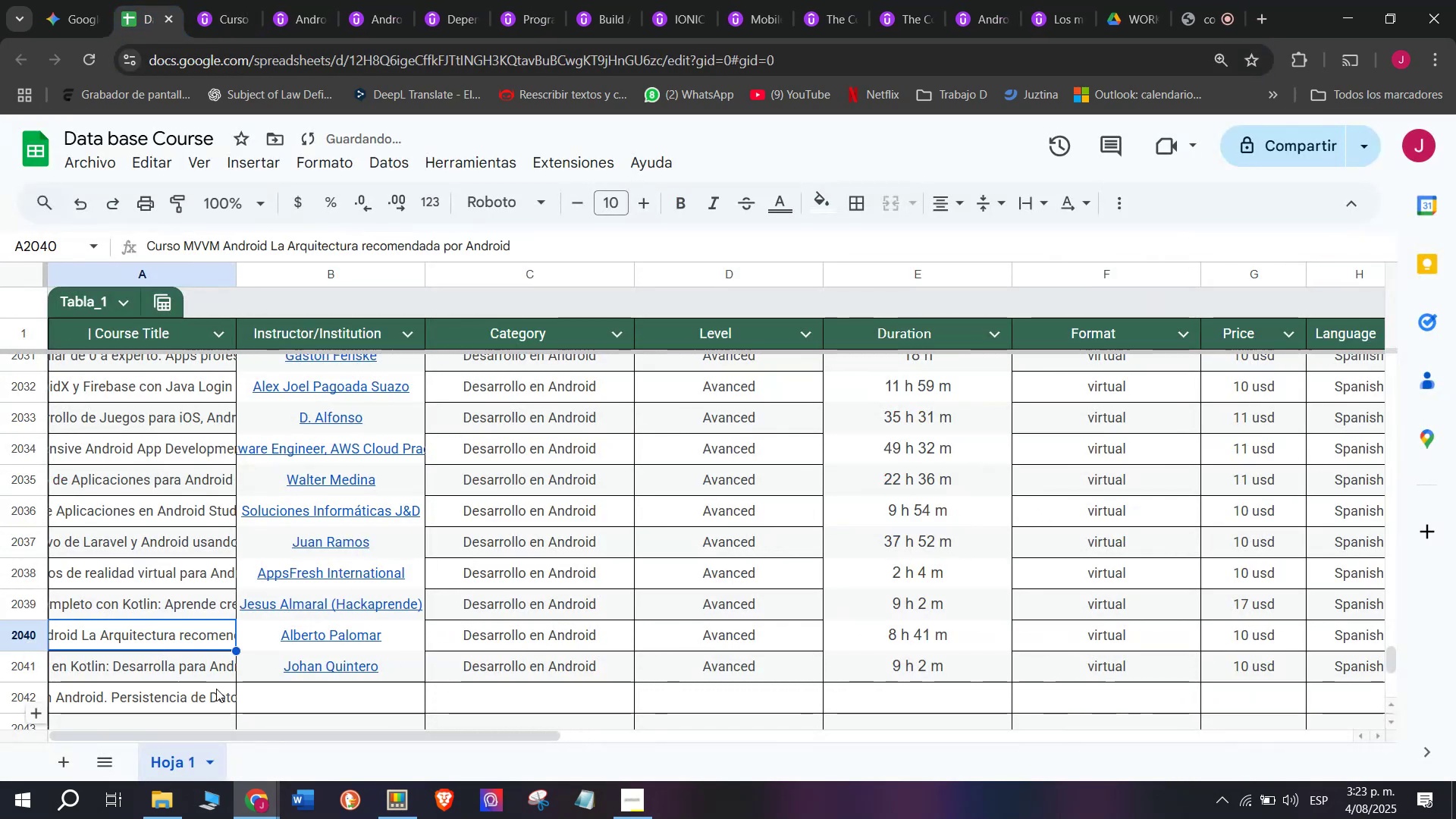 
key(Z)
 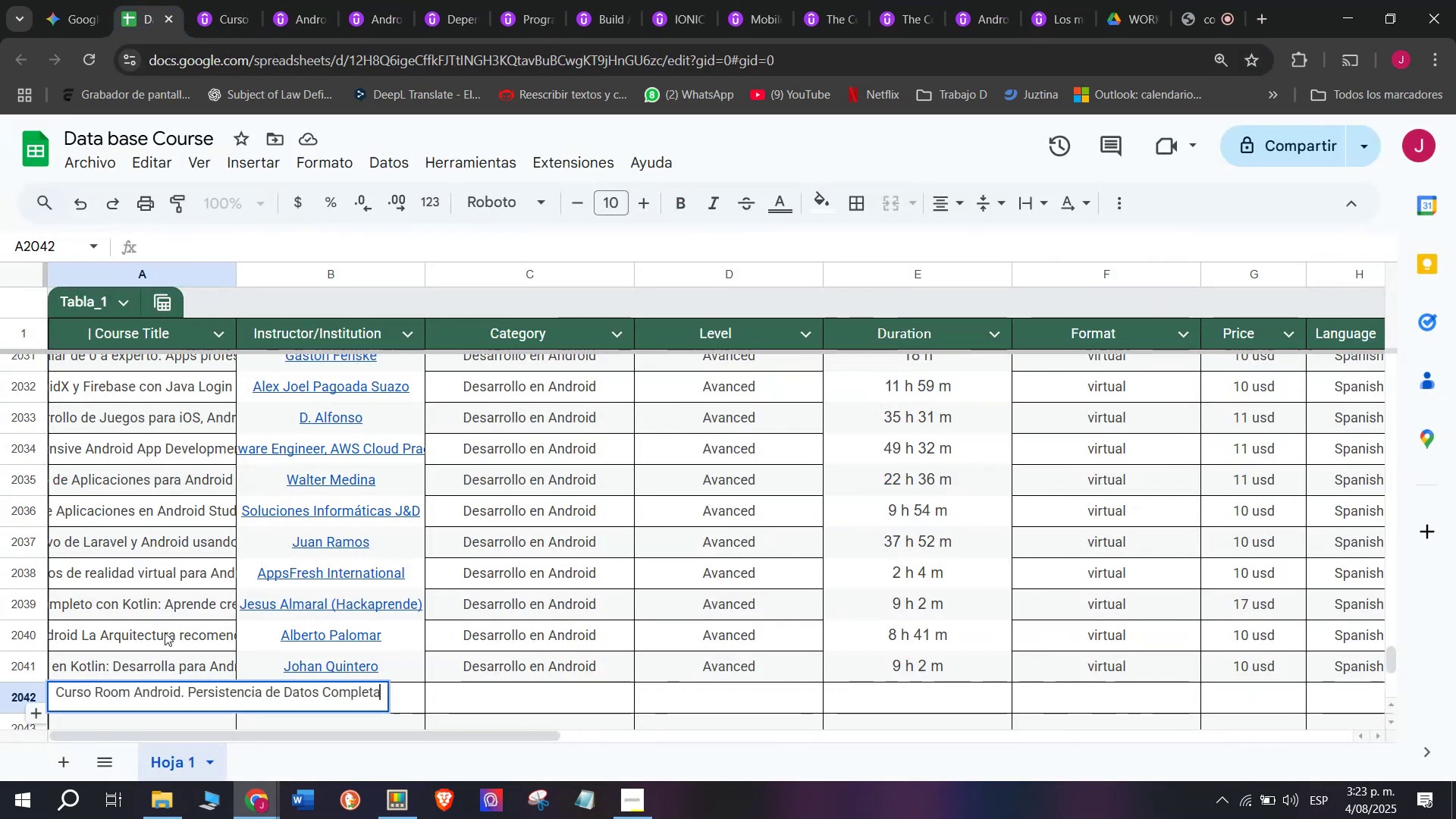 
key(Control+V)
 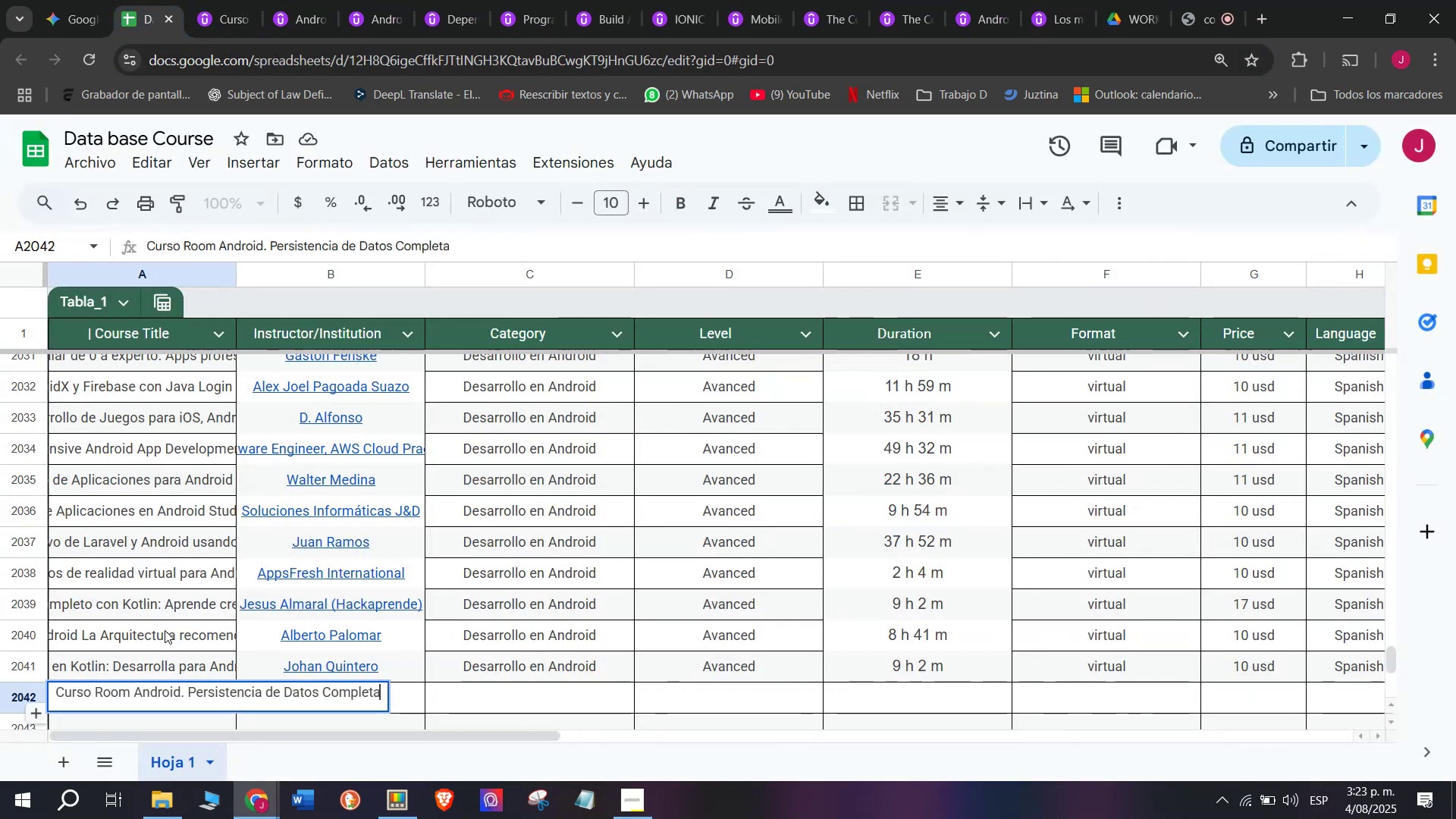 
triple_click([165, 630])
 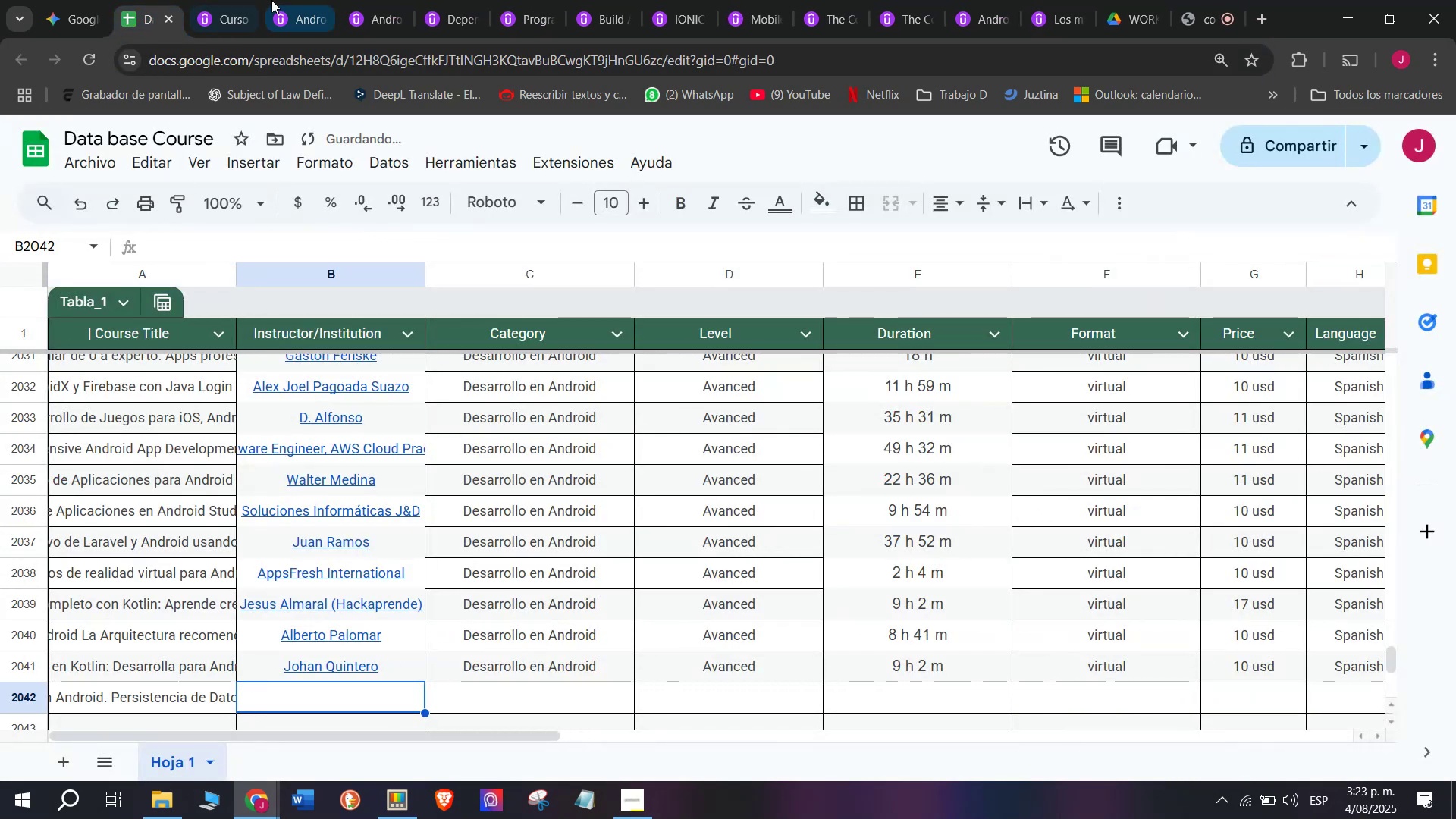 
left_click([222, 0])
 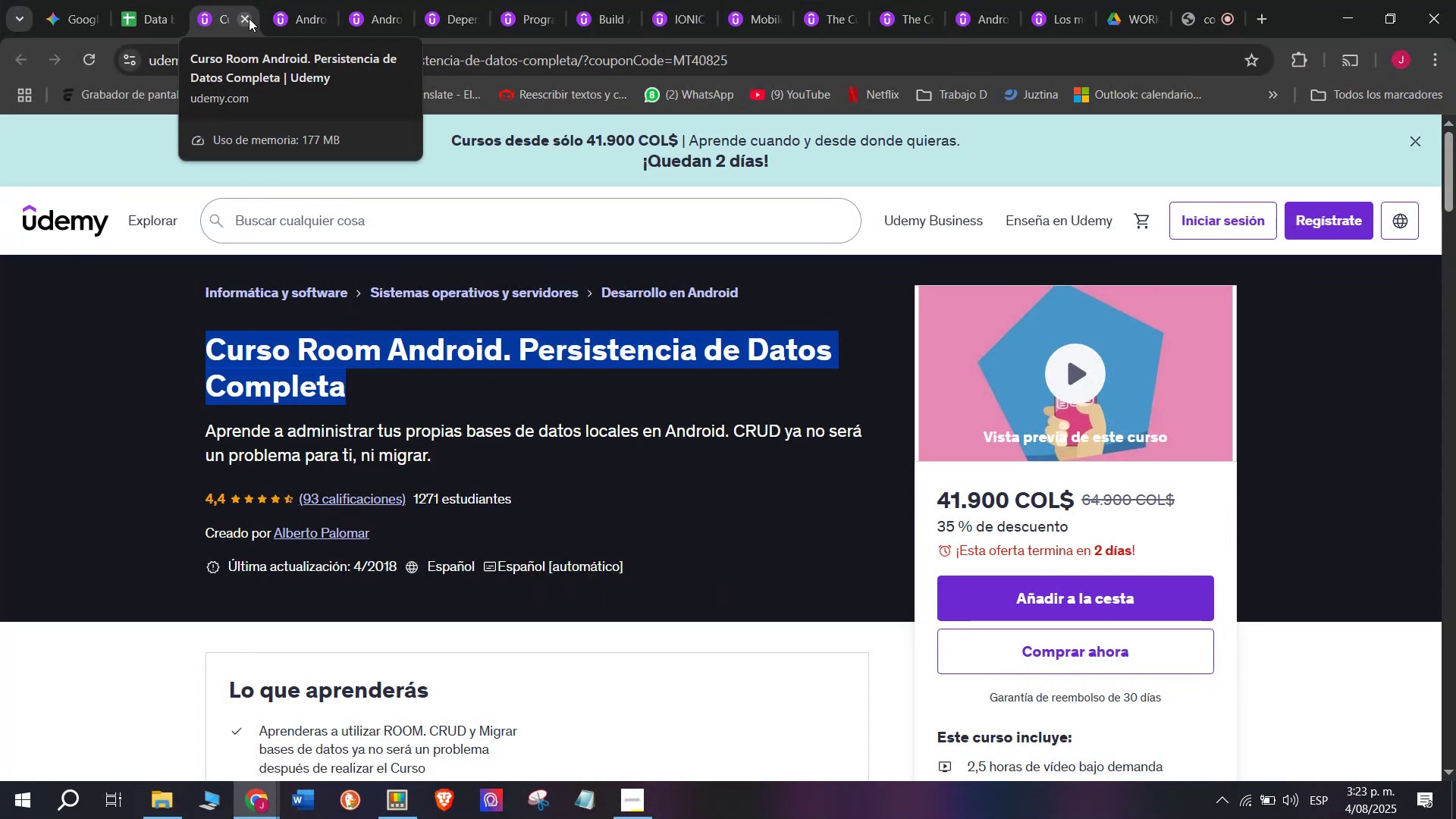 
left_click([249, 18])
 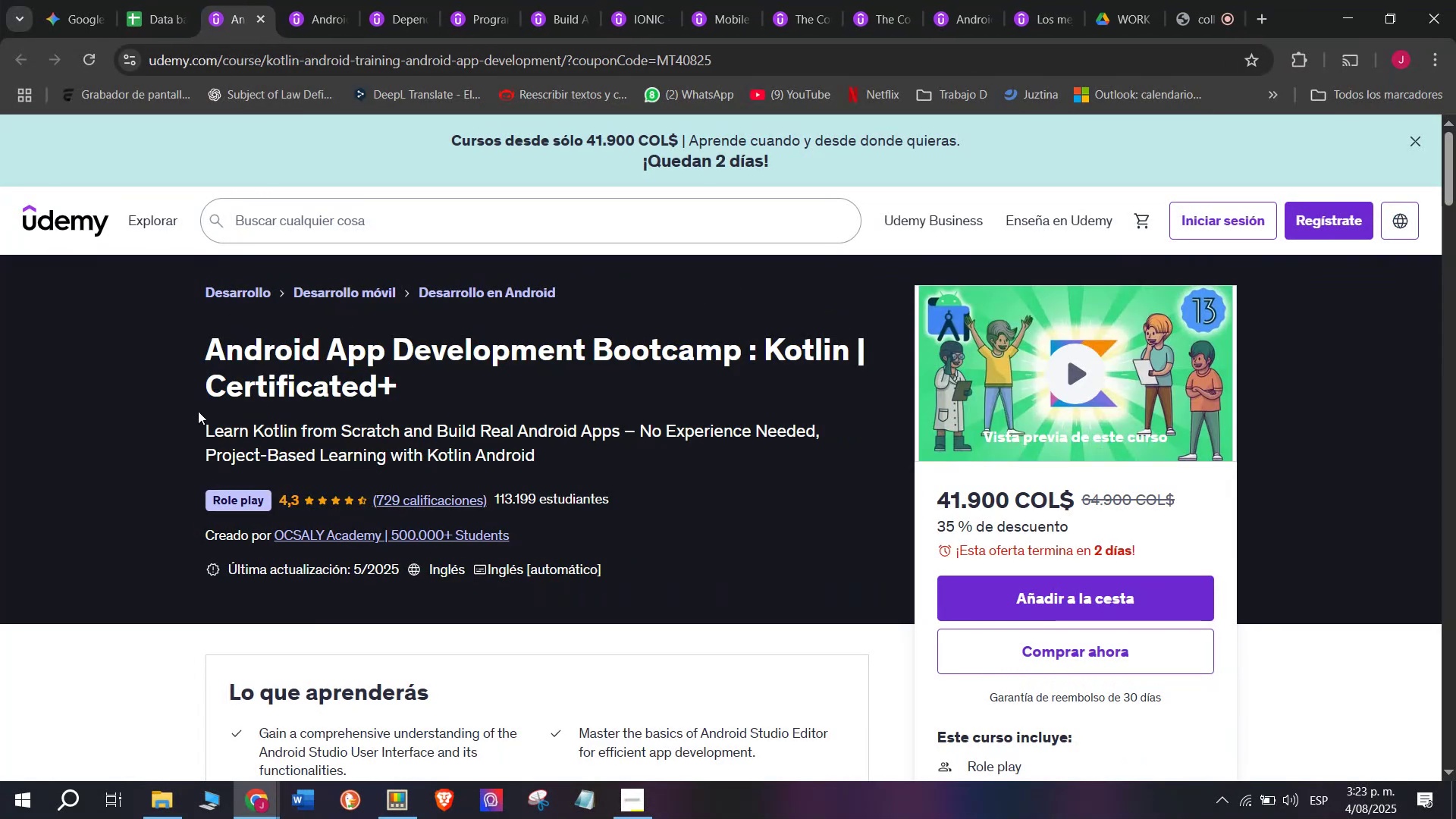 
left_click_drag(start_coordinate=[190, 333], to_coordinate=[372, 358])
 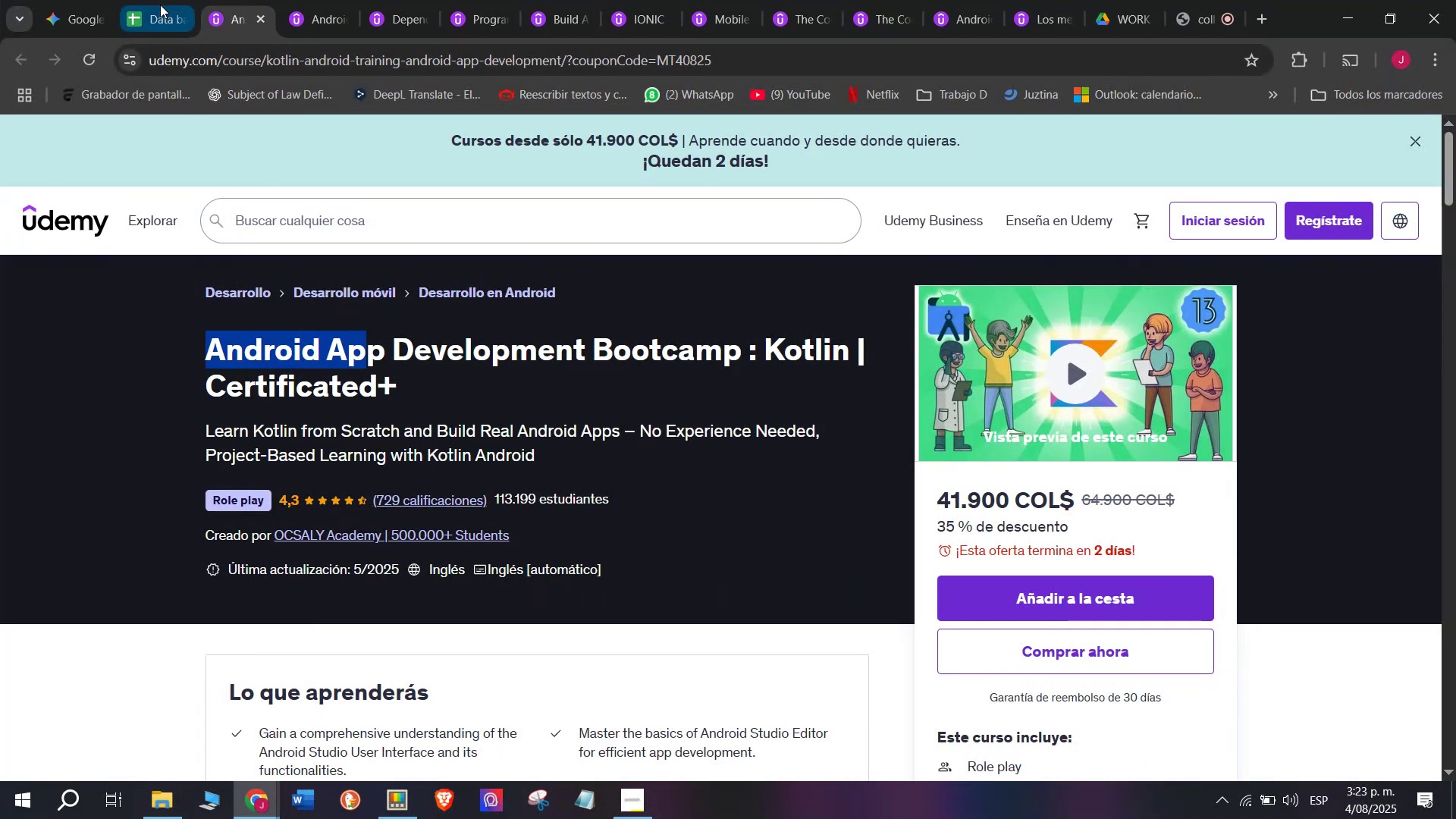 
left_click([160, 5])
 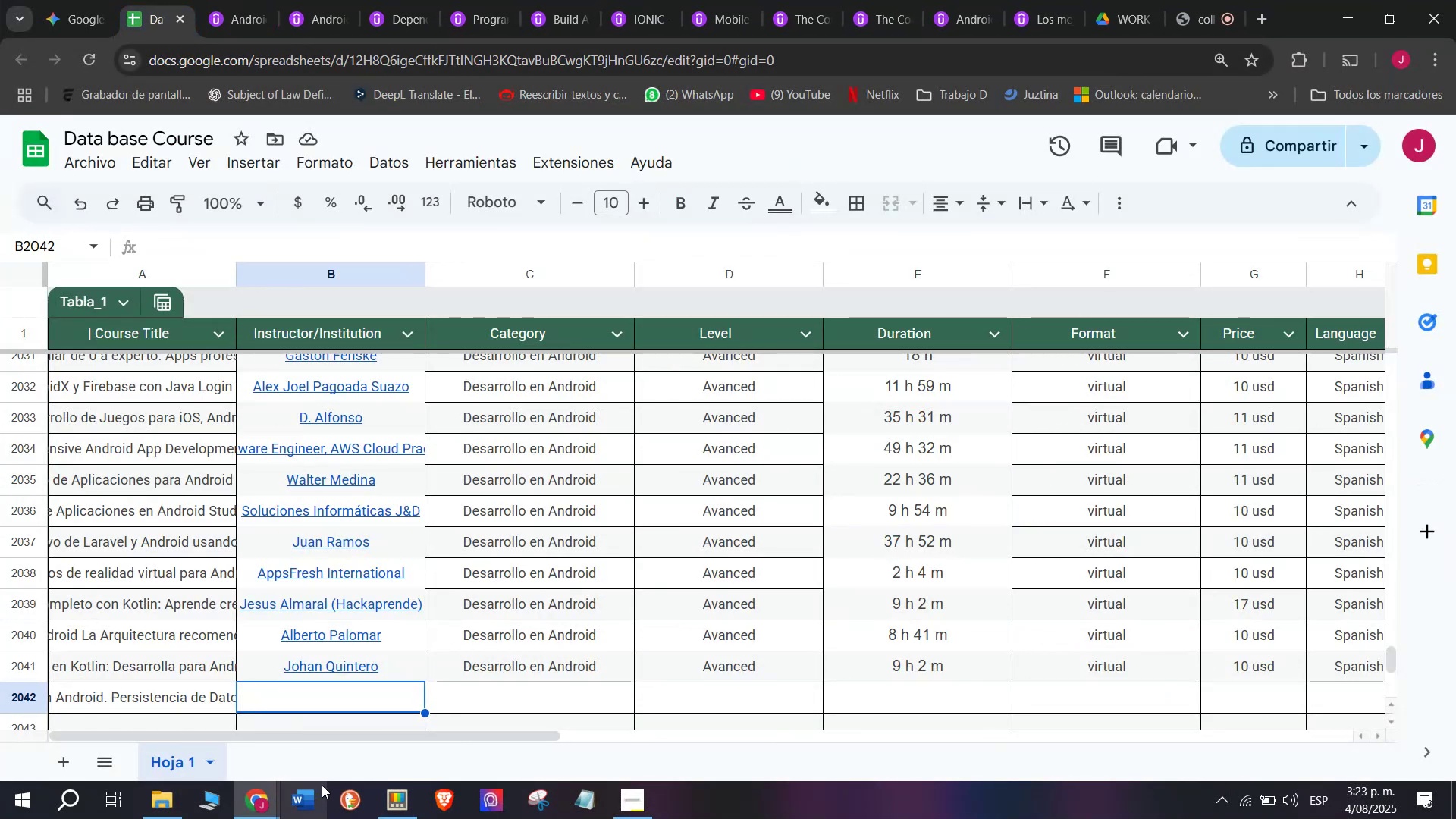 
left_click([394, 792])
 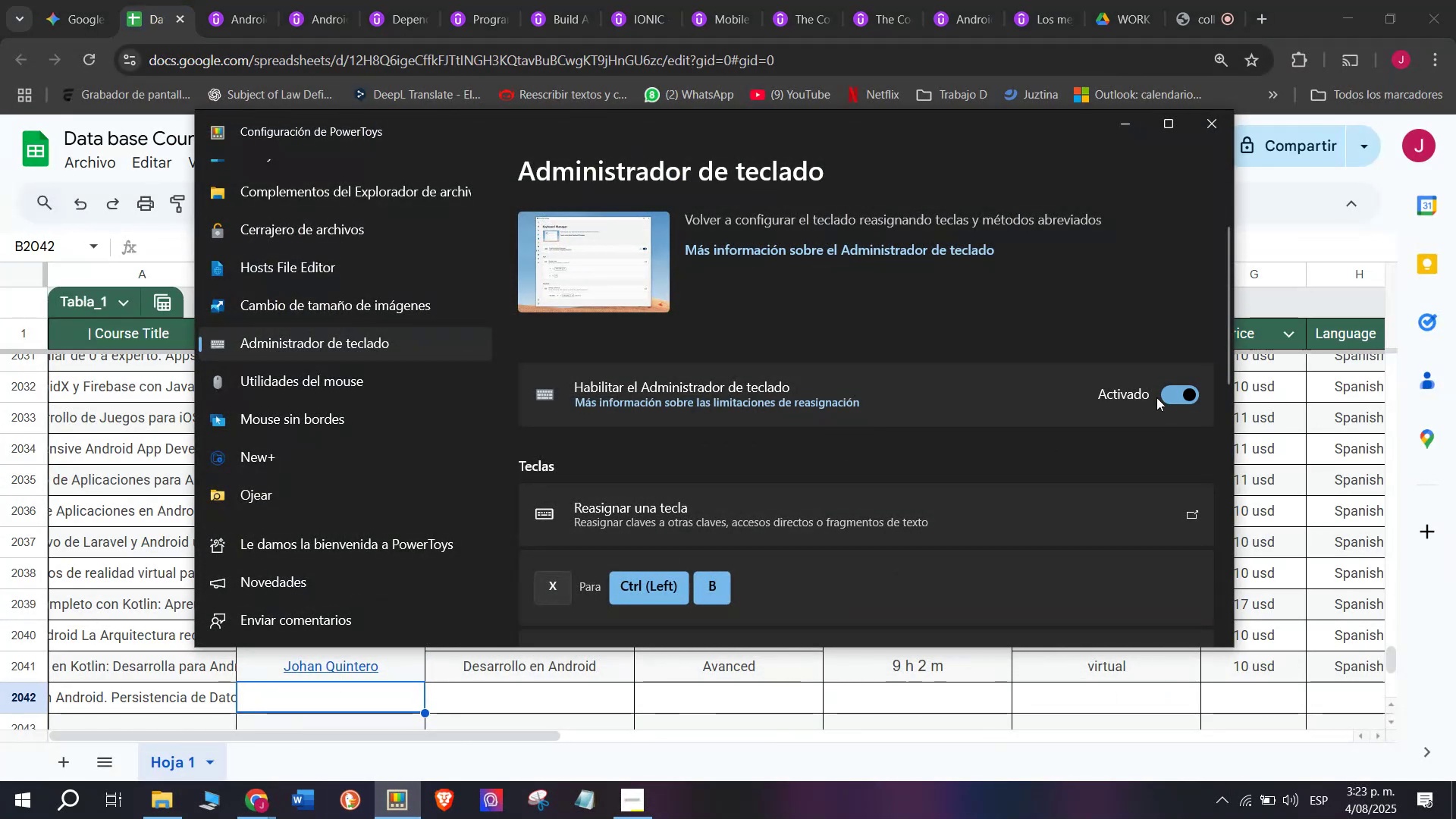 
left_click([1180, 400])
 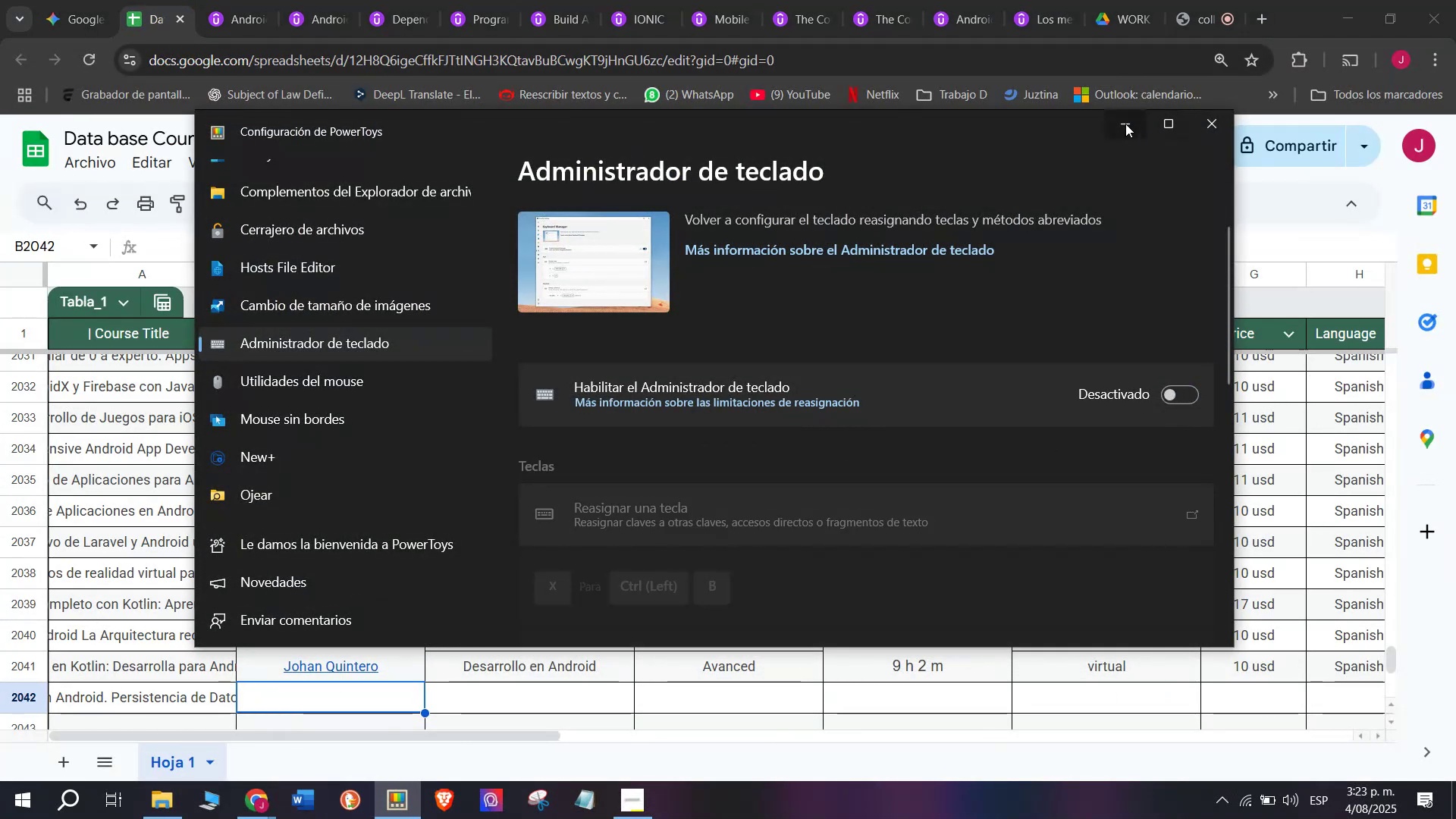 
left_click([1124, 124])
 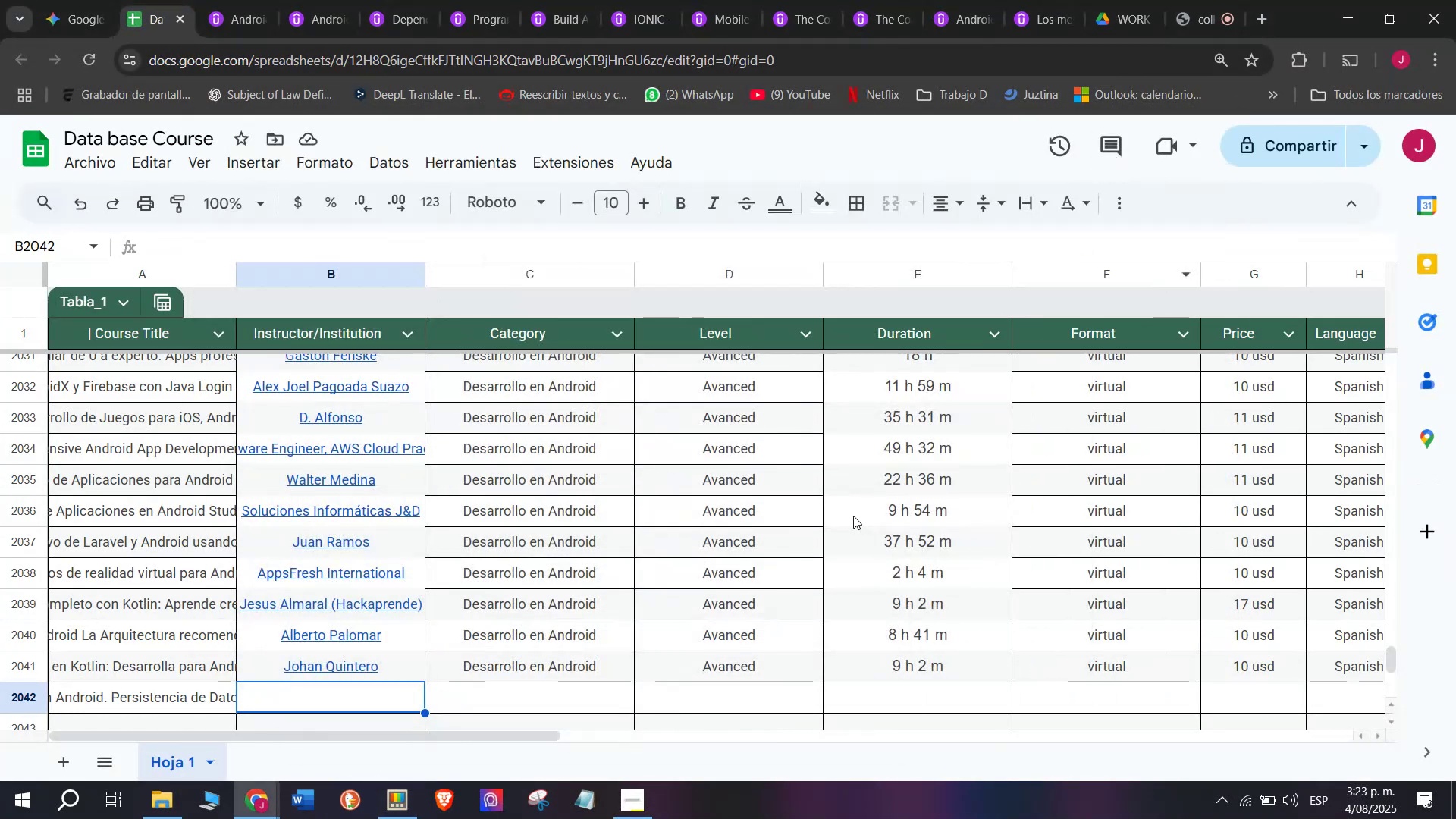 
key(Control+Shift+T)
 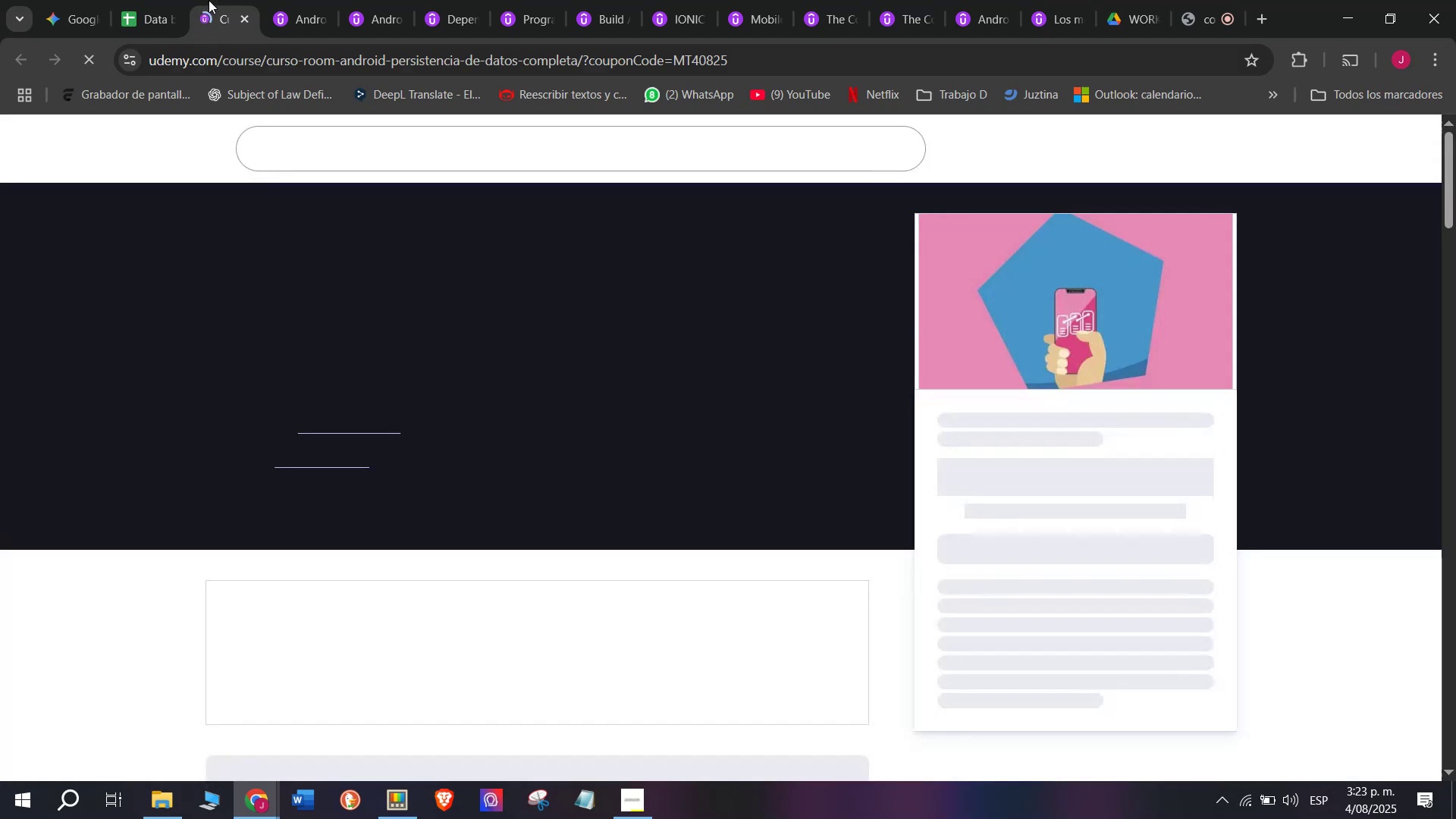 
left_click([155, 0])
 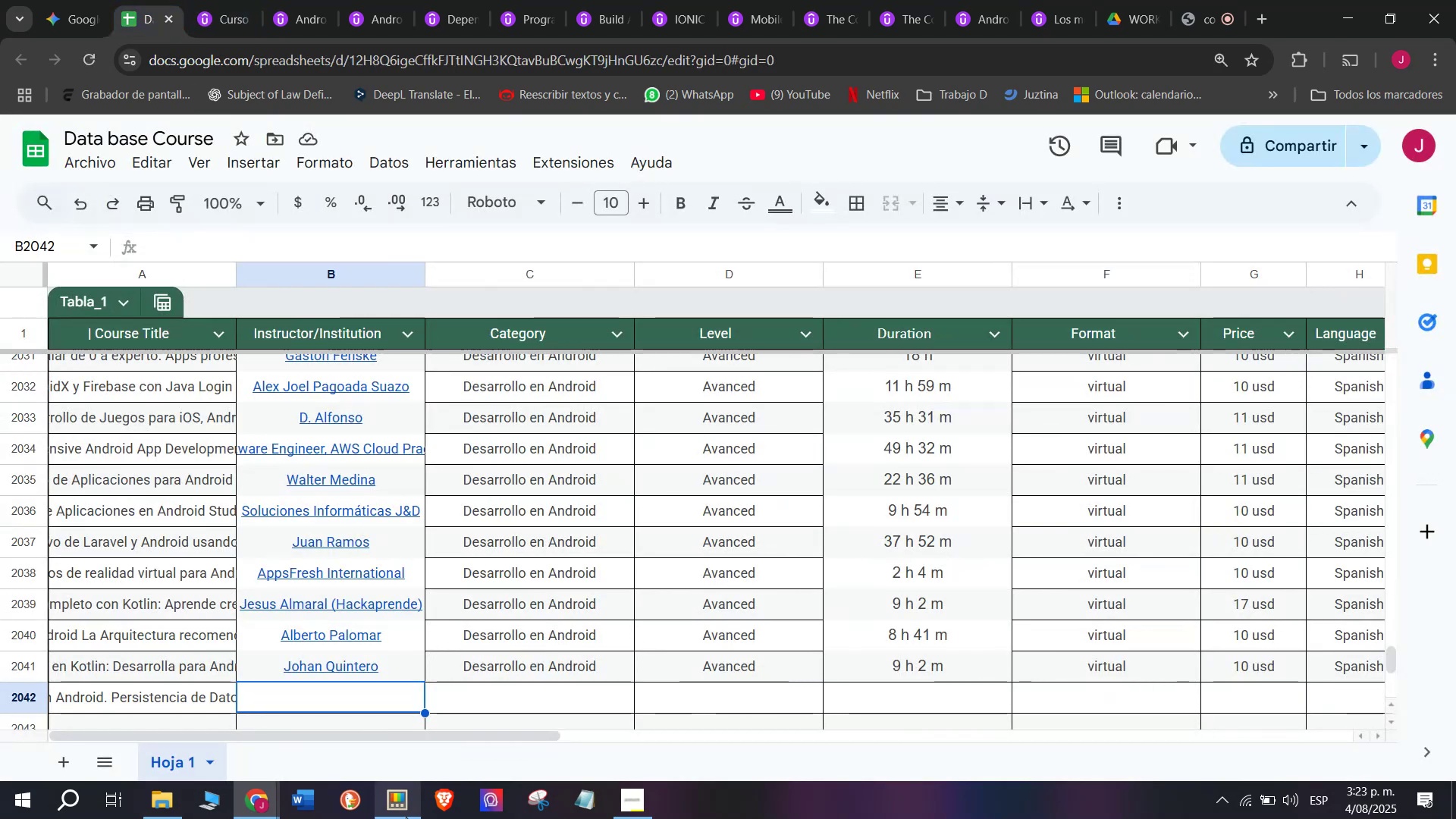 
left_click([403, 799])
 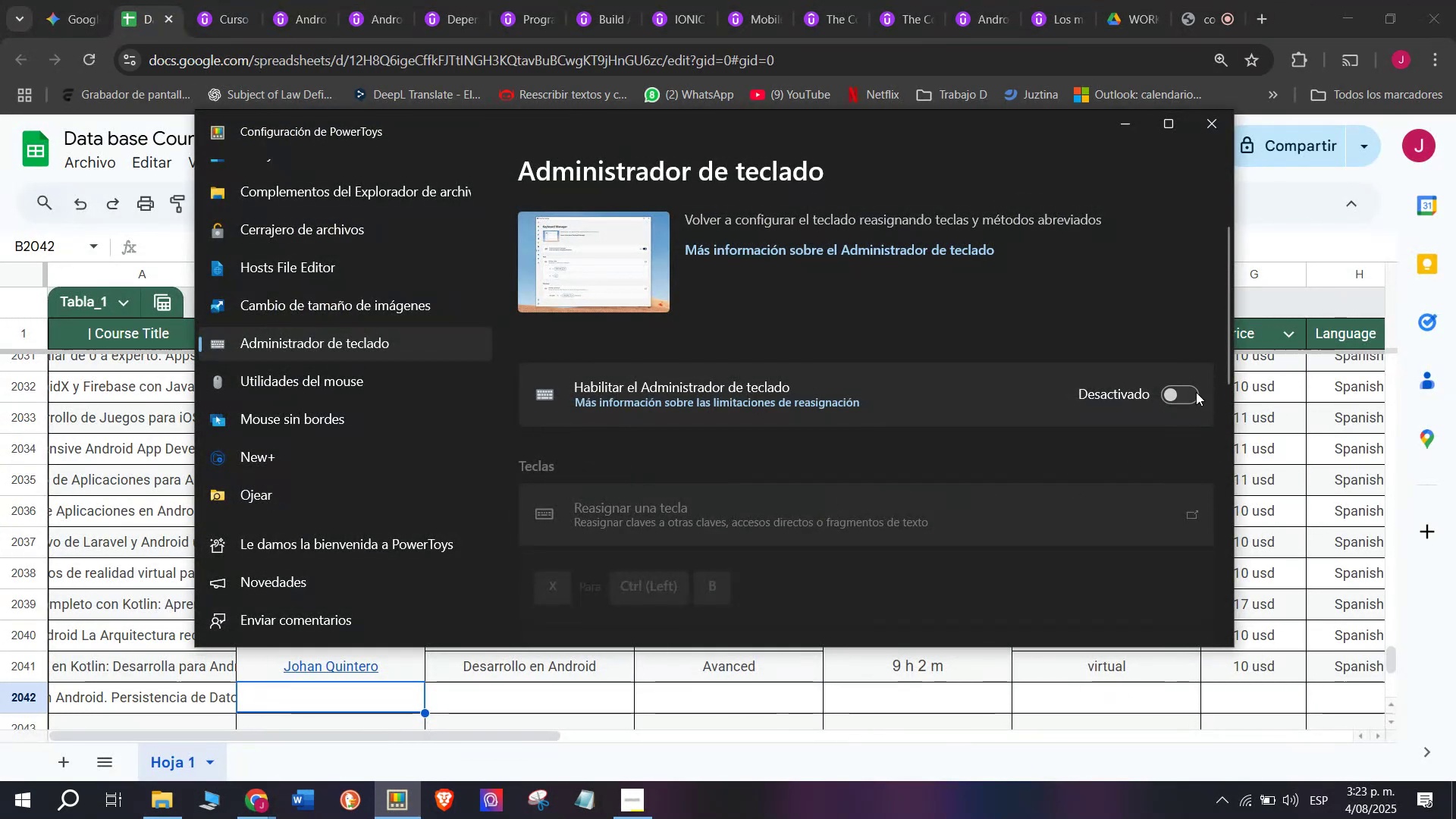 
left_click([1175, 395])
 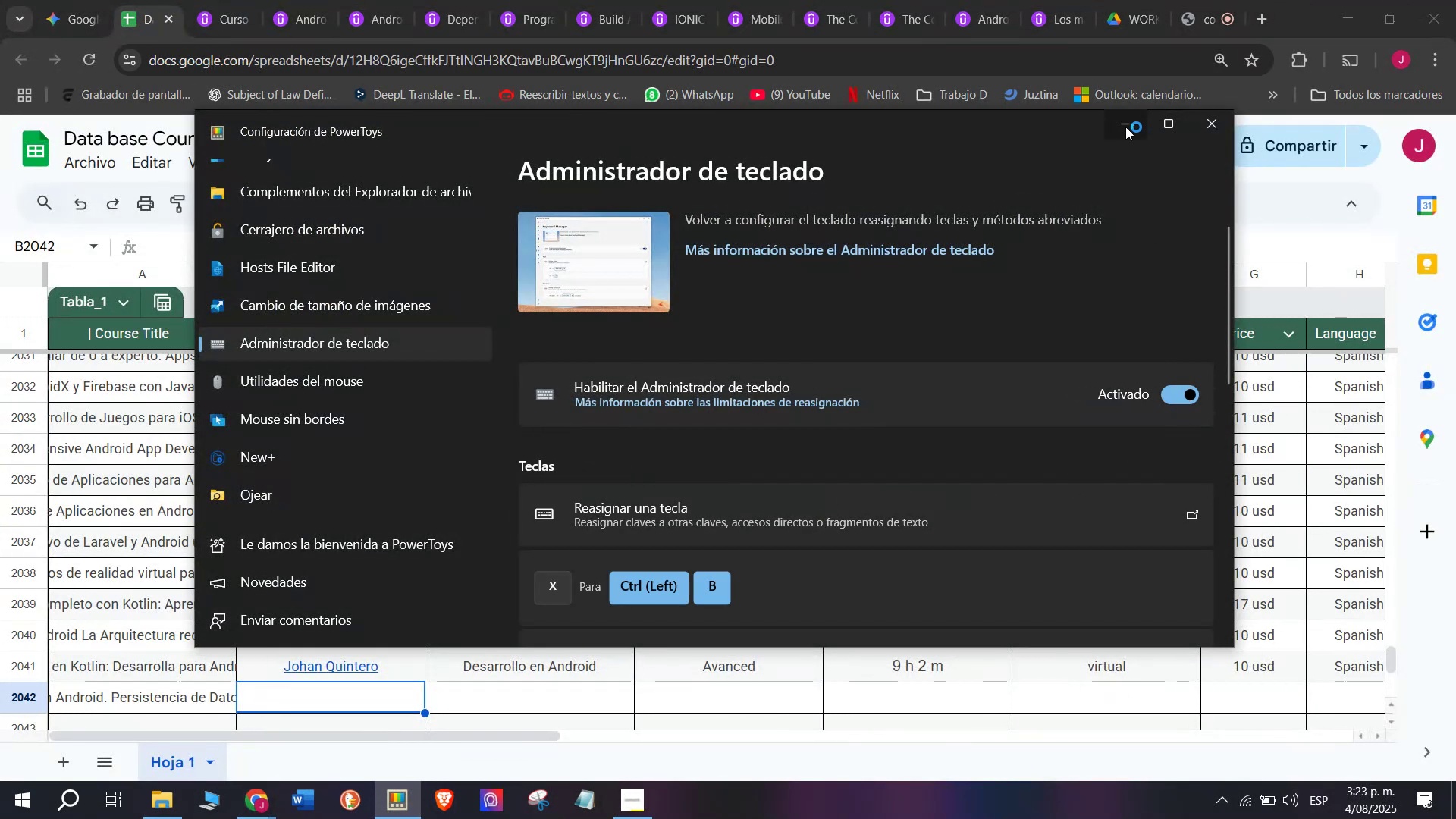 
left_click([1123, 127])
 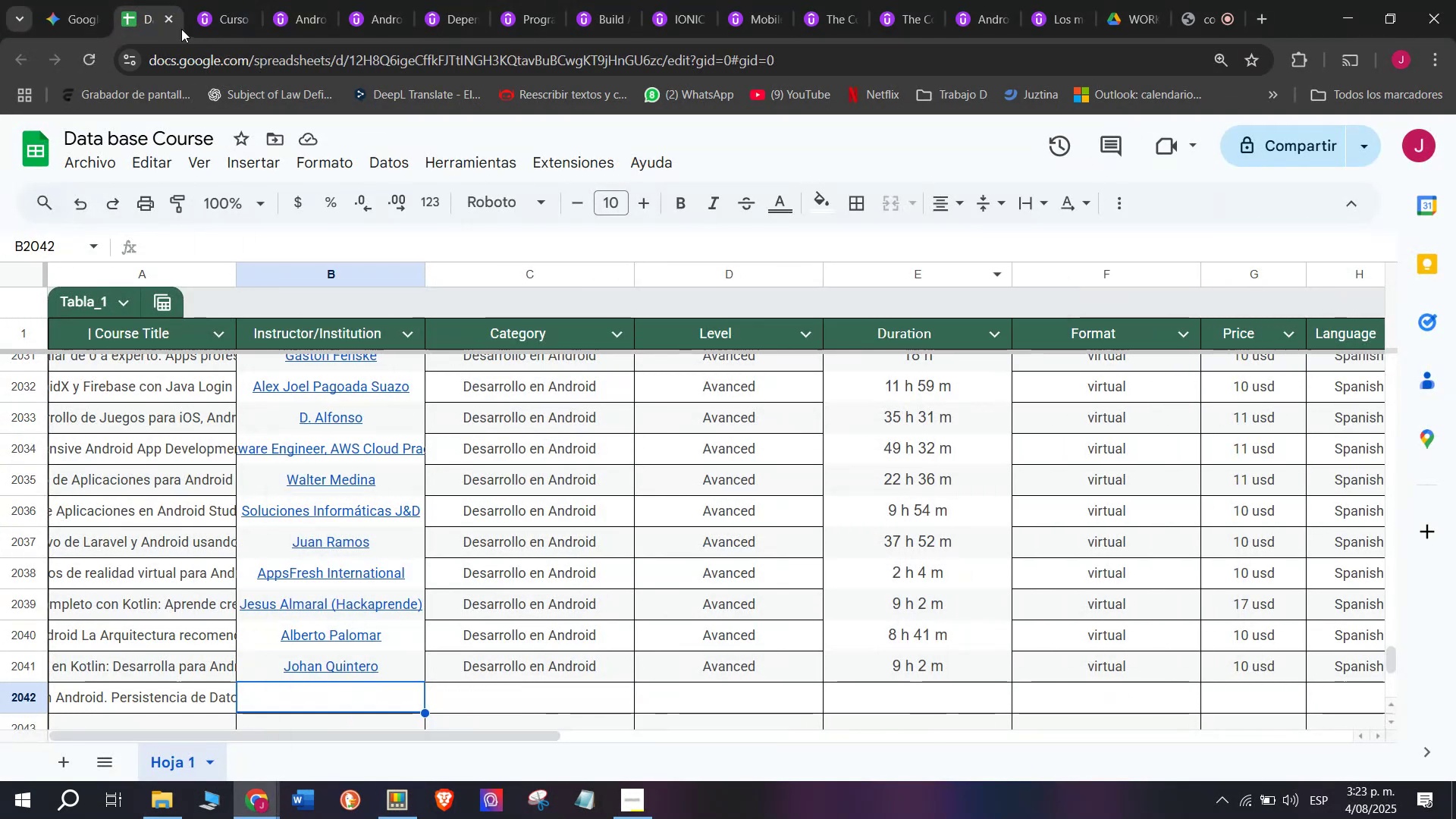 
left_click([225, 0])
 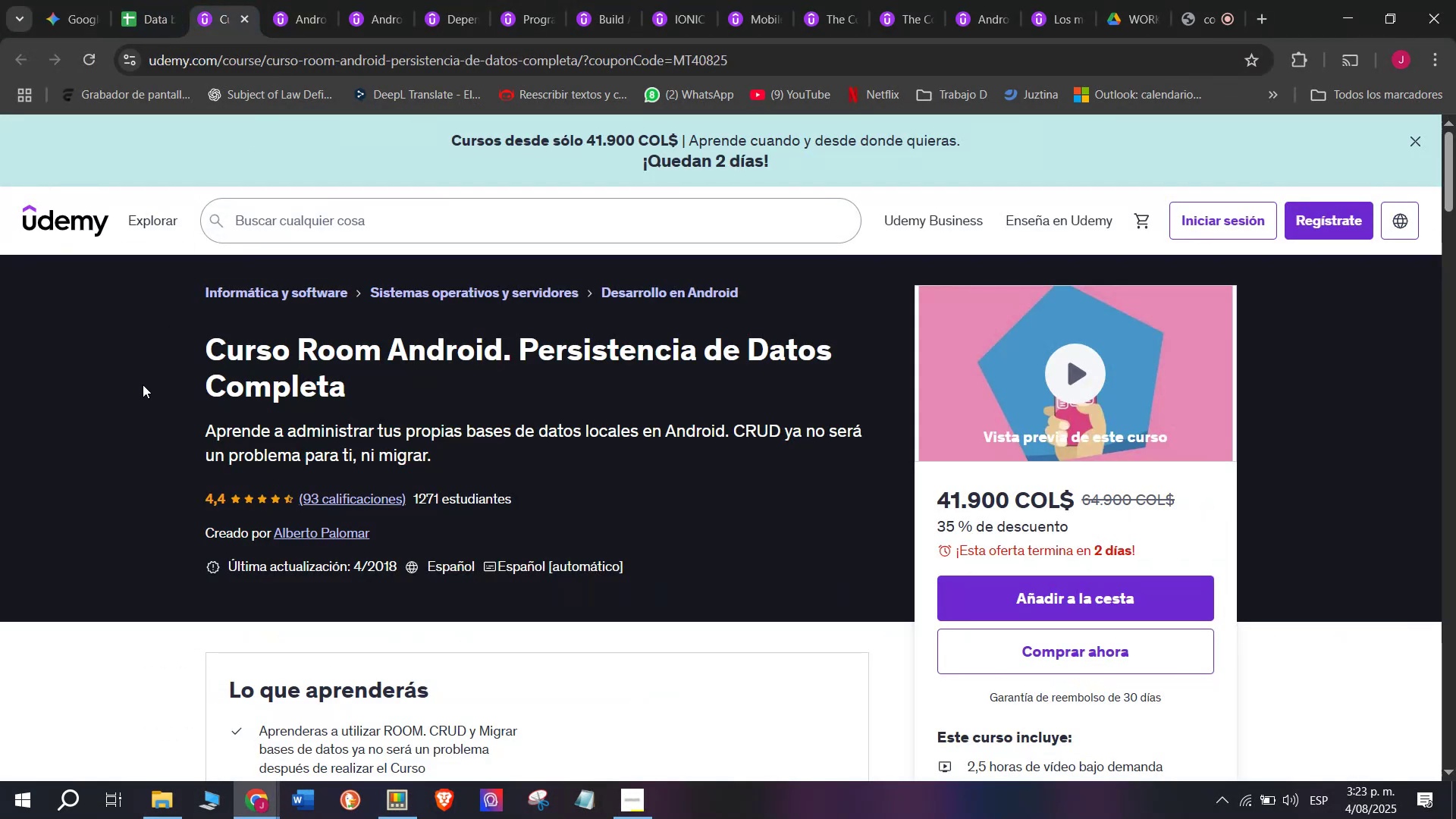 
left_click_drag(start_coordinate=[184, 335], to_coordinate=[377, 351])
 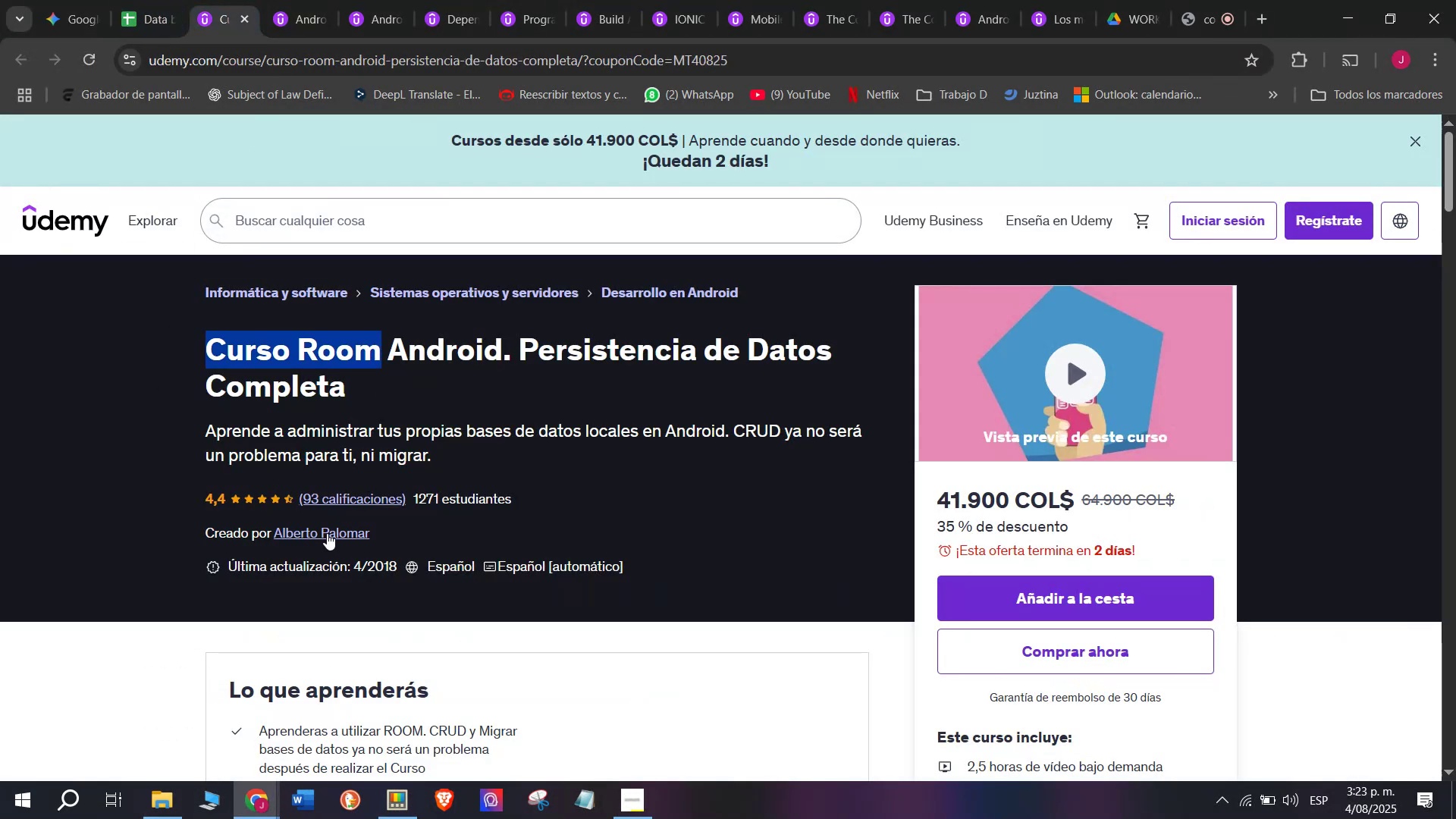 
left_click([327, 532])
 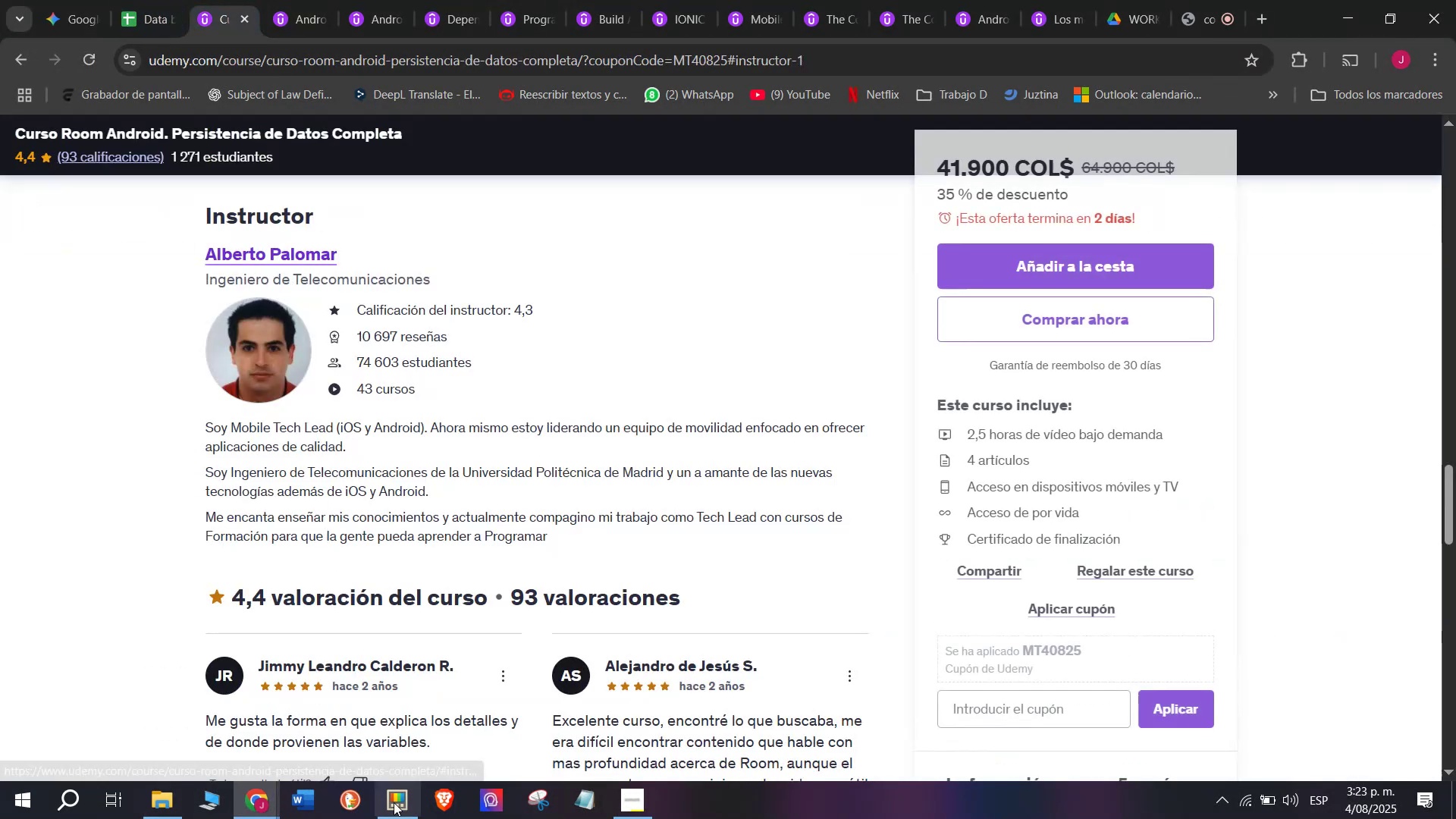 
left_click([395, 811])
 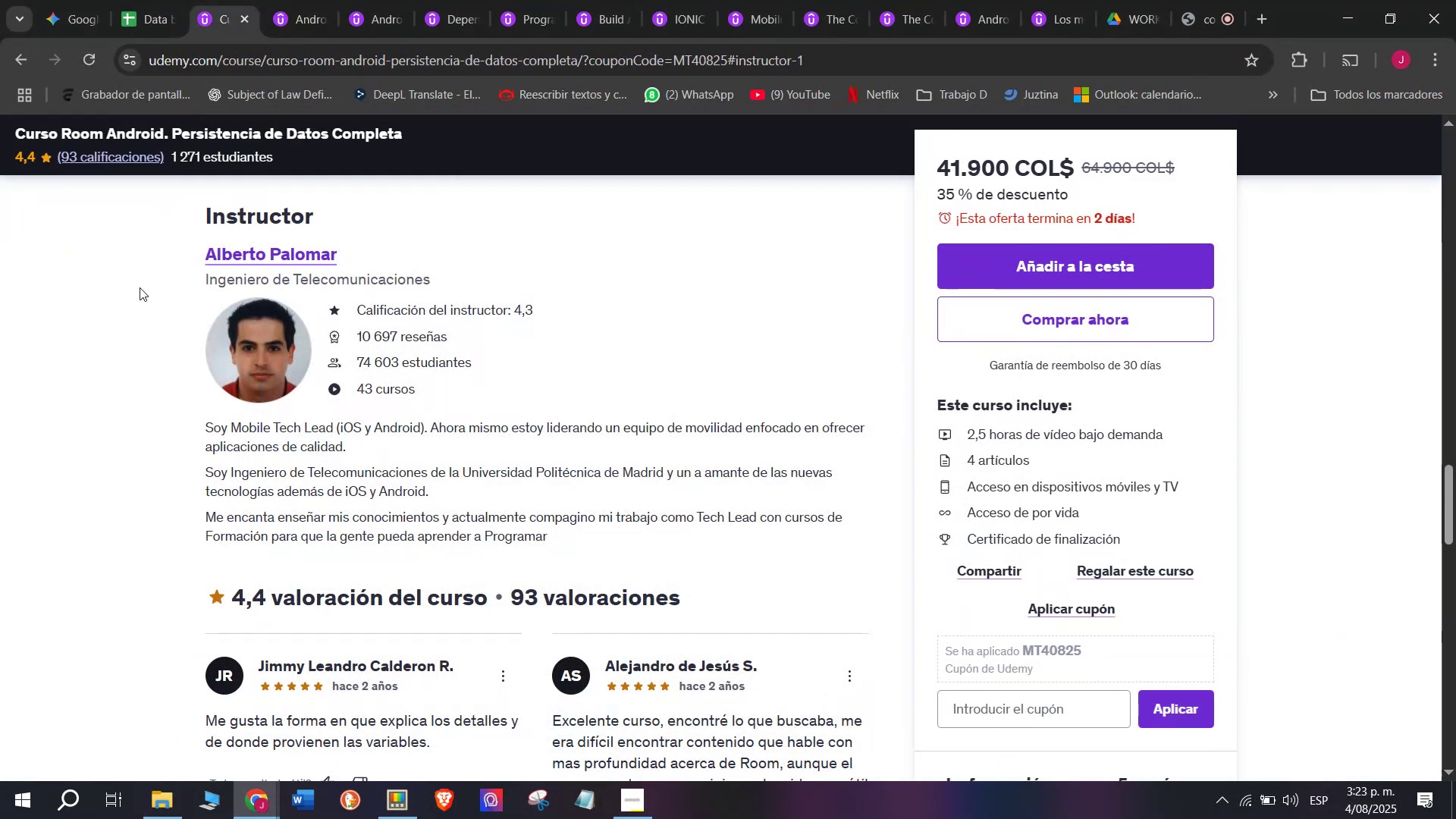 
left_click_drag(start_coordinate=[208, 253], to_coordinate=[369, 253])
 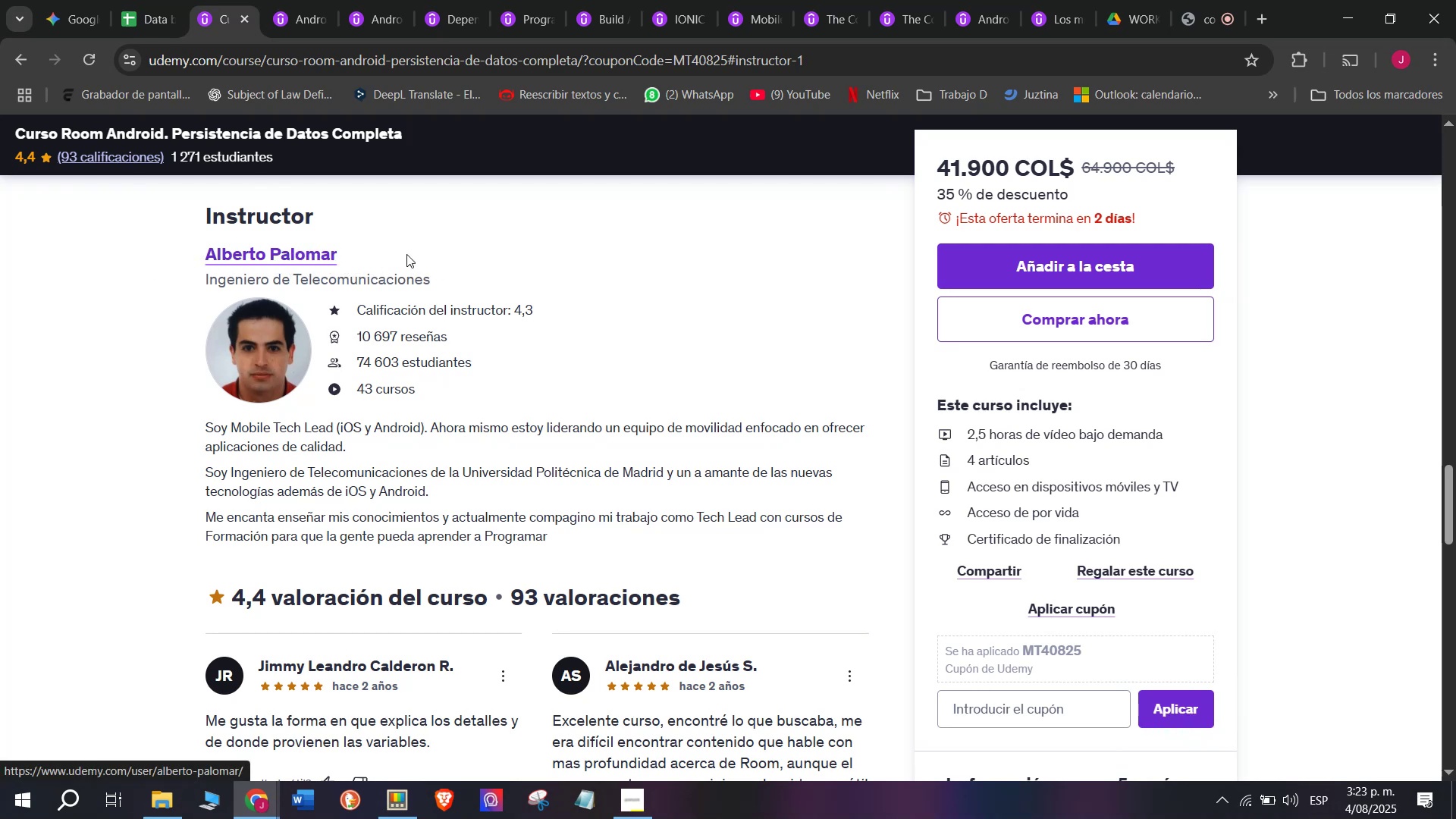 
left_click_drag(start_coordinate=[406, 253], to_coordinate=[190, 256])
 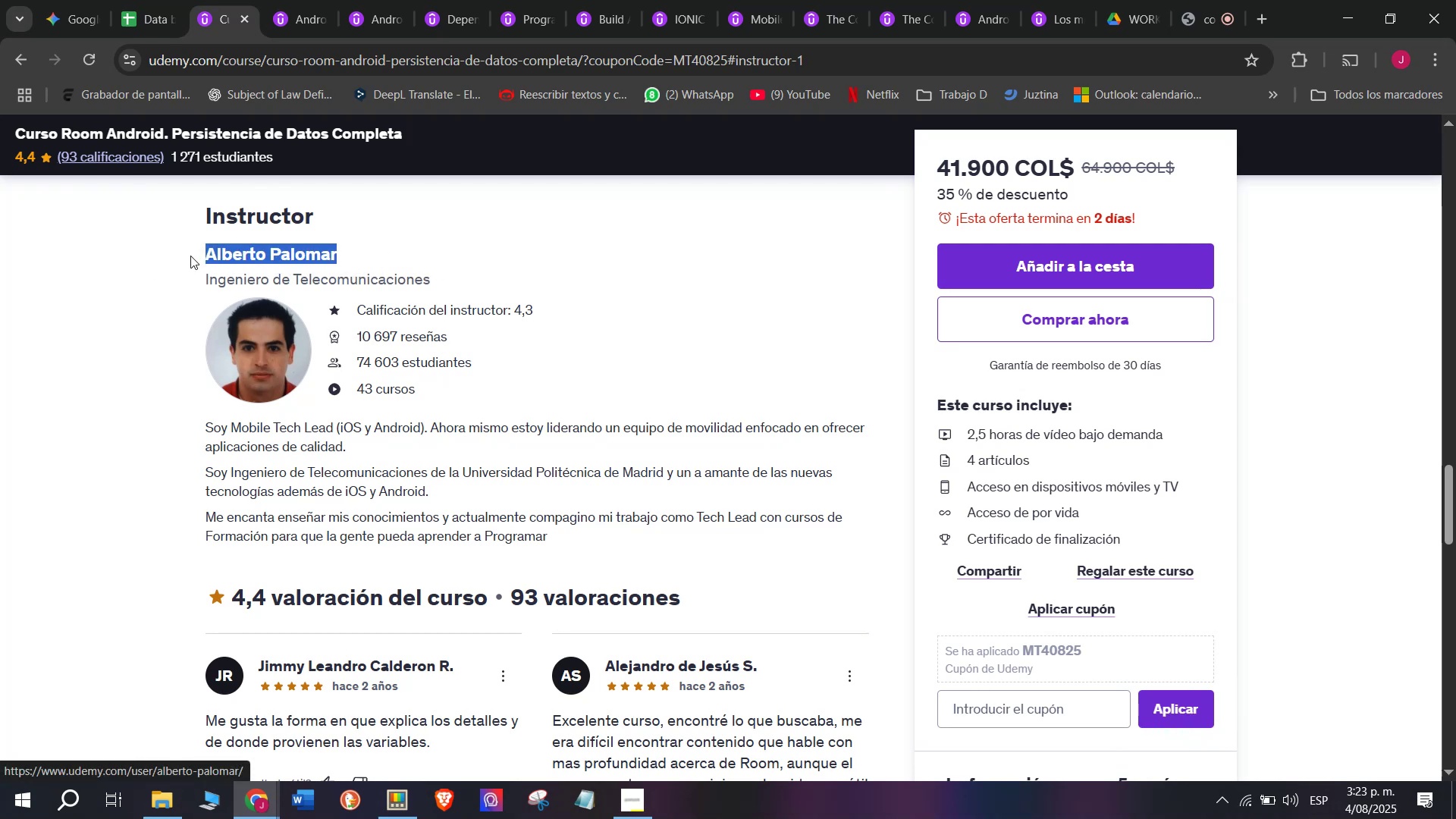 
key(Control+ControlLeft)
 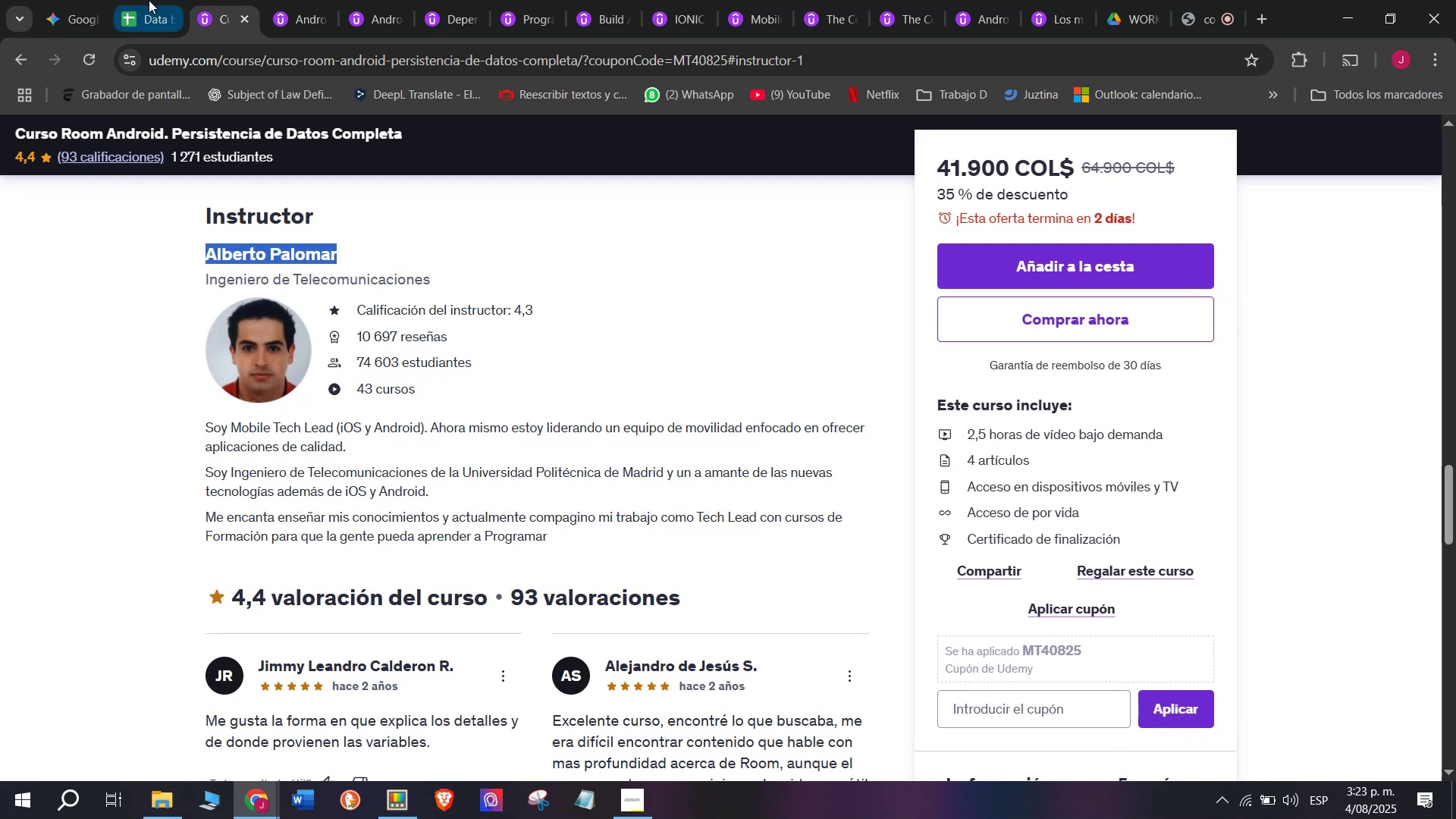 
key(Break)
 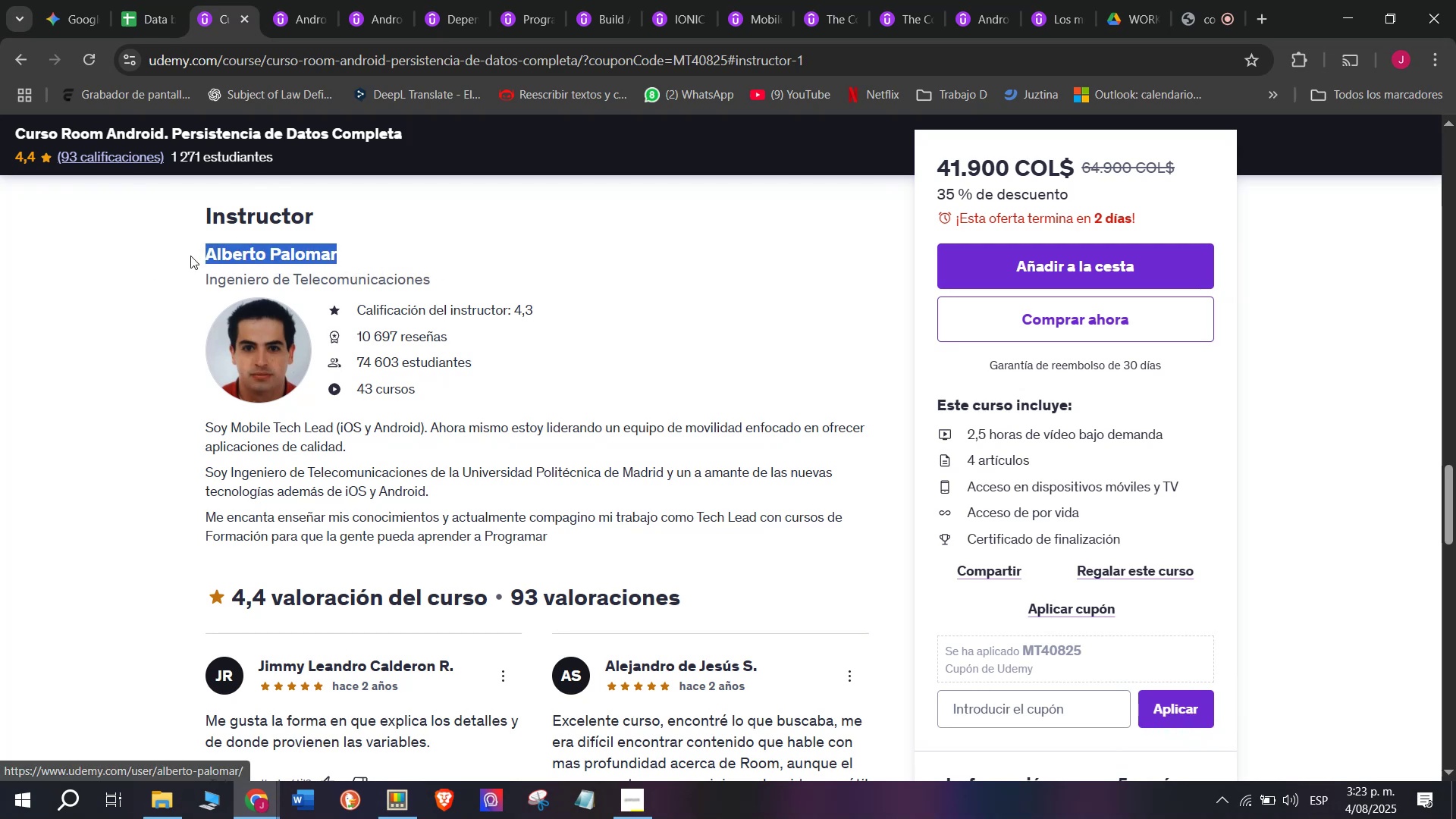 
key(Control+C)
 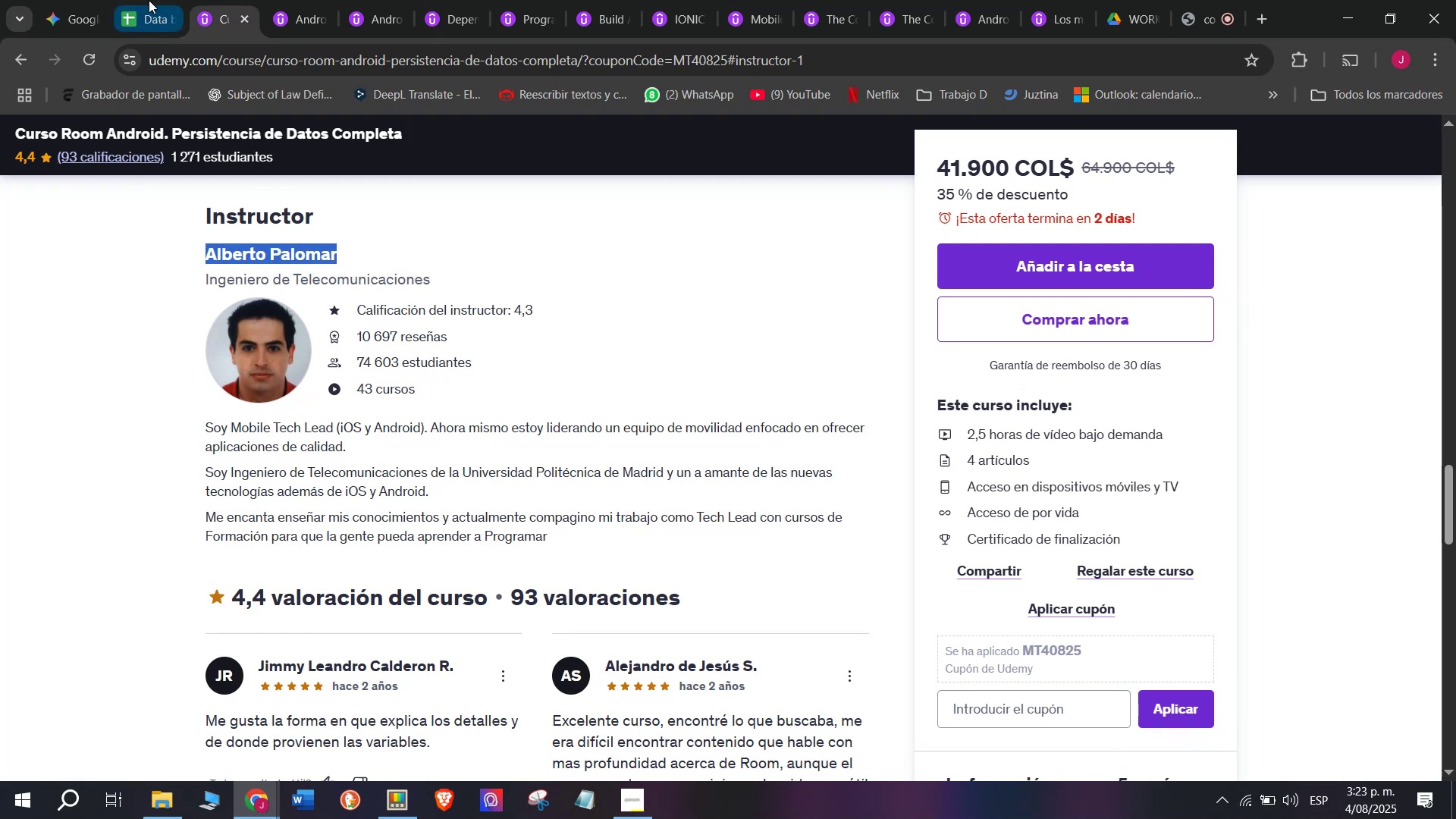 
left_click([149, 0])
 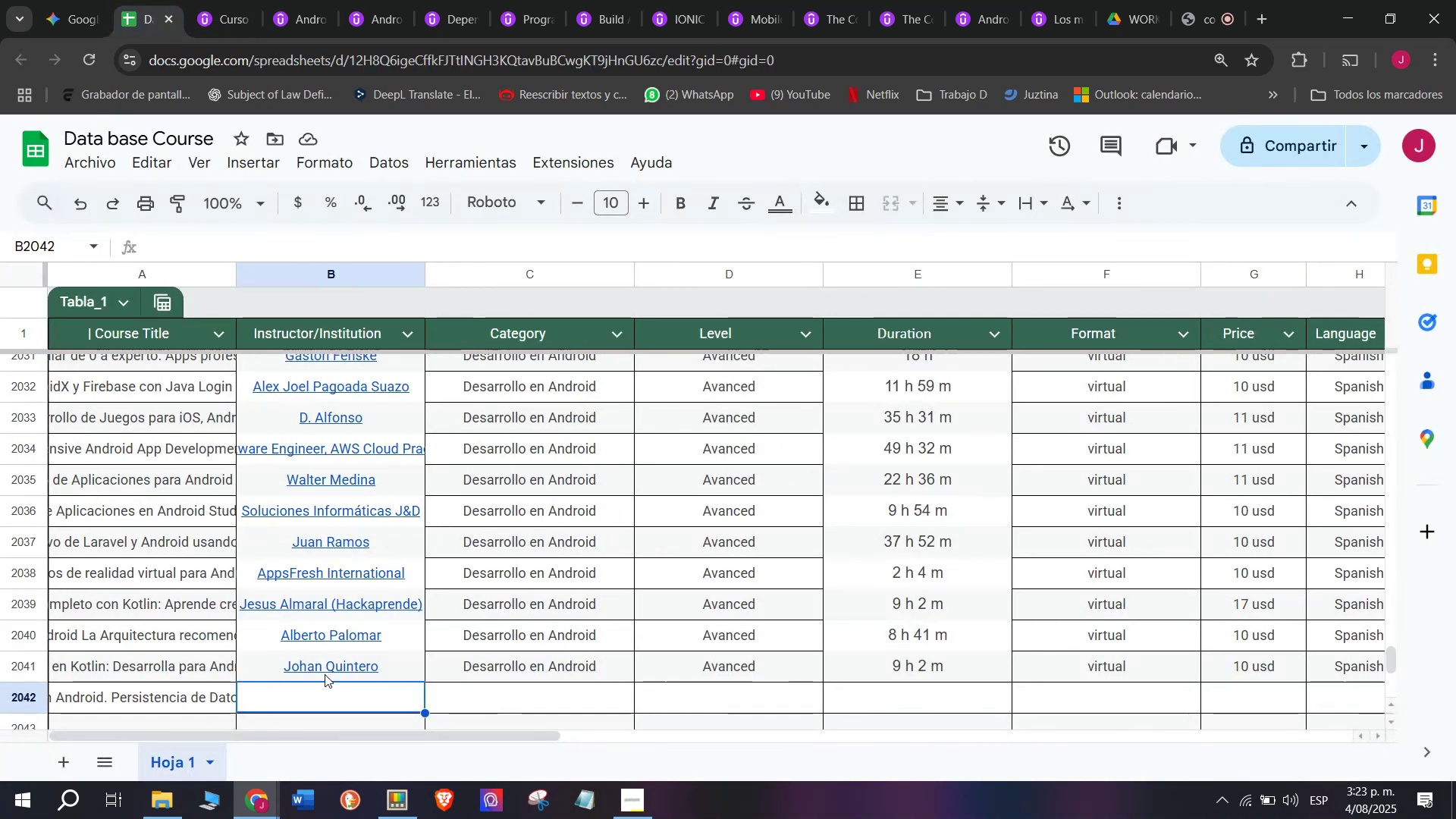 
key(Z)
 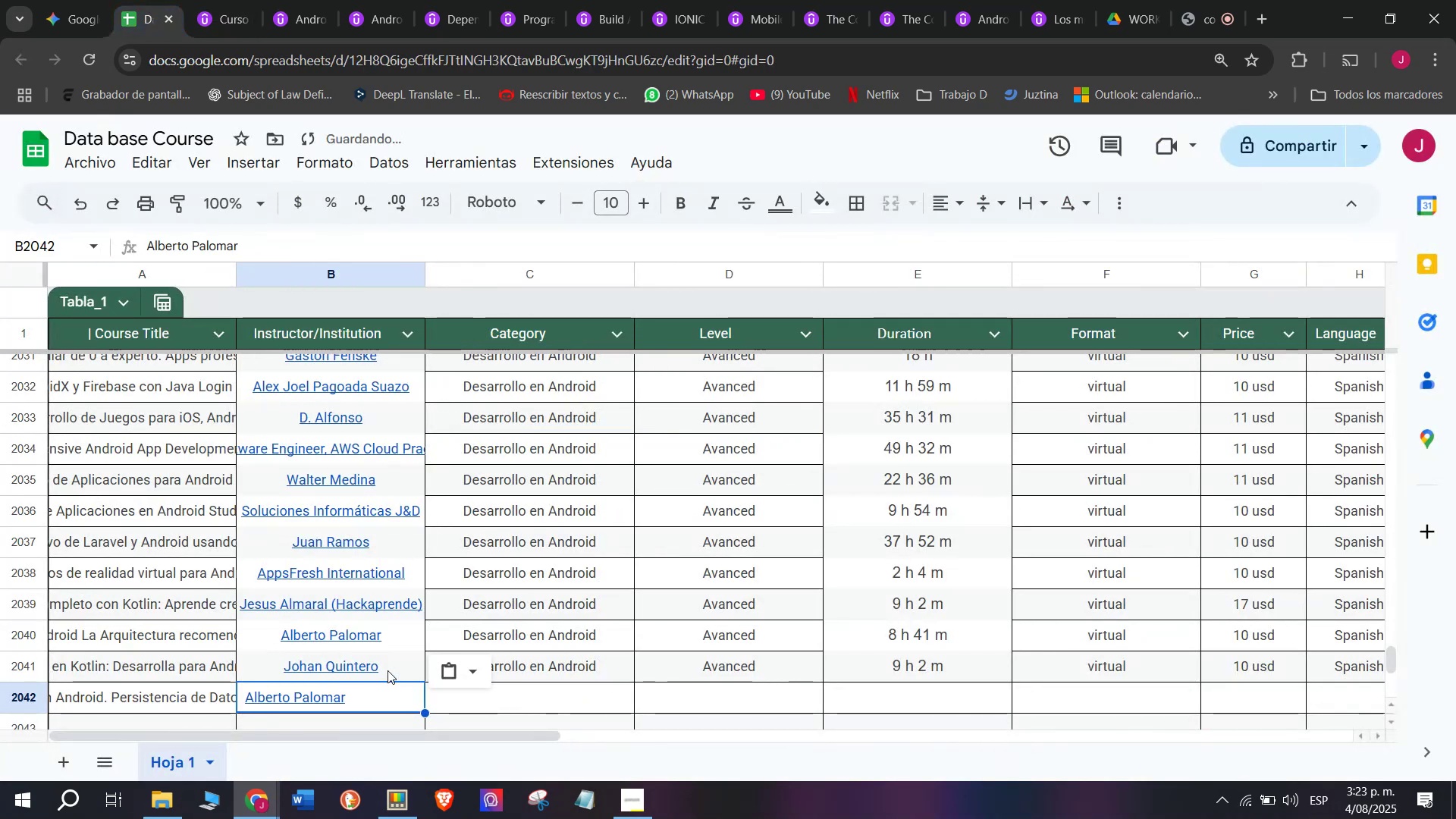 
key(Control+ControlLeft)
 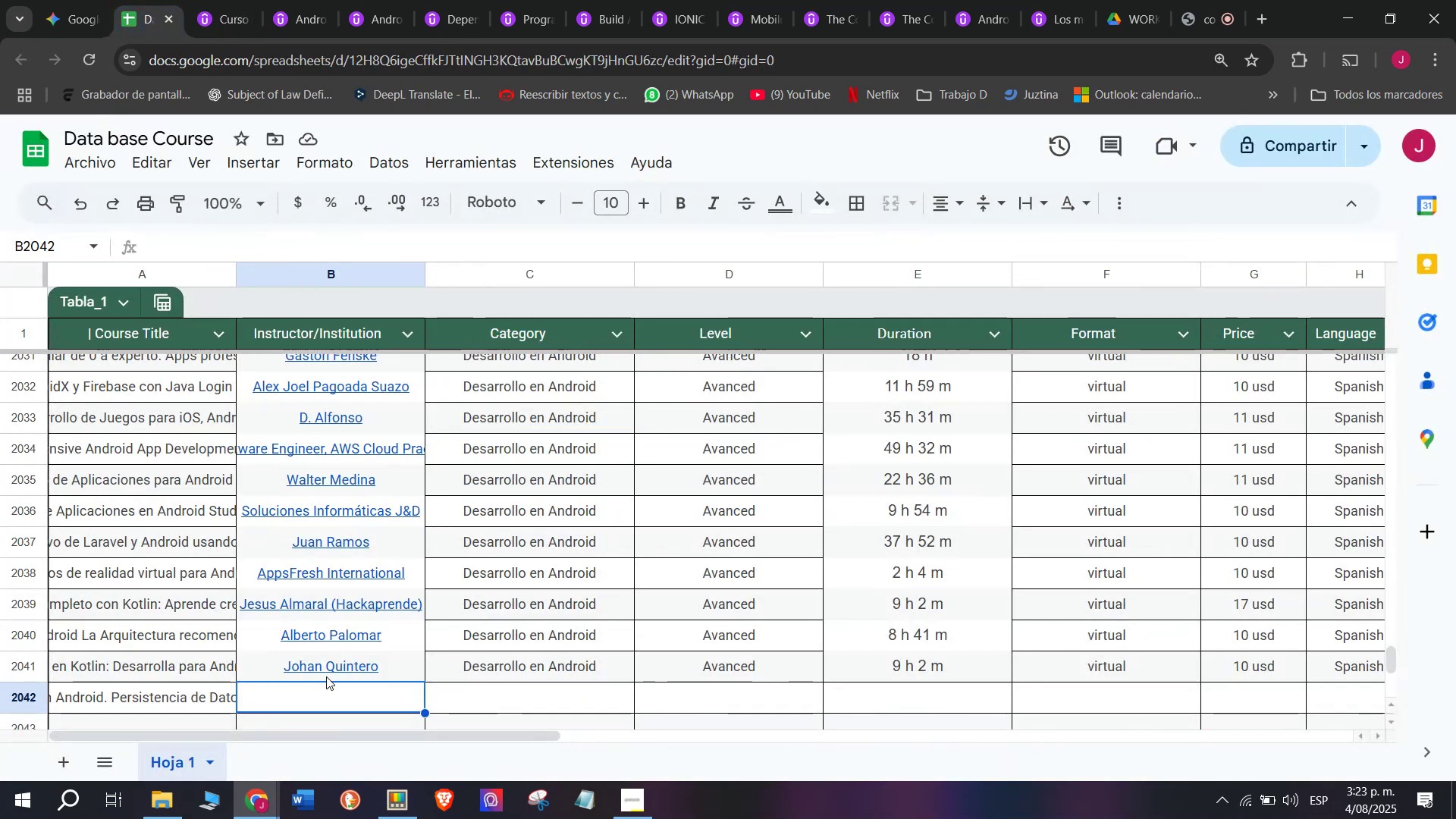 
key(Control+V)
 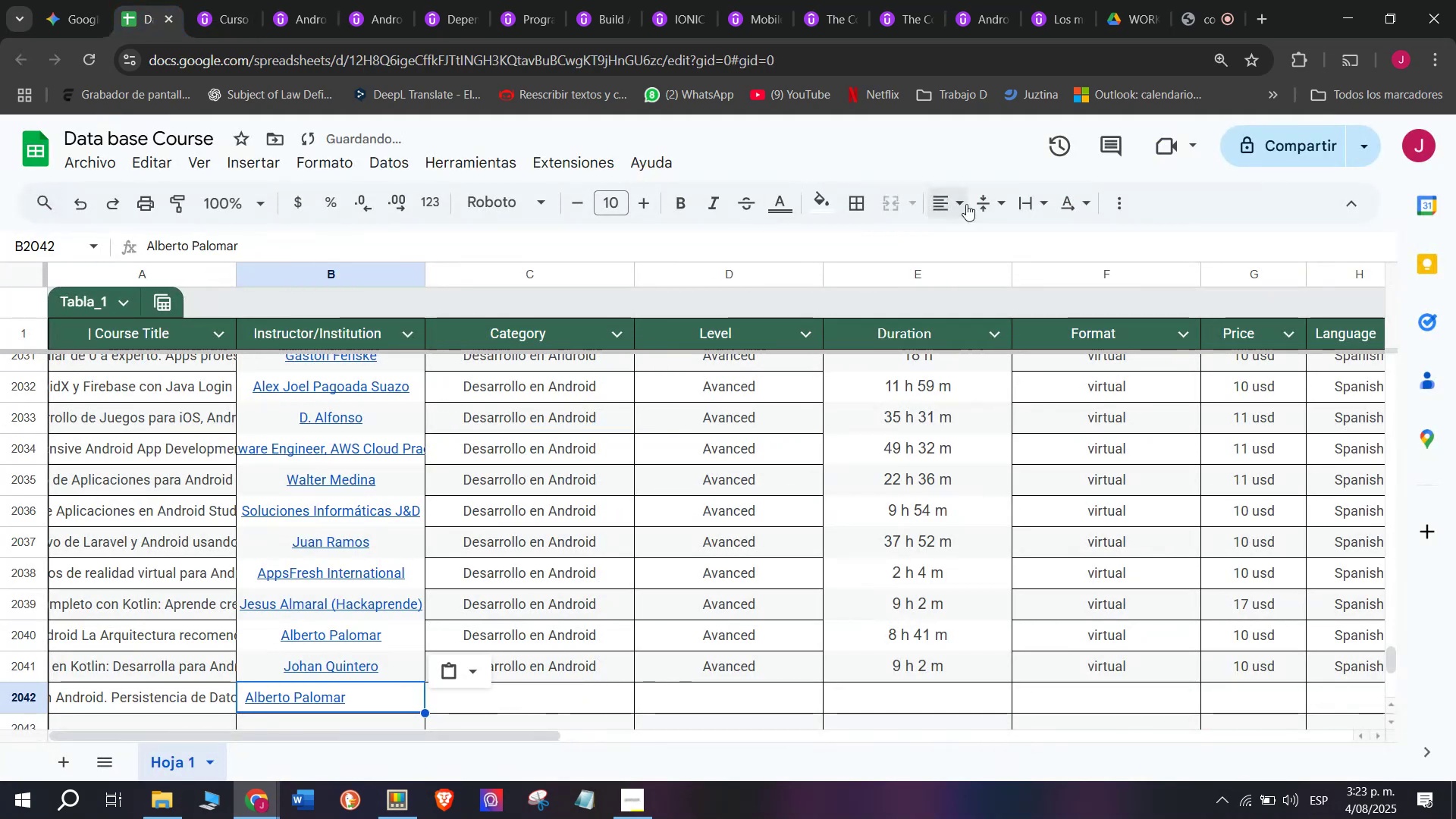 
left_click([943, 208])
 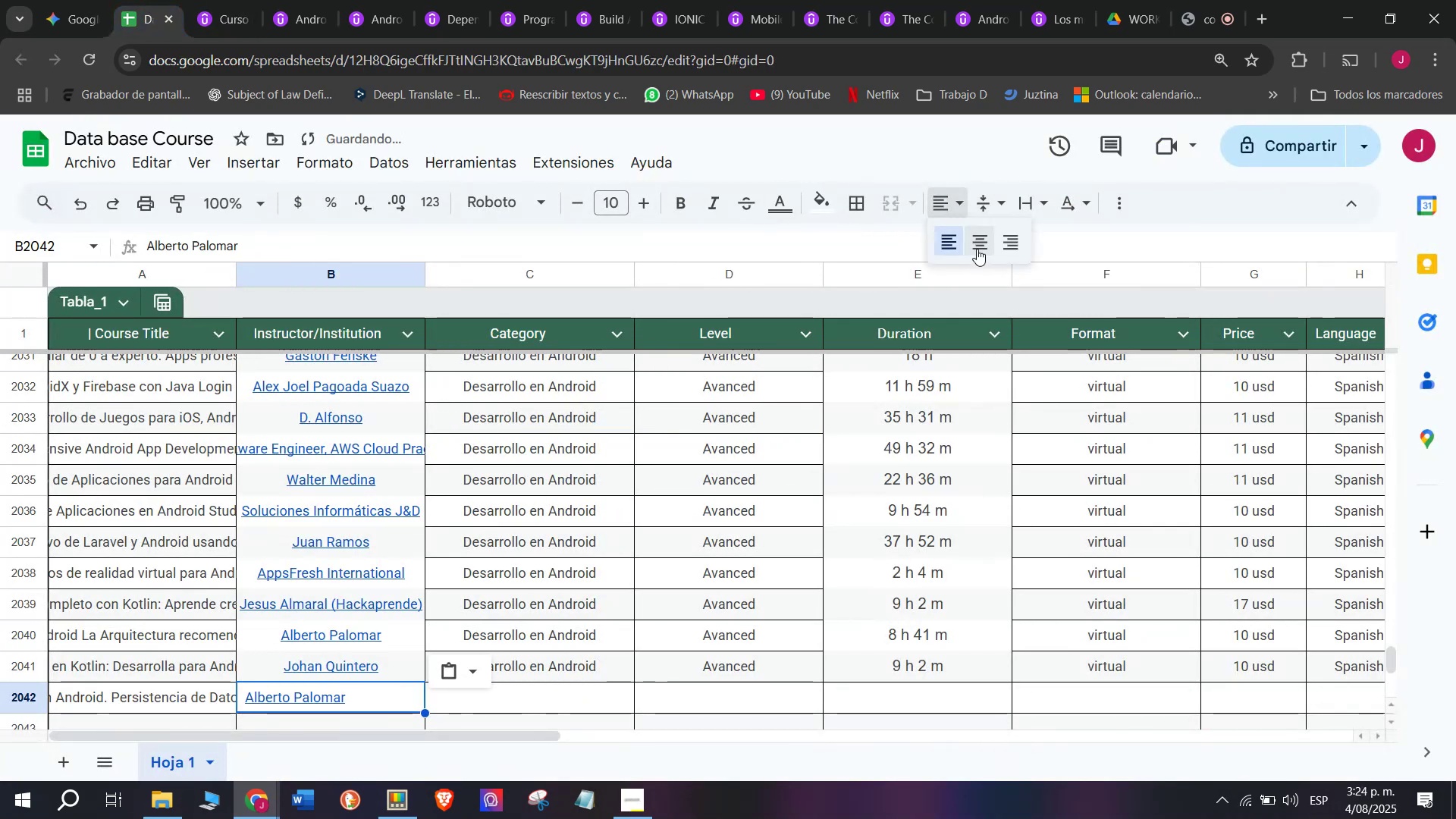 
left_click([977, 249])
 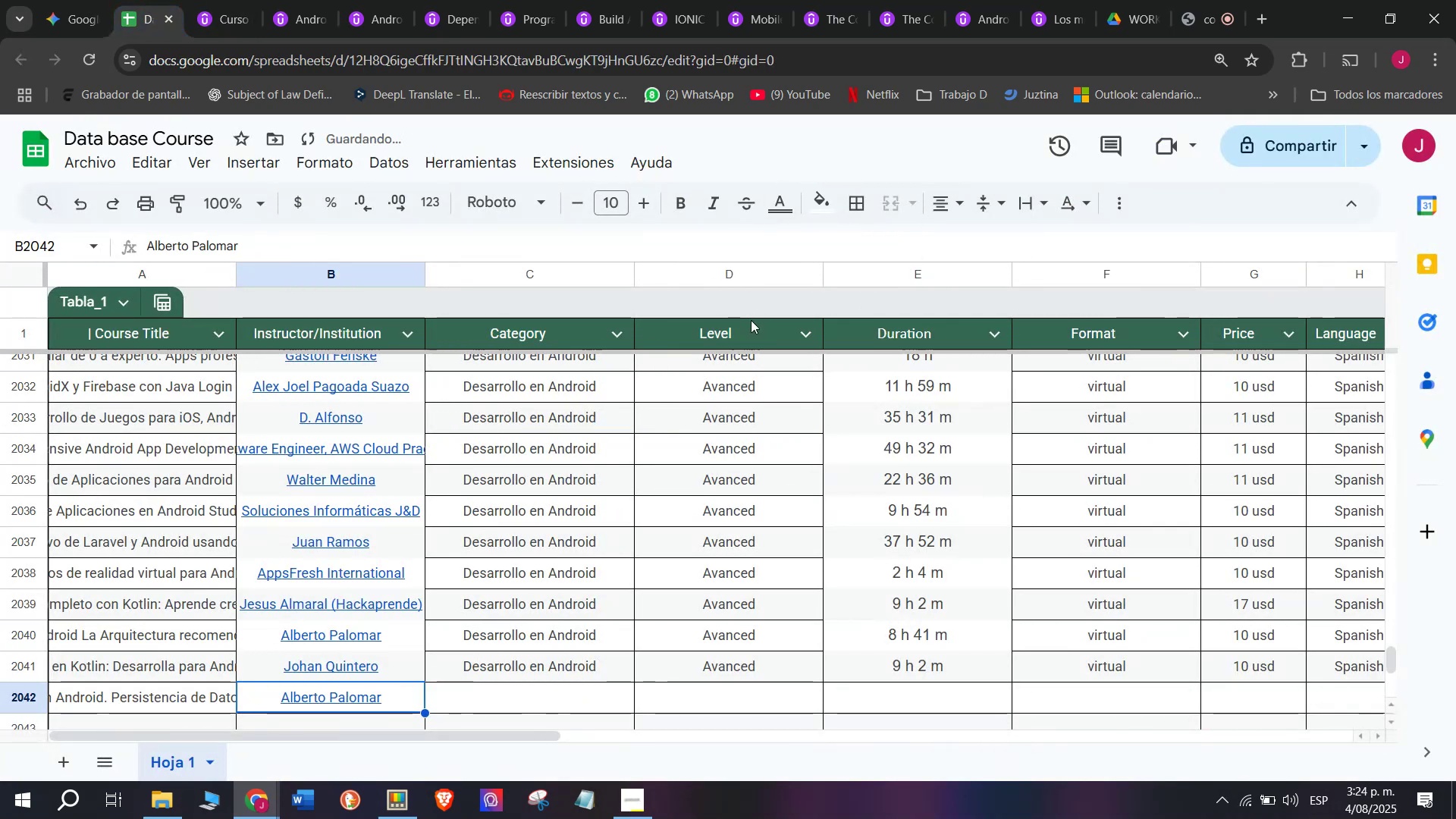 
scroll: coordinate [751, 320], scroll_direction: down, amount: 1.0
 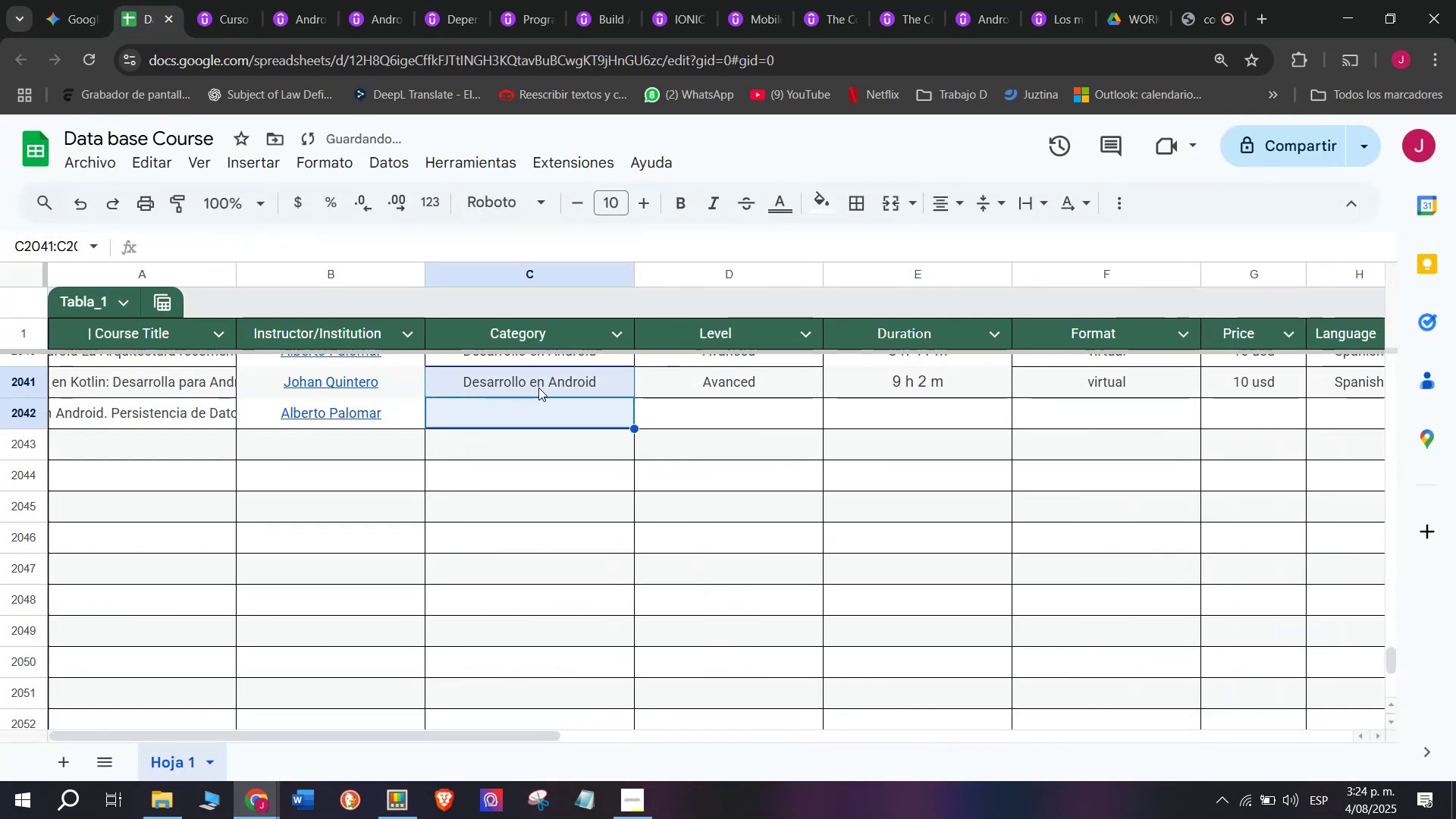 
key(Control+ControlLeft)
 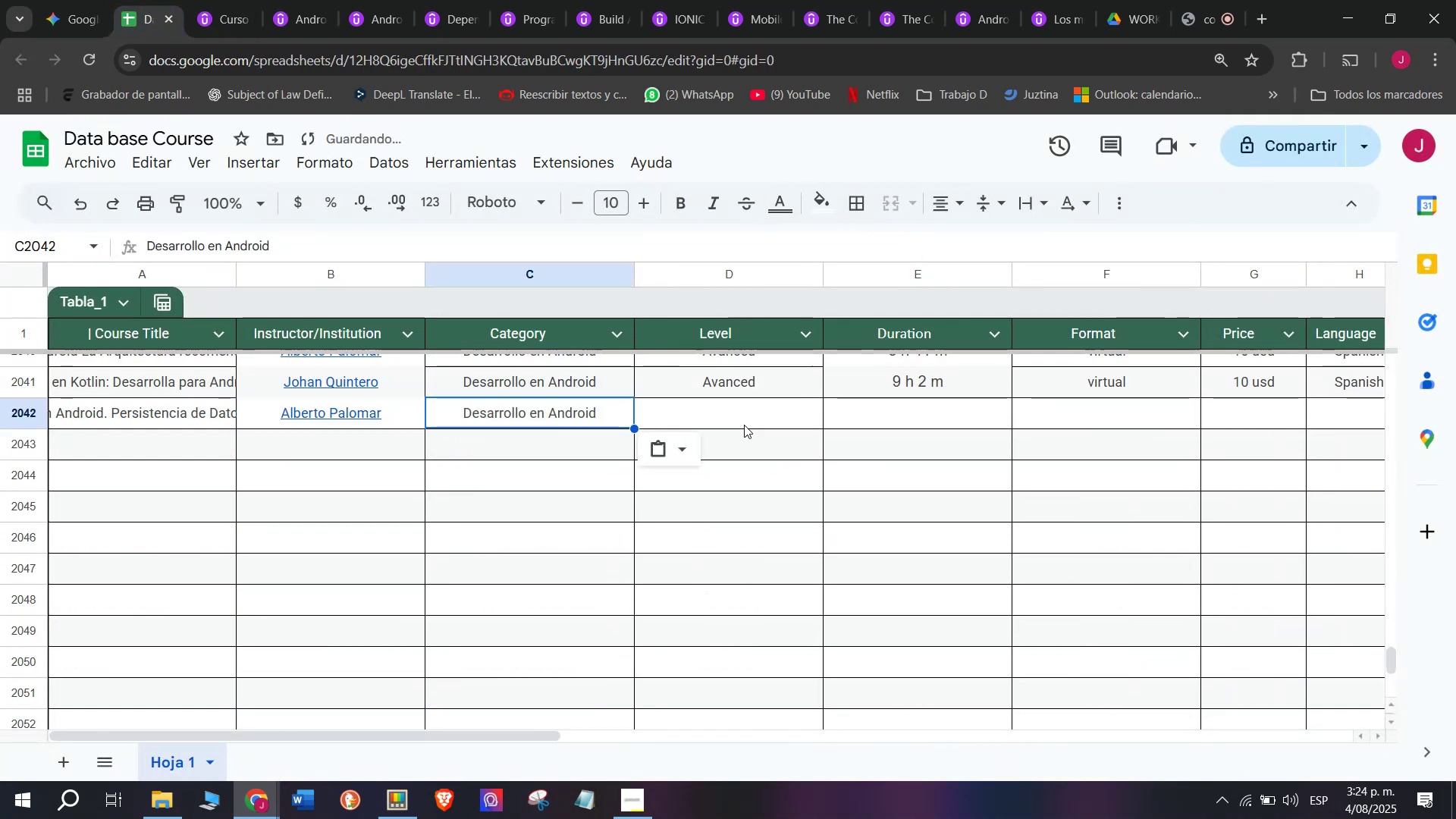 
key(Break)
 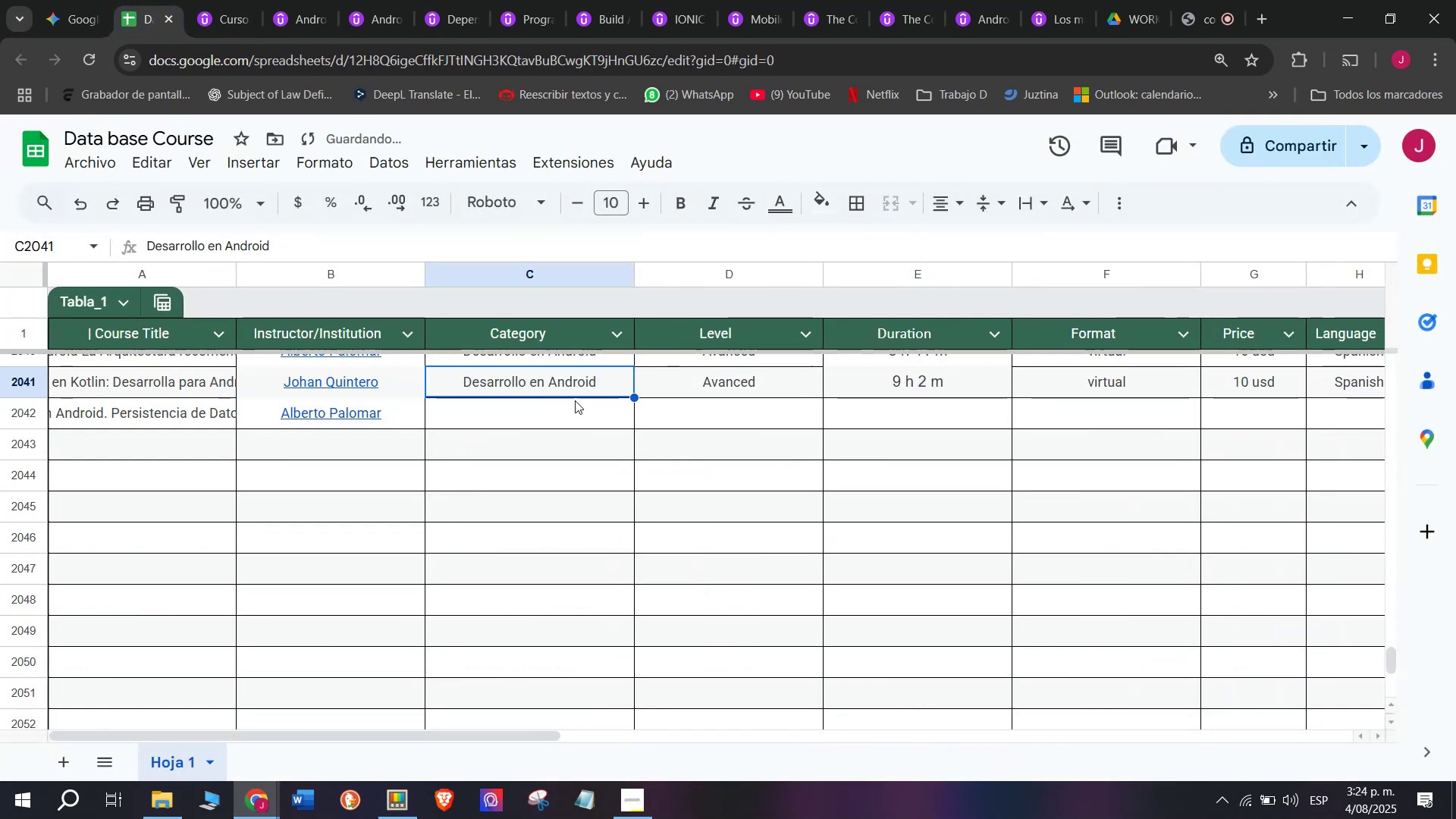 
key(Control+C)
 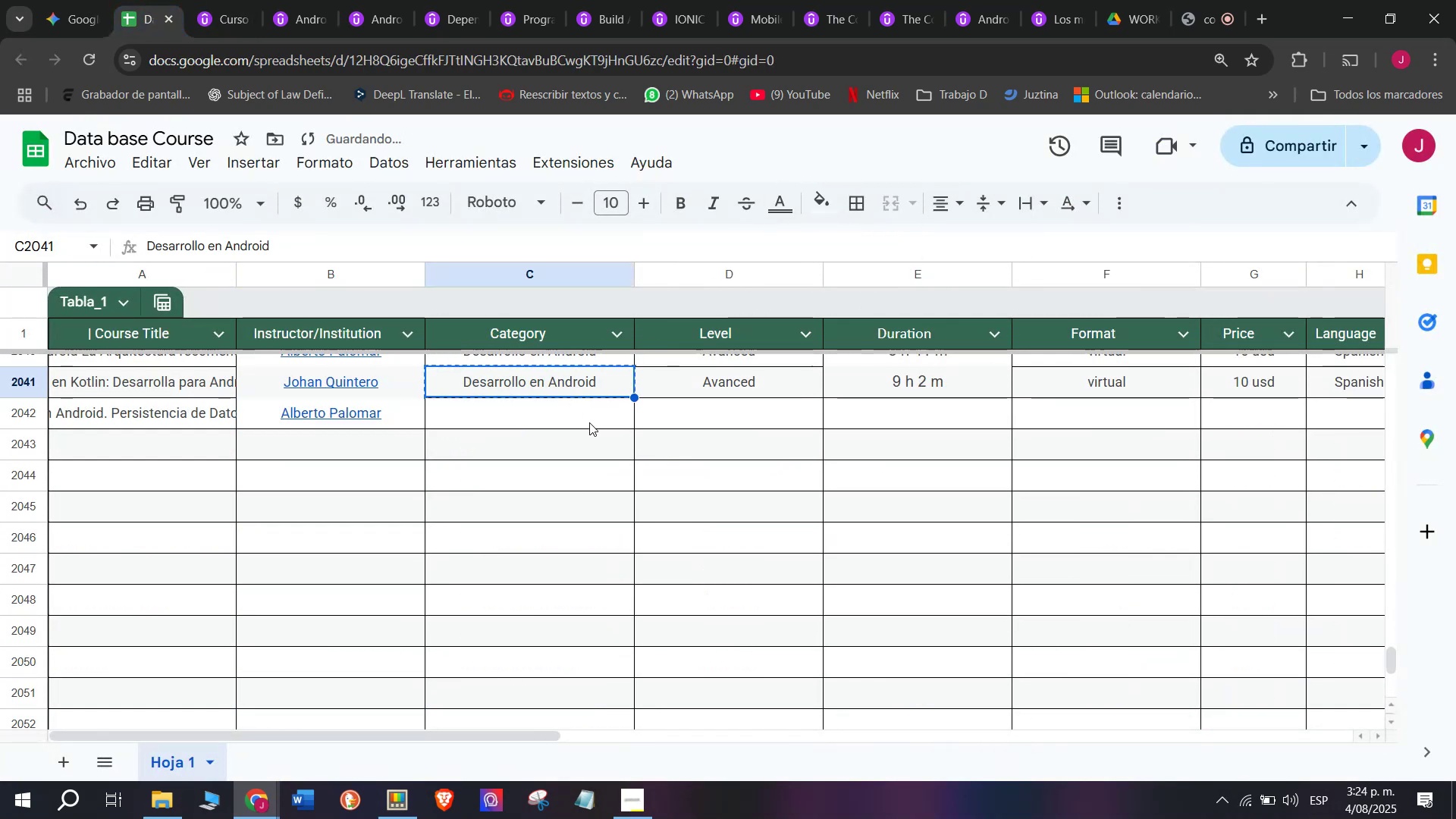 
left_click([589, 422])
 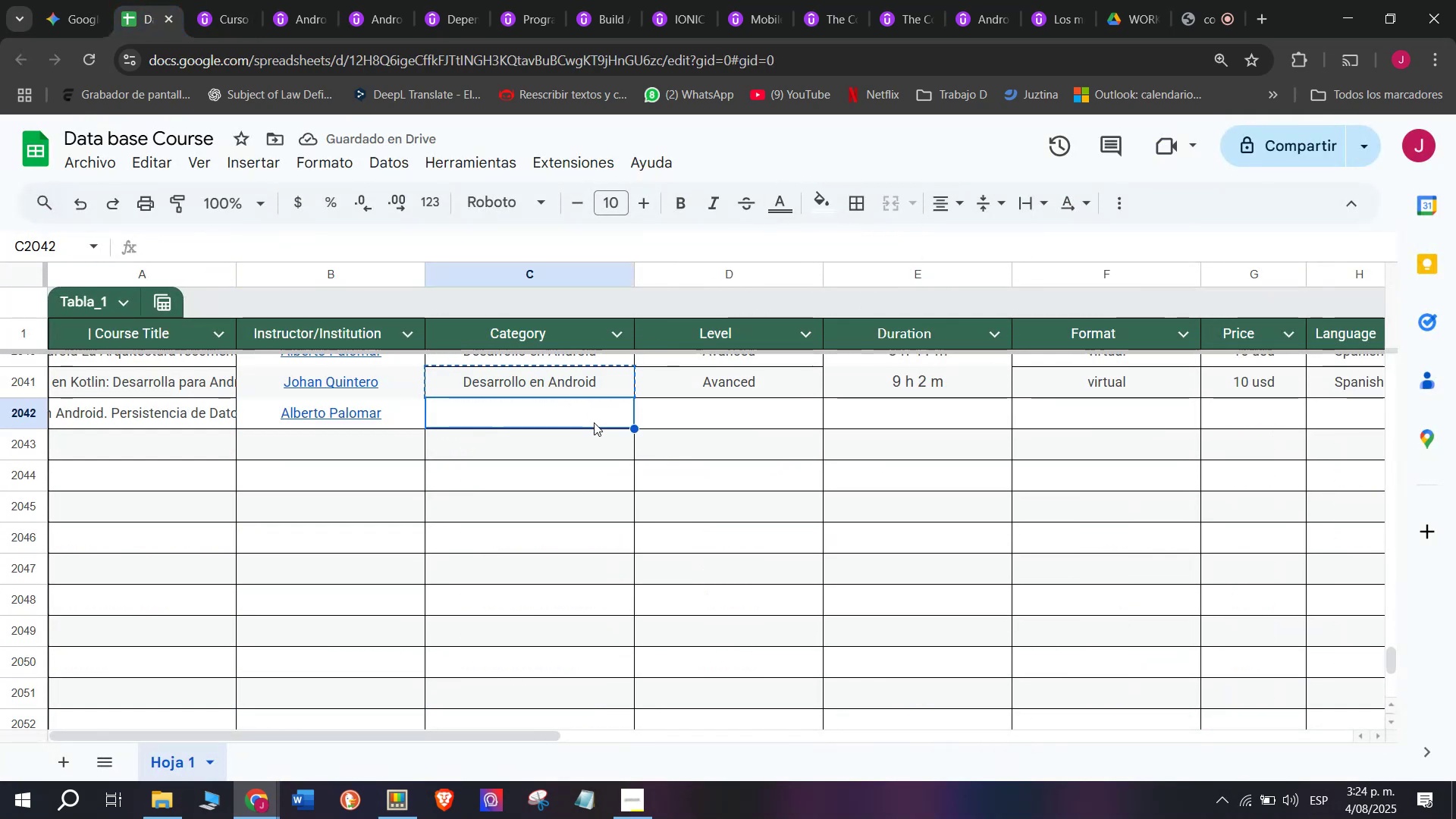 
key(Control+ControlLeft)
 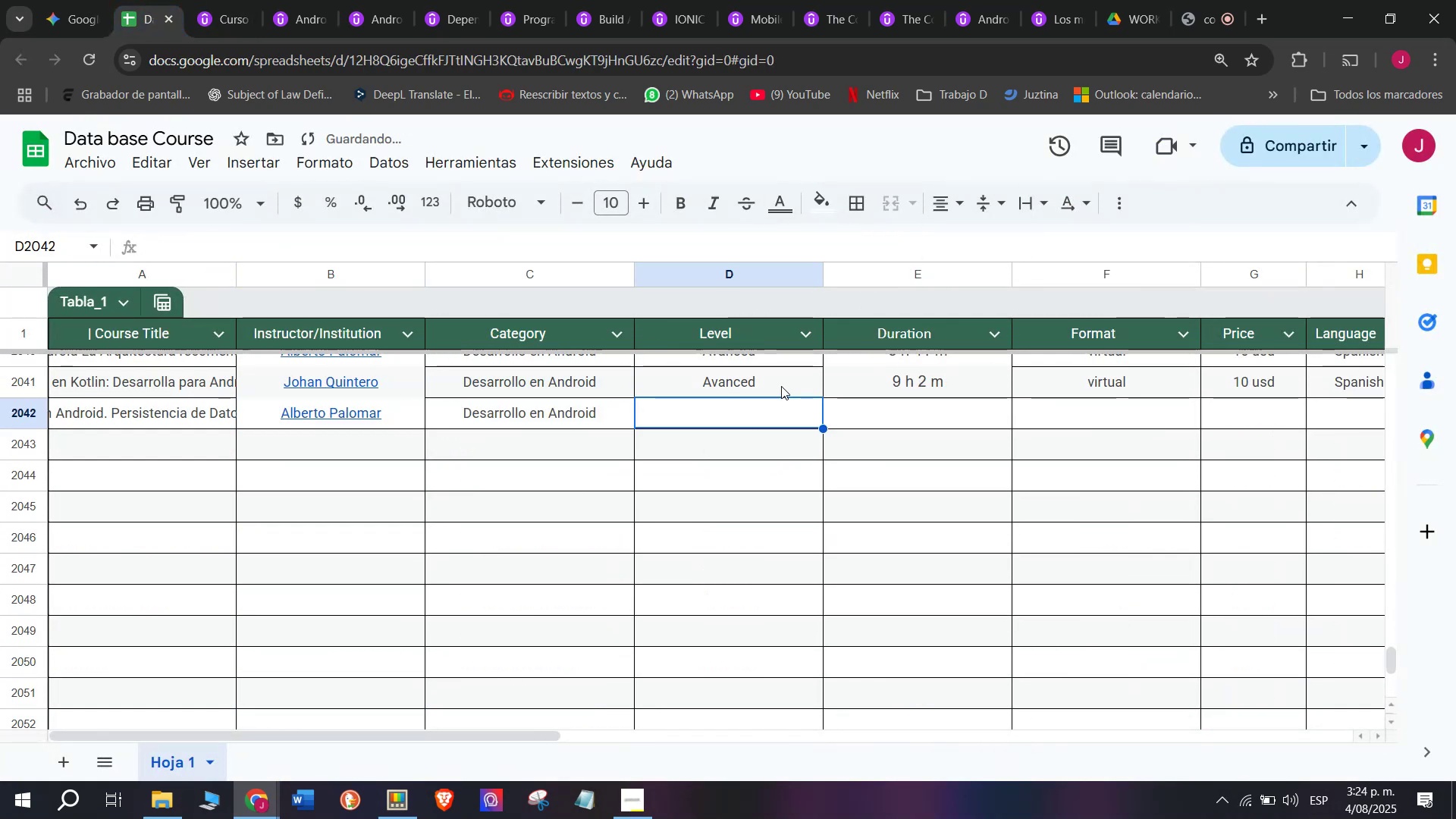 
key(Z)
 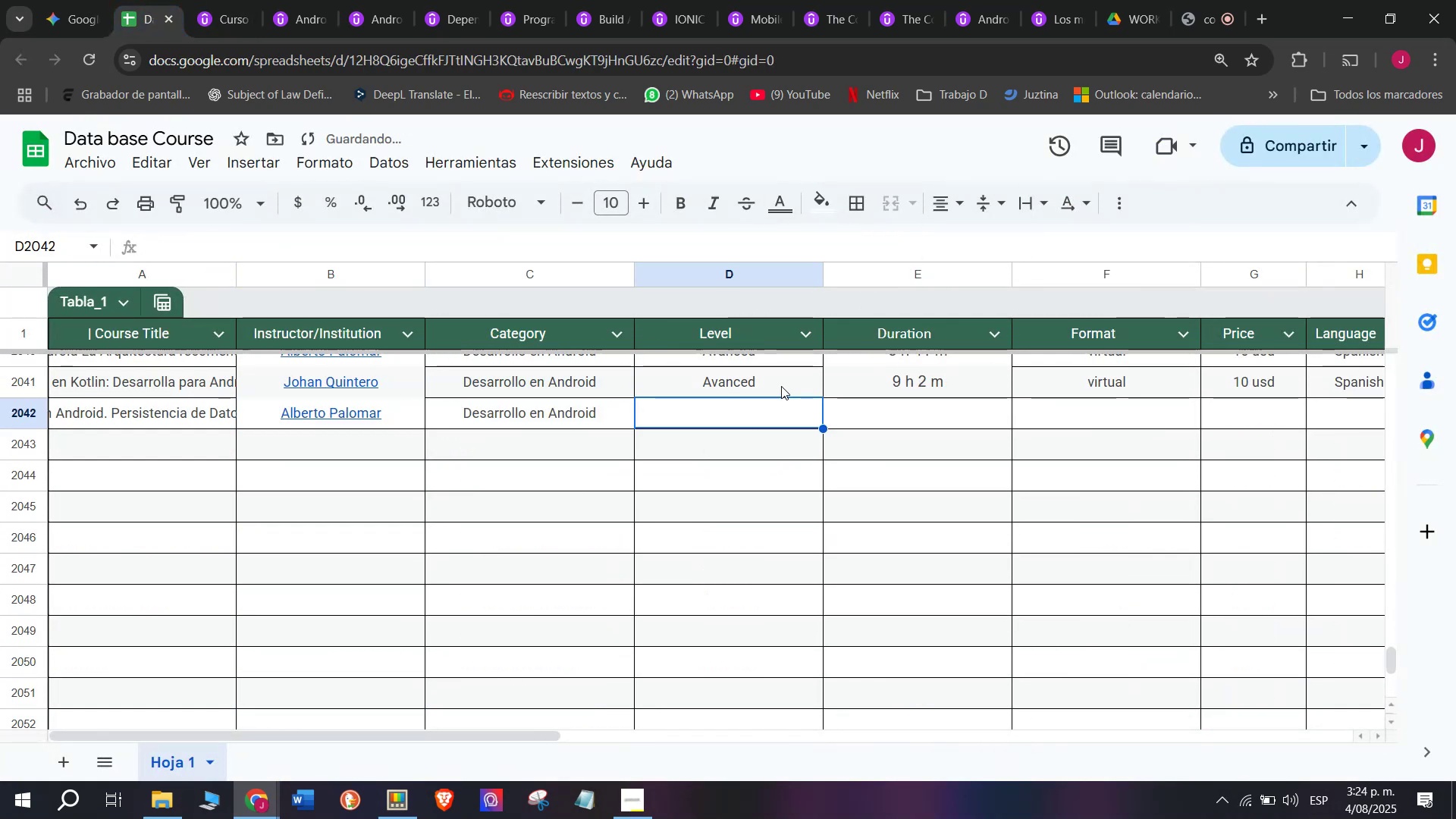 
key(Control+V)
 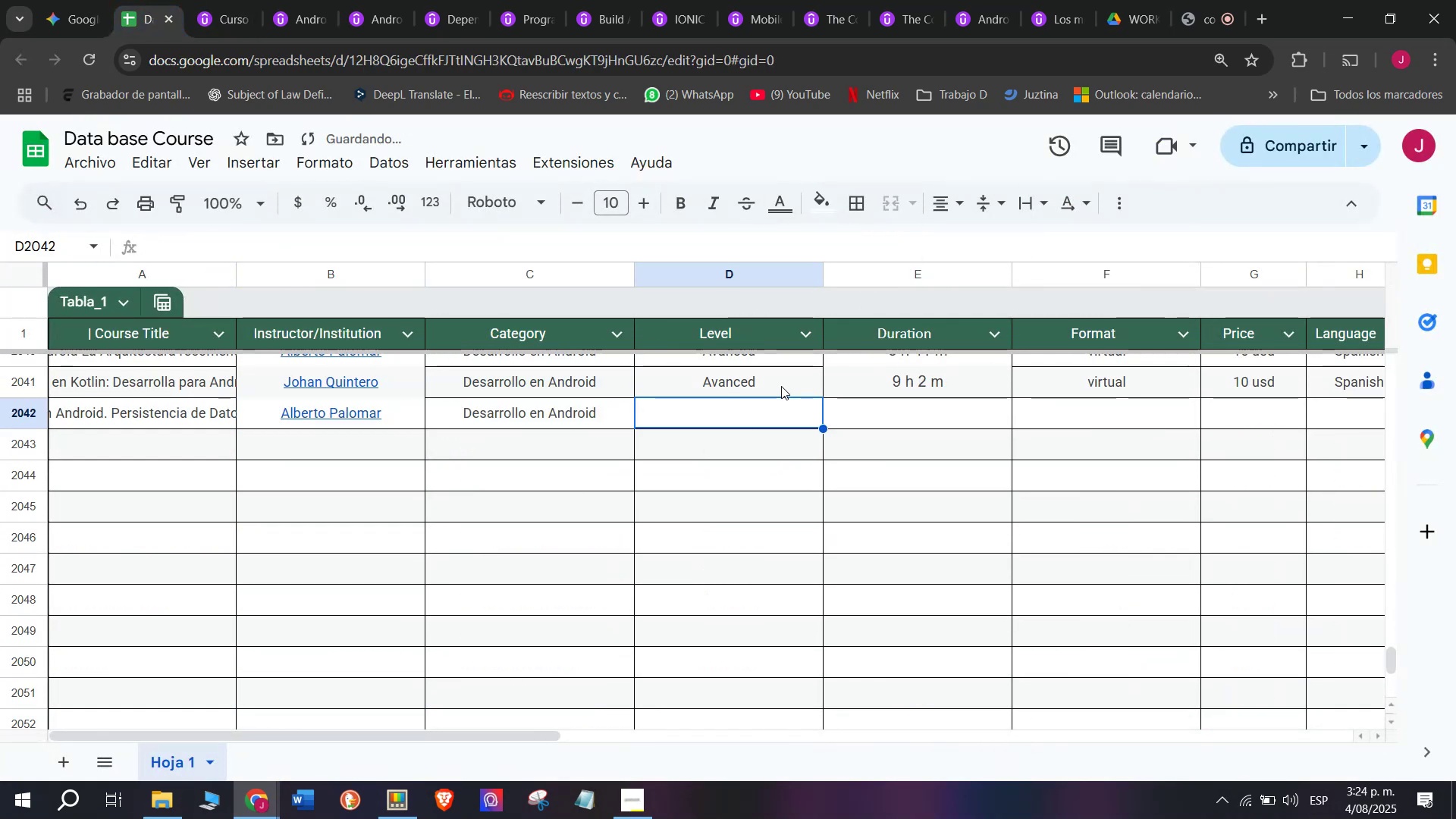 
key(Break)
 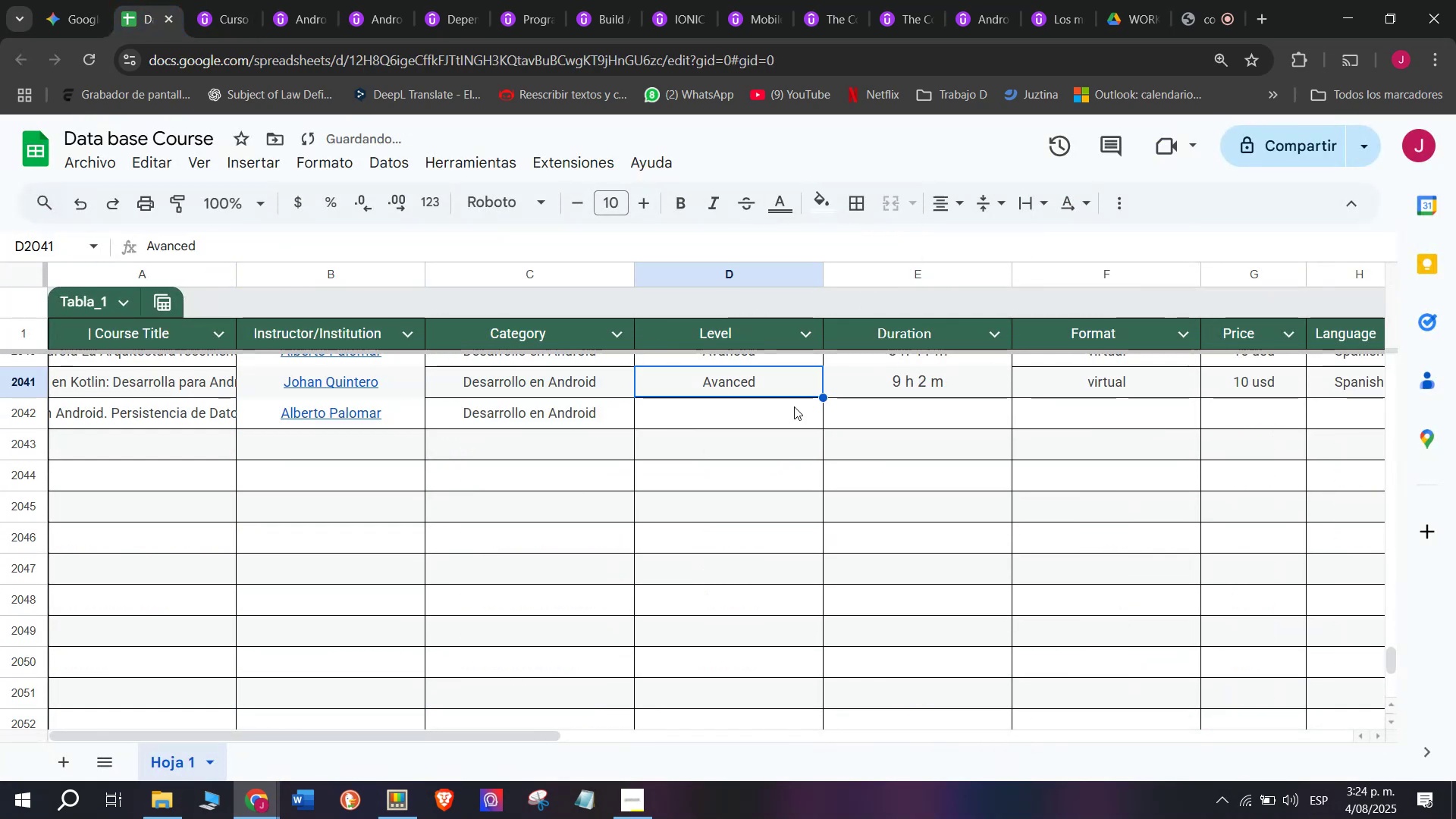 
key(Control+ControlLeft)
 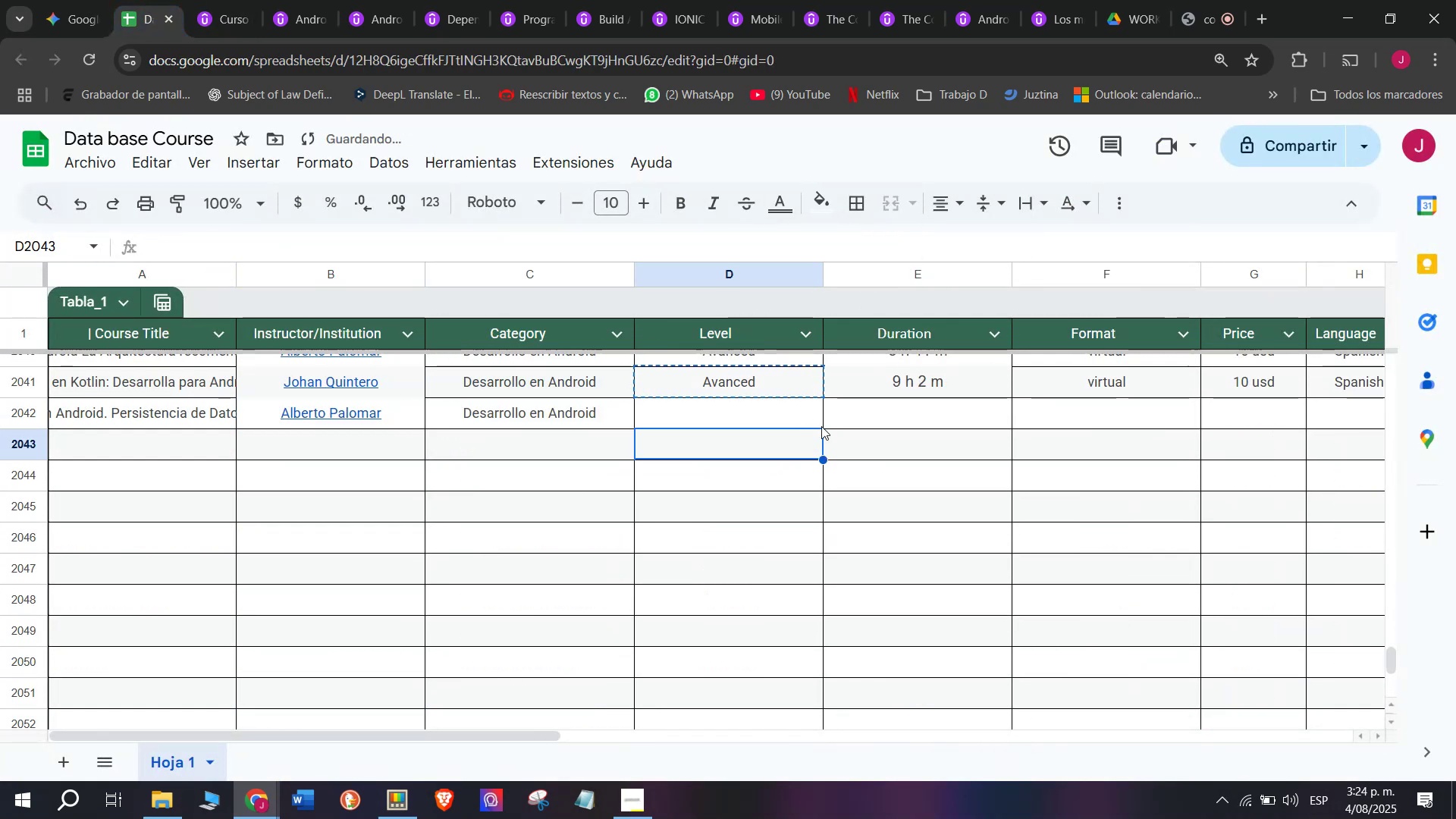 
key(Control+C)
 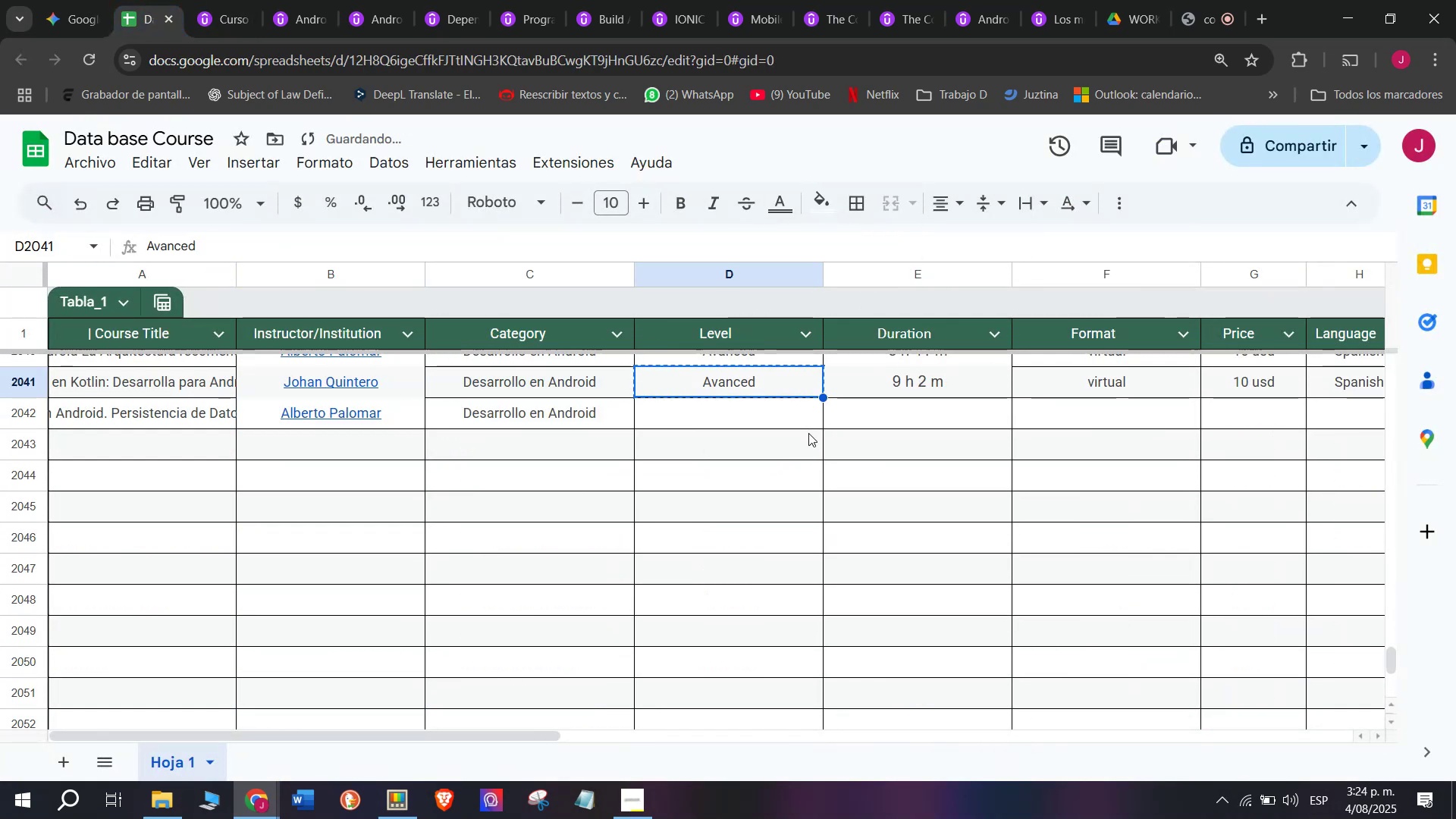 
triple_click([808, 432])
 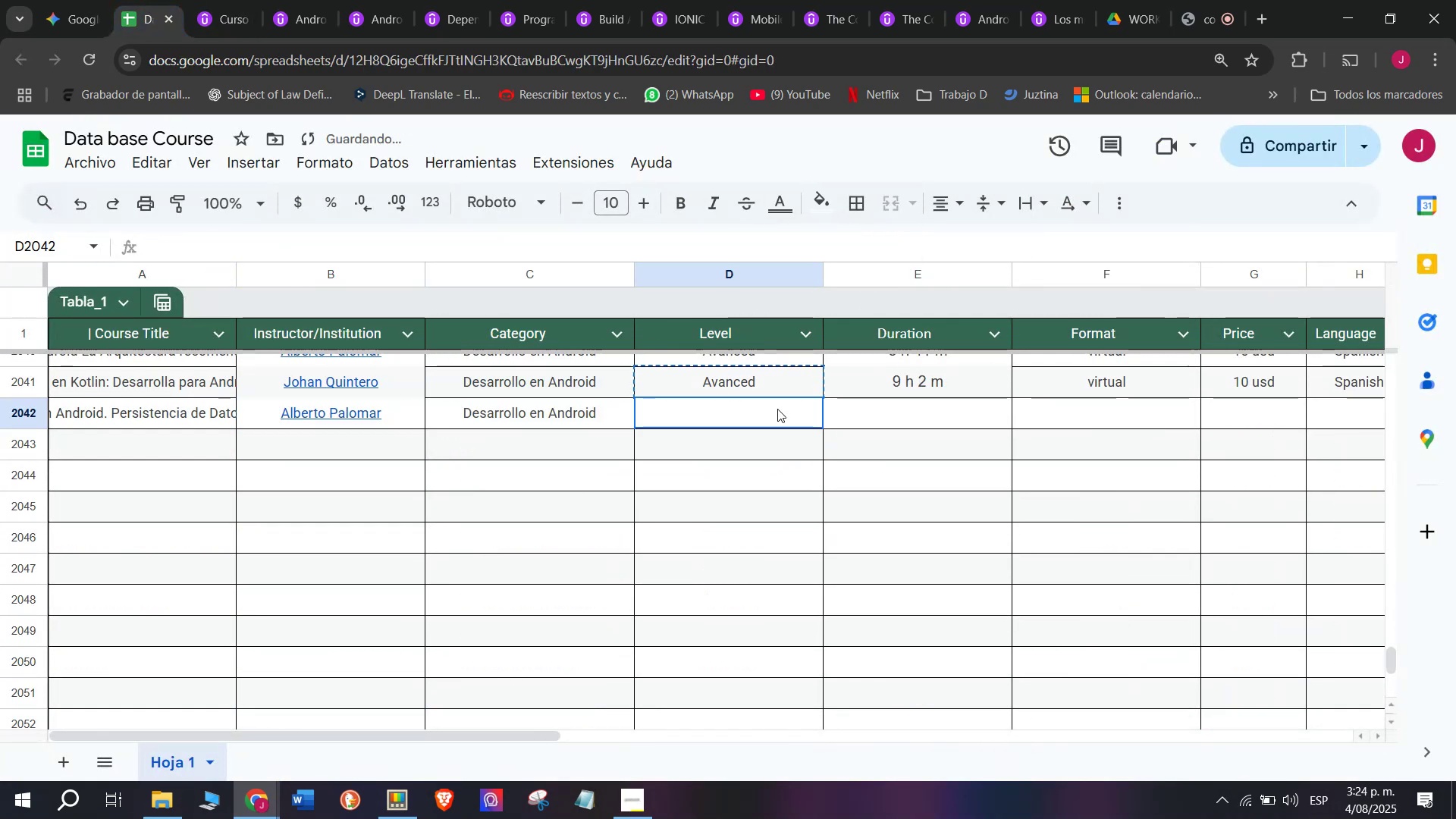 
key(Z)
 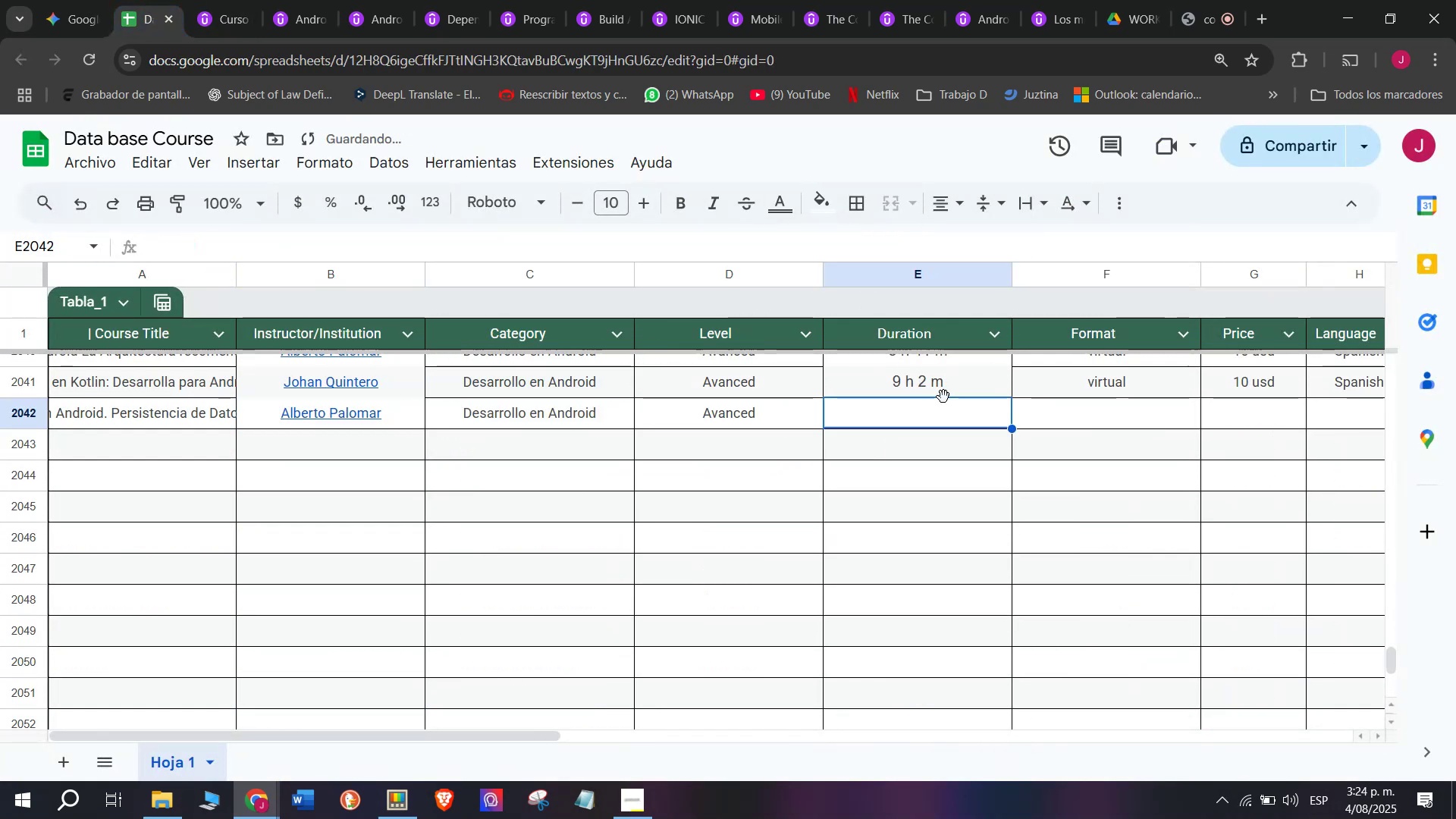 
key(Control+ControlLeft)
 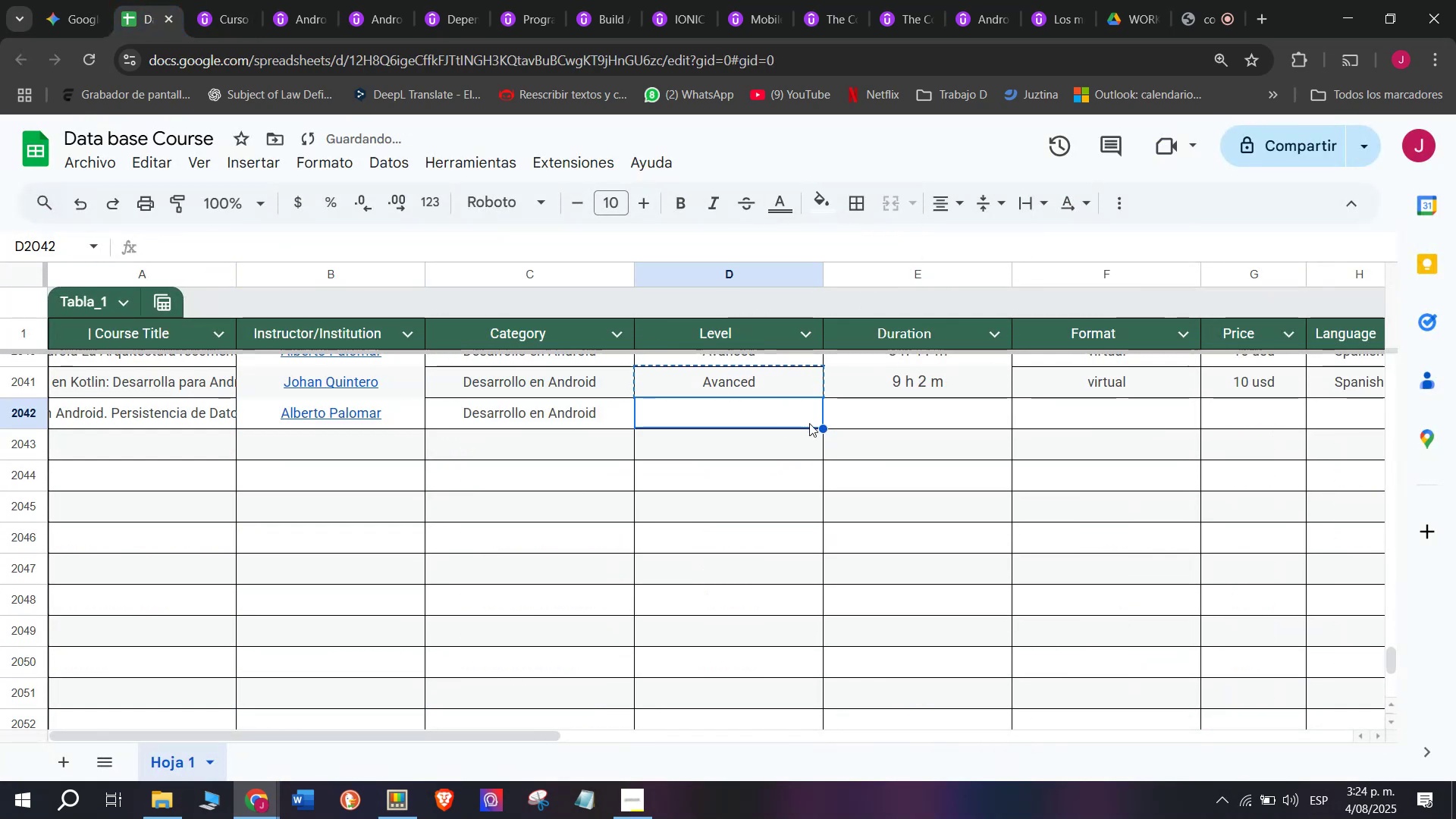 
key(Control+V)
 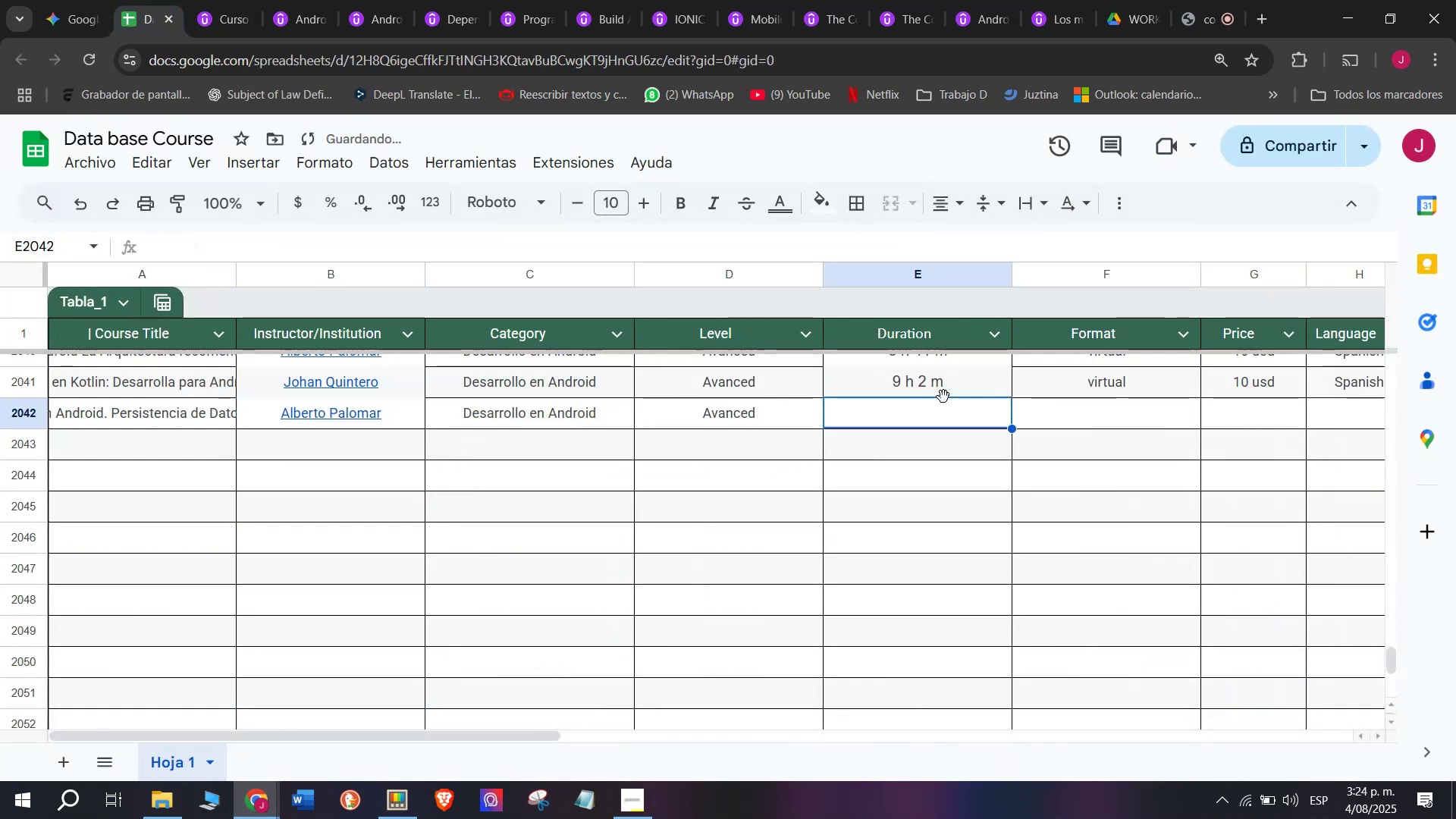 
double_click([943, 396])
 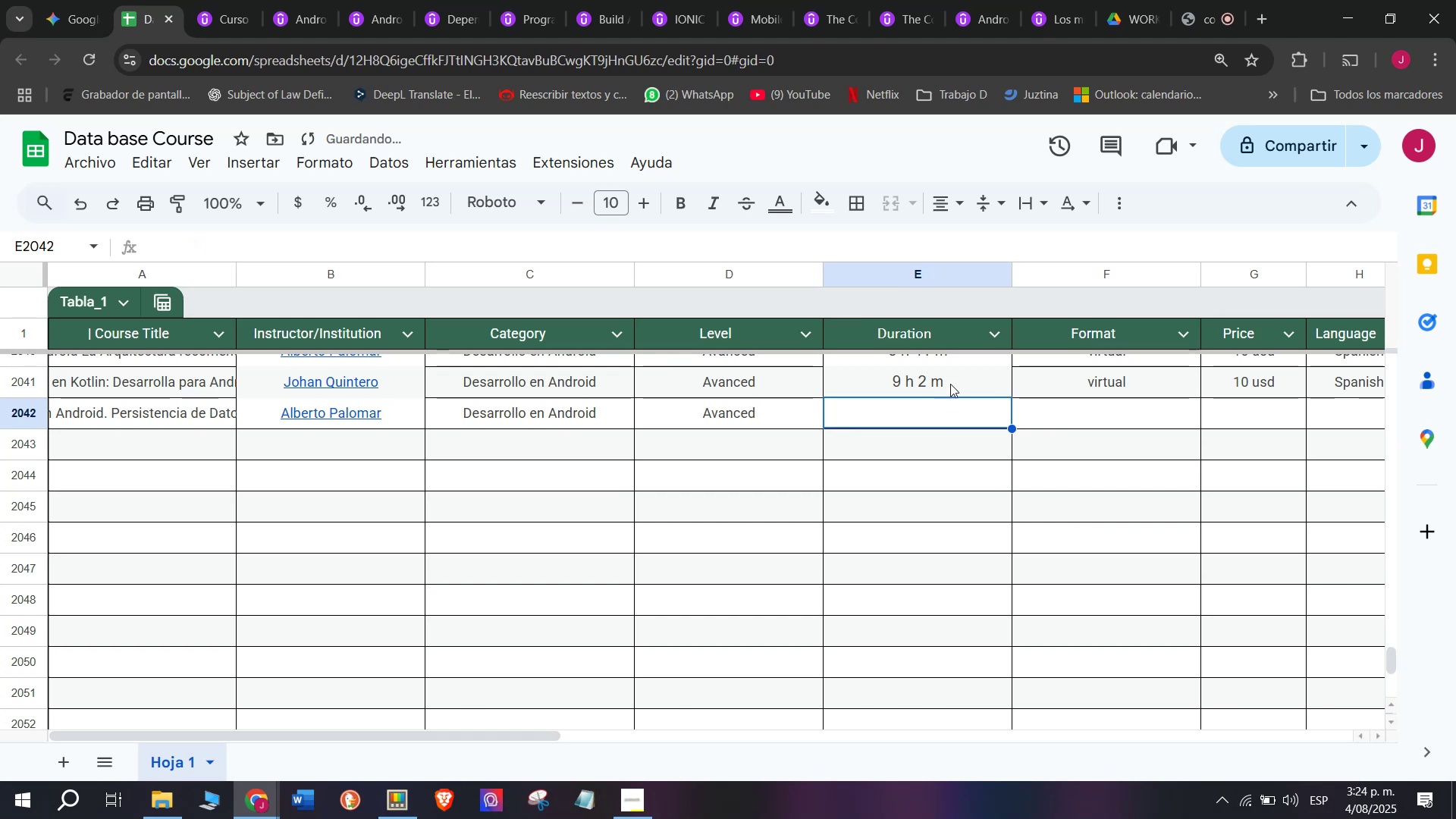 
left_click([949, 375])
 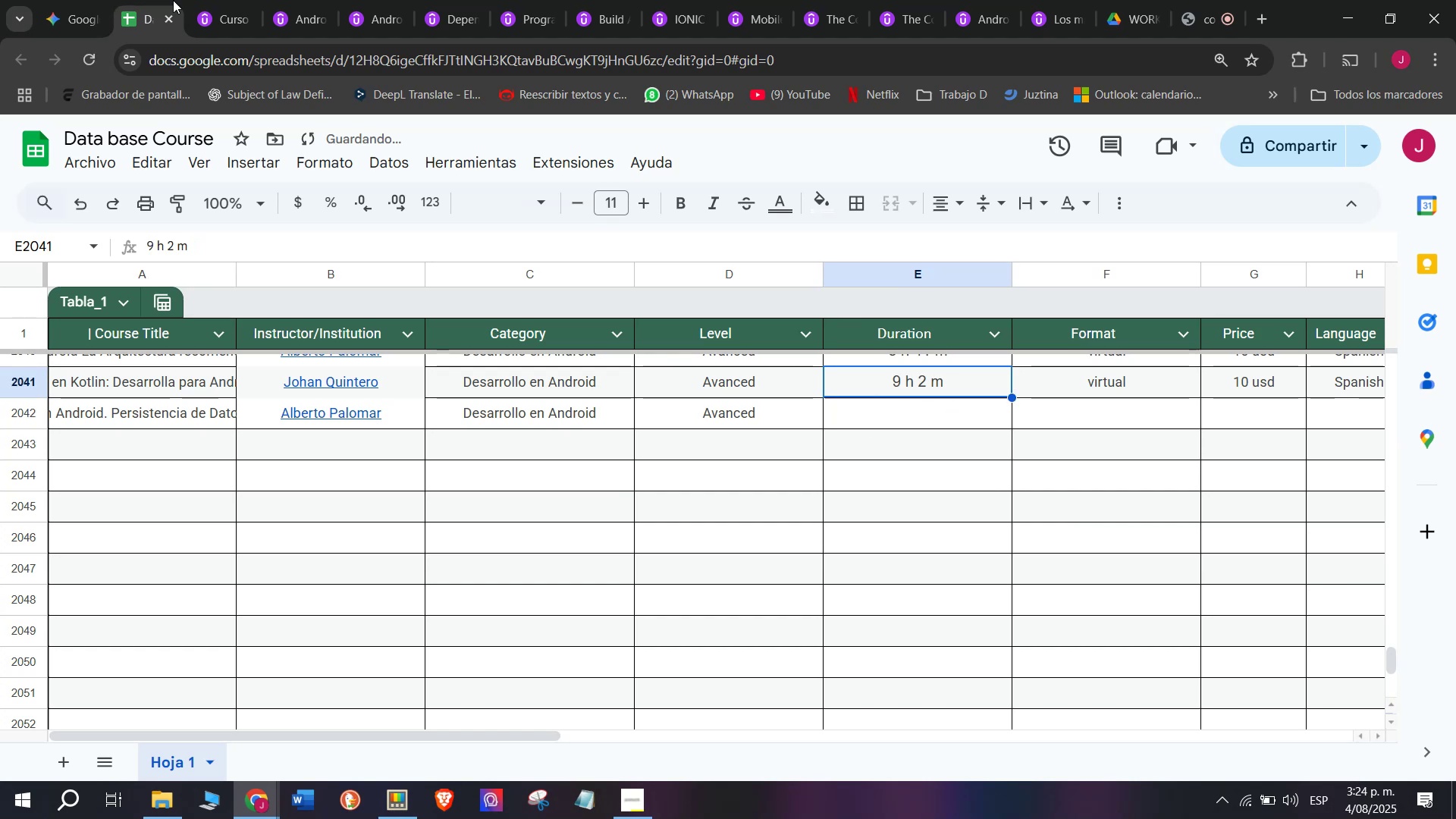 
left_click([244, 0])
 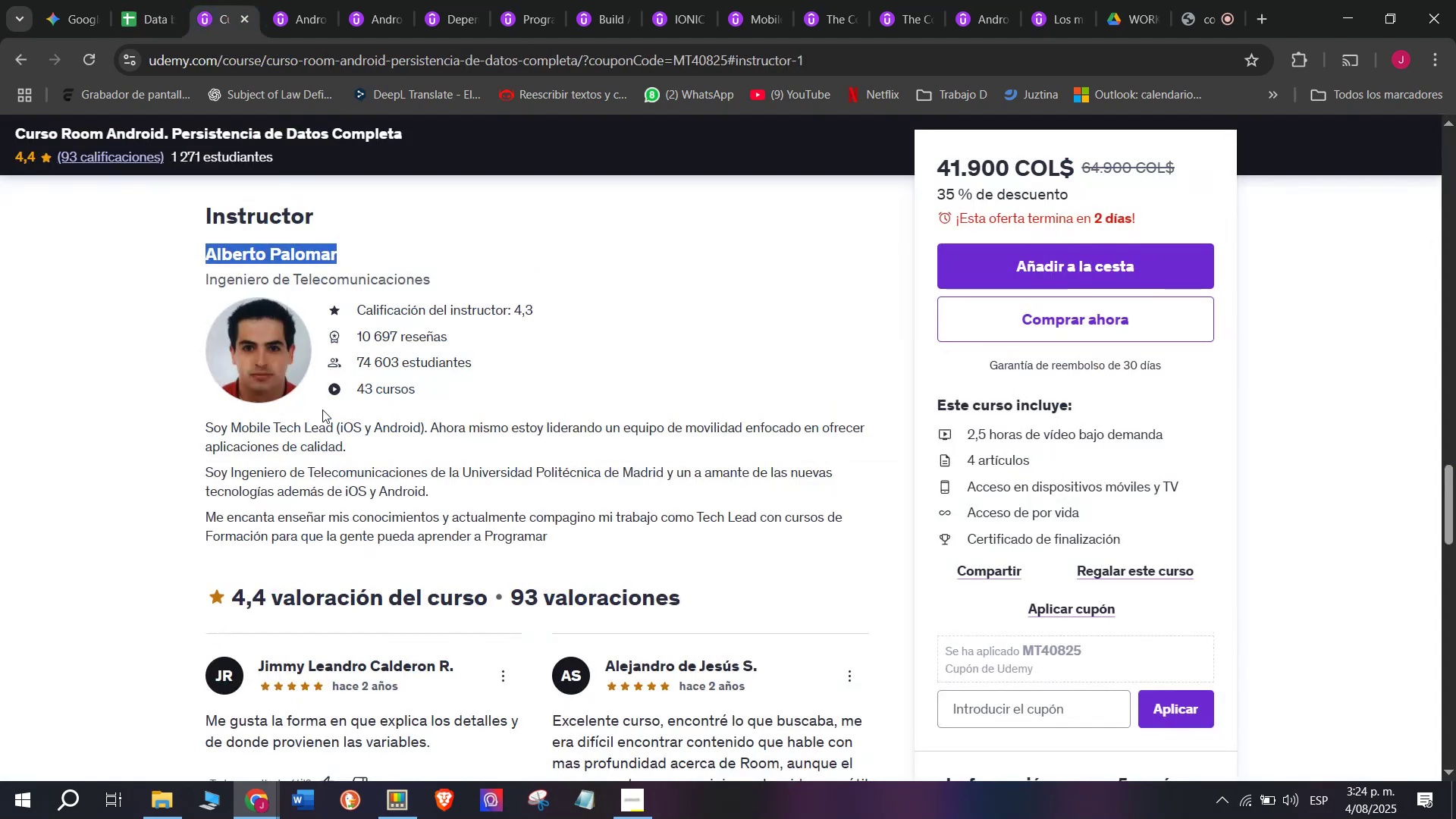 
scroll: coordinate [380, 573], scroll_direction: up, amount: 9.0
 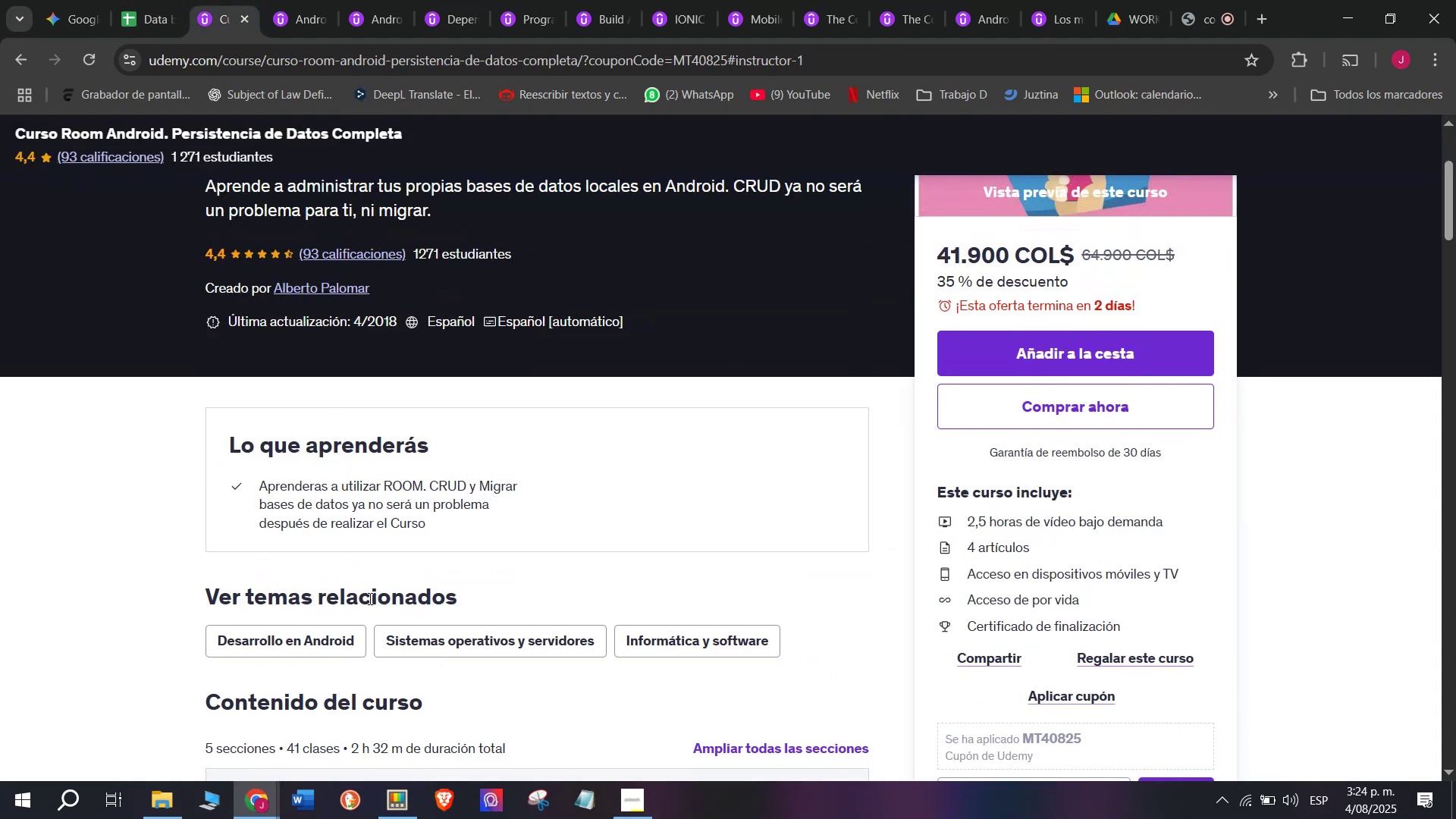 
scroll: coordinate [347, 576], scroll_direction: down, amount: 1.0
 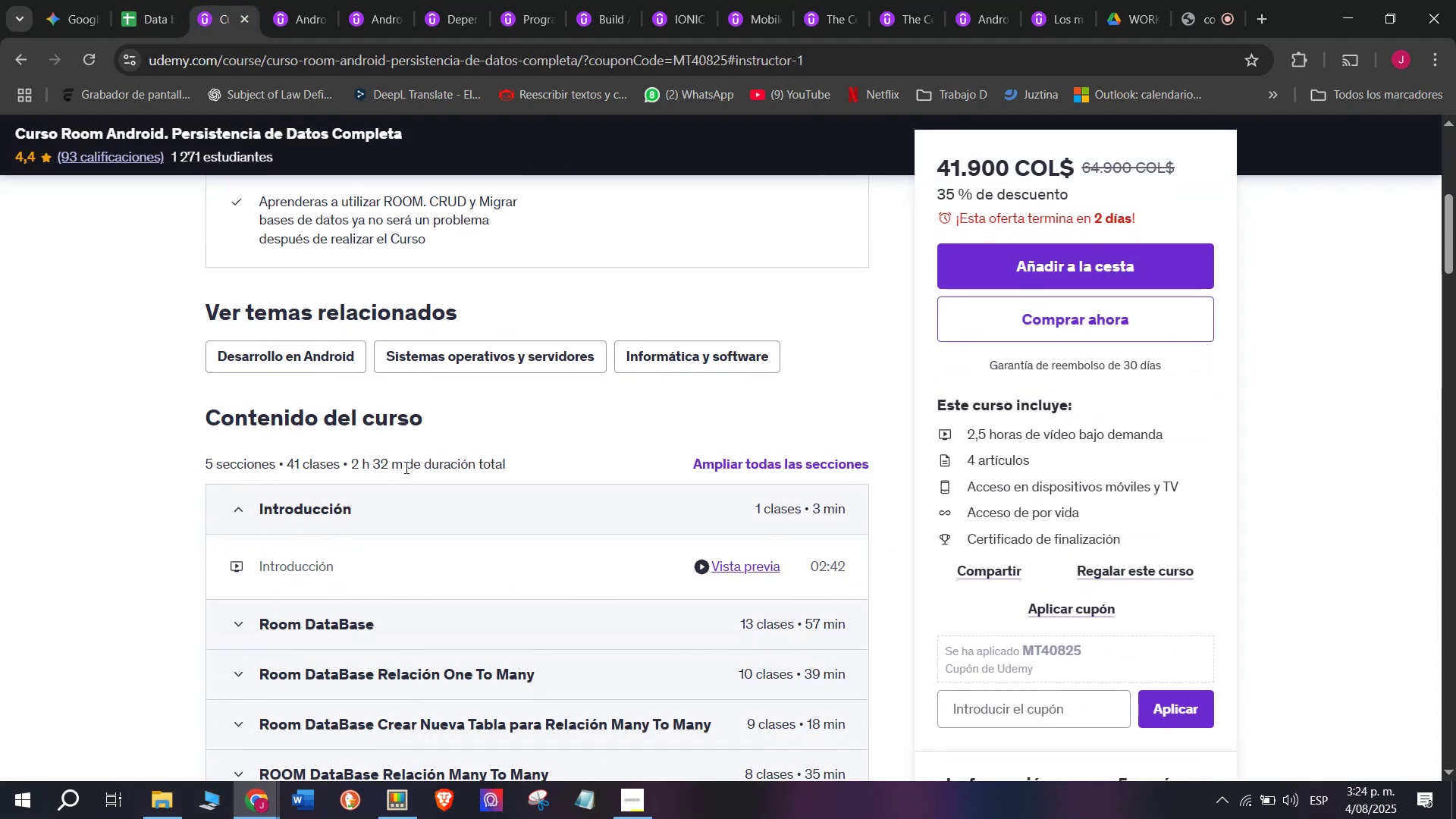 
left_click_drag(start_coordinate=[403, 463], to_coordinate=[354, 448])
 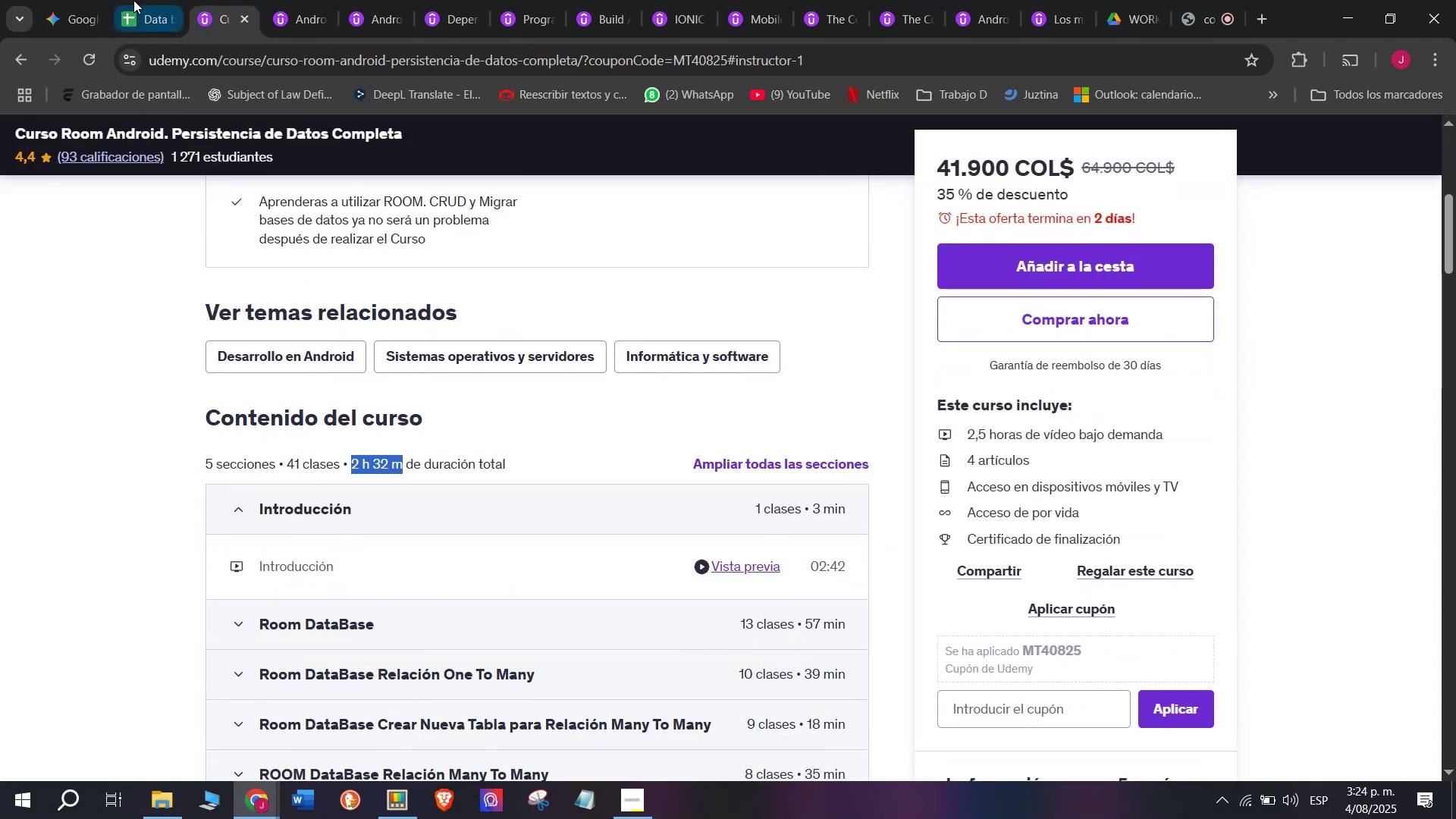 
key(Break)
 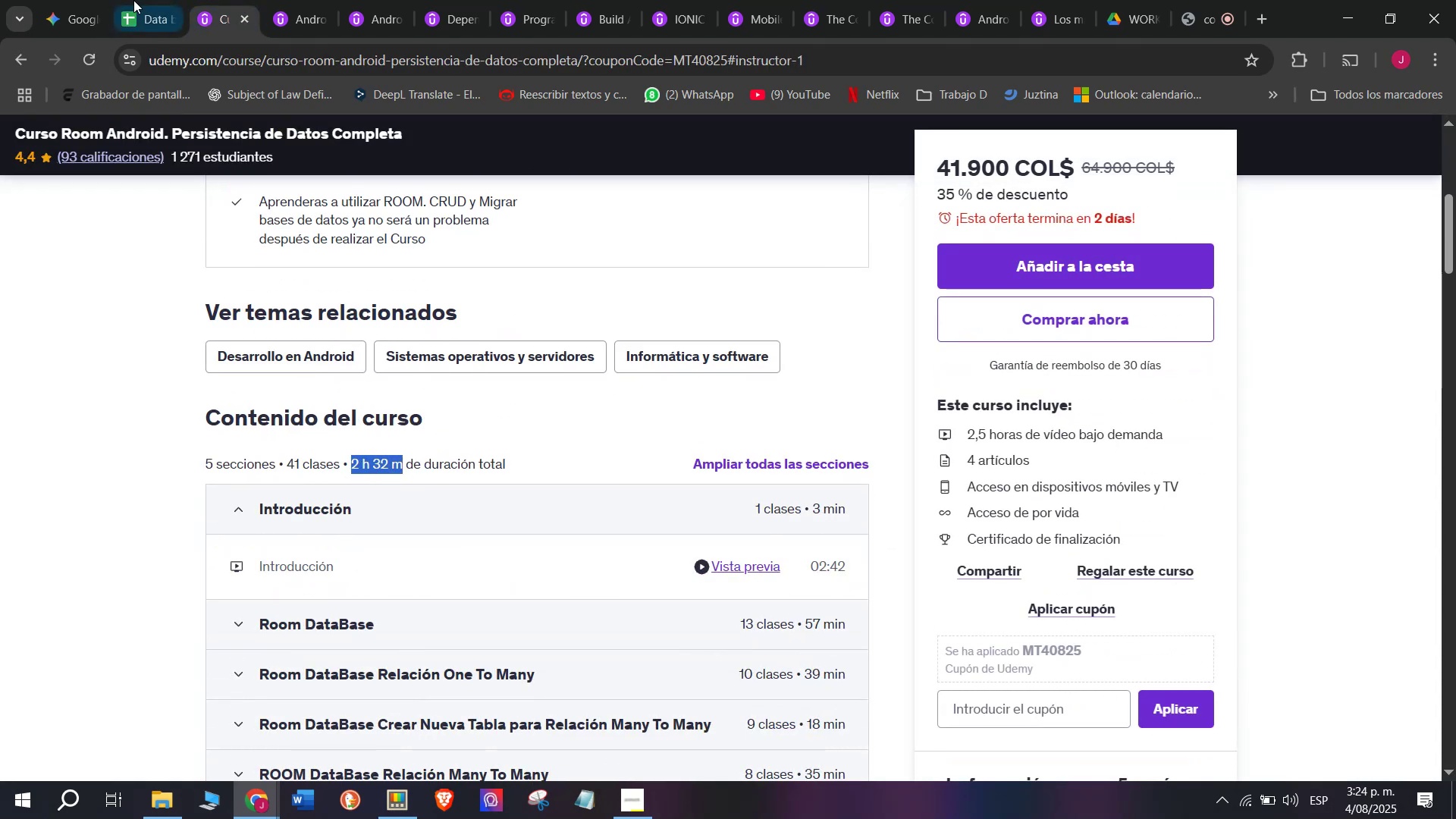 
key(Control+ControlLeft)
 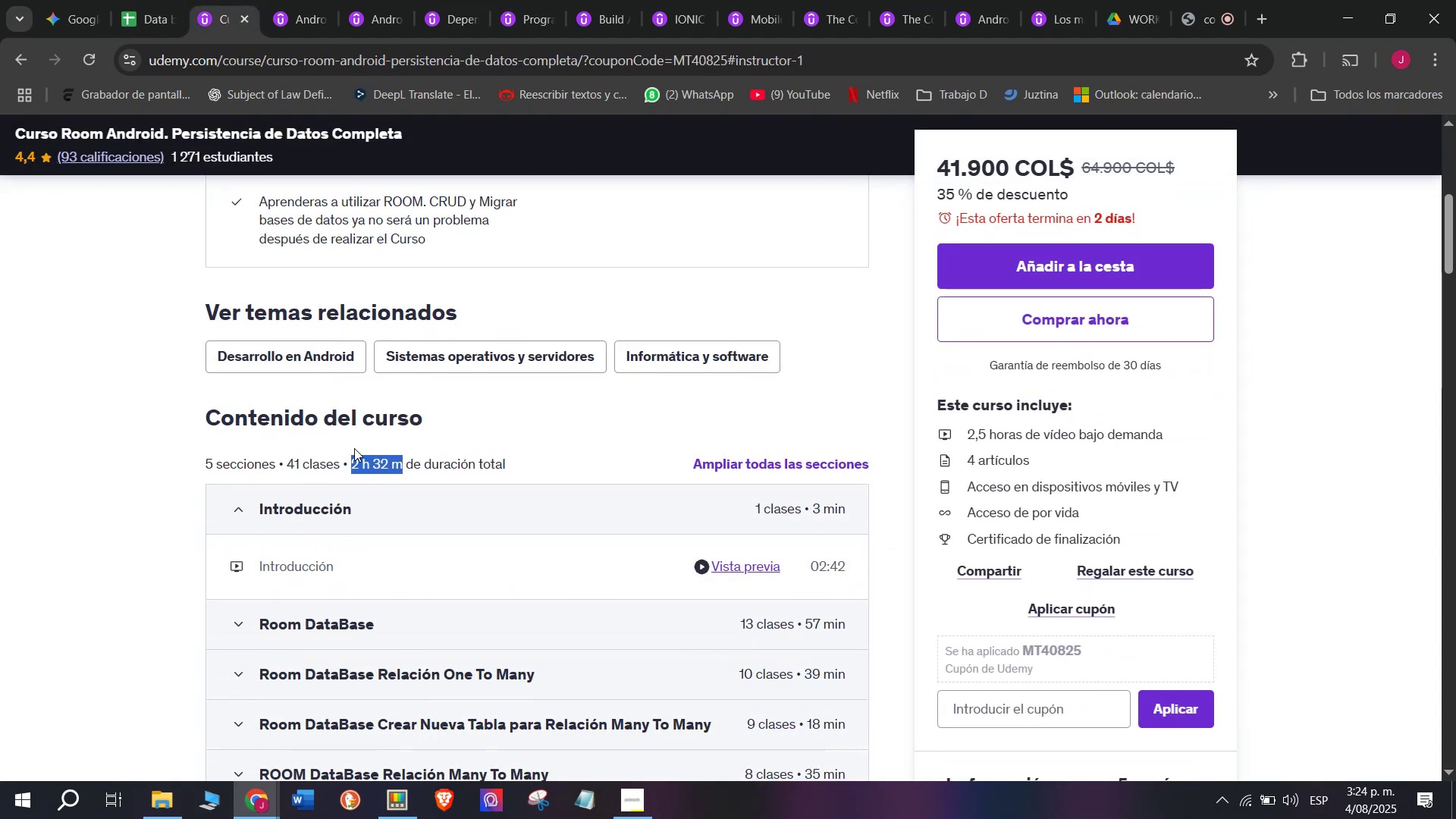 
key(Control+C)
 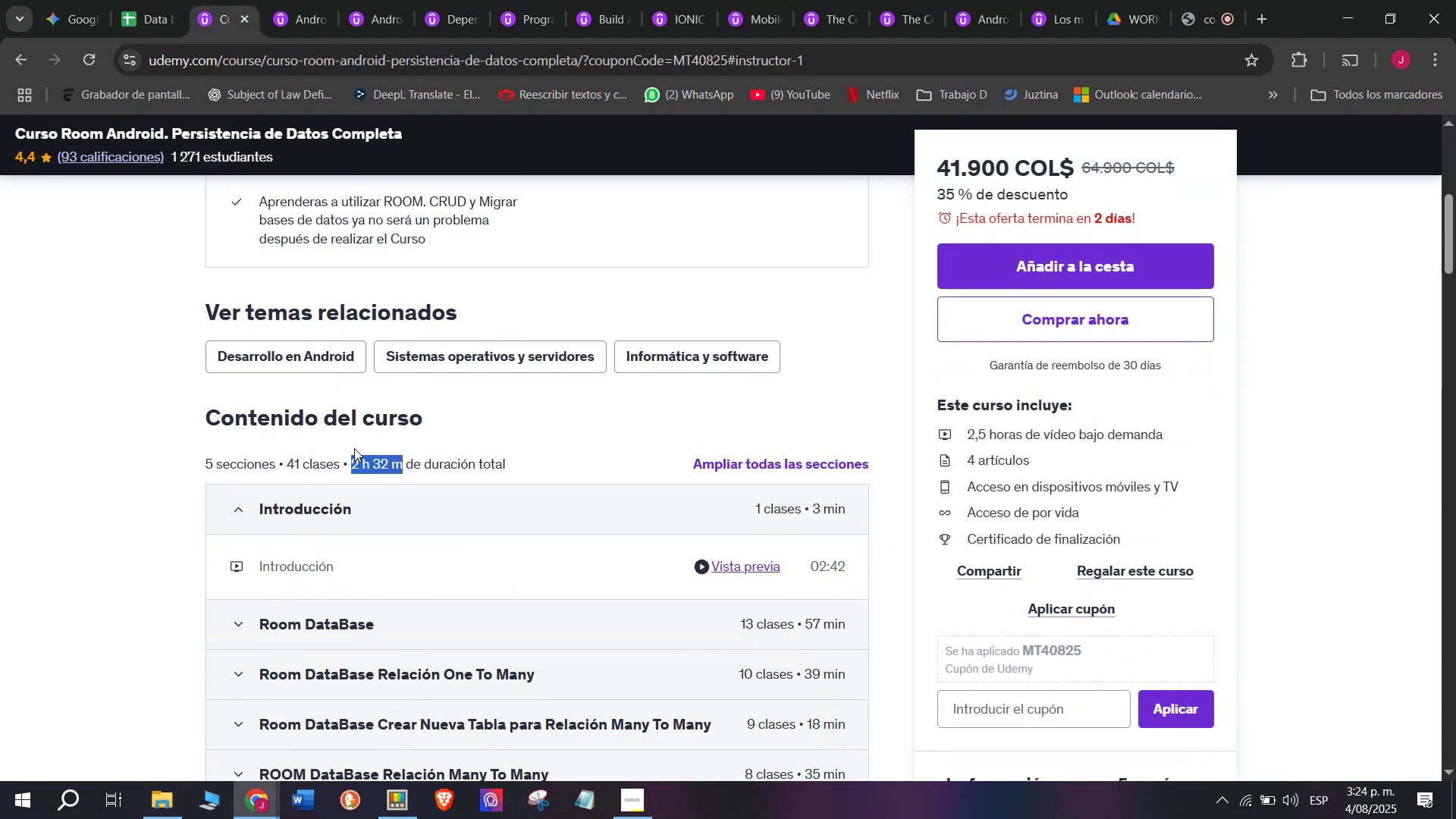 
key(Control+ControlLeft)
 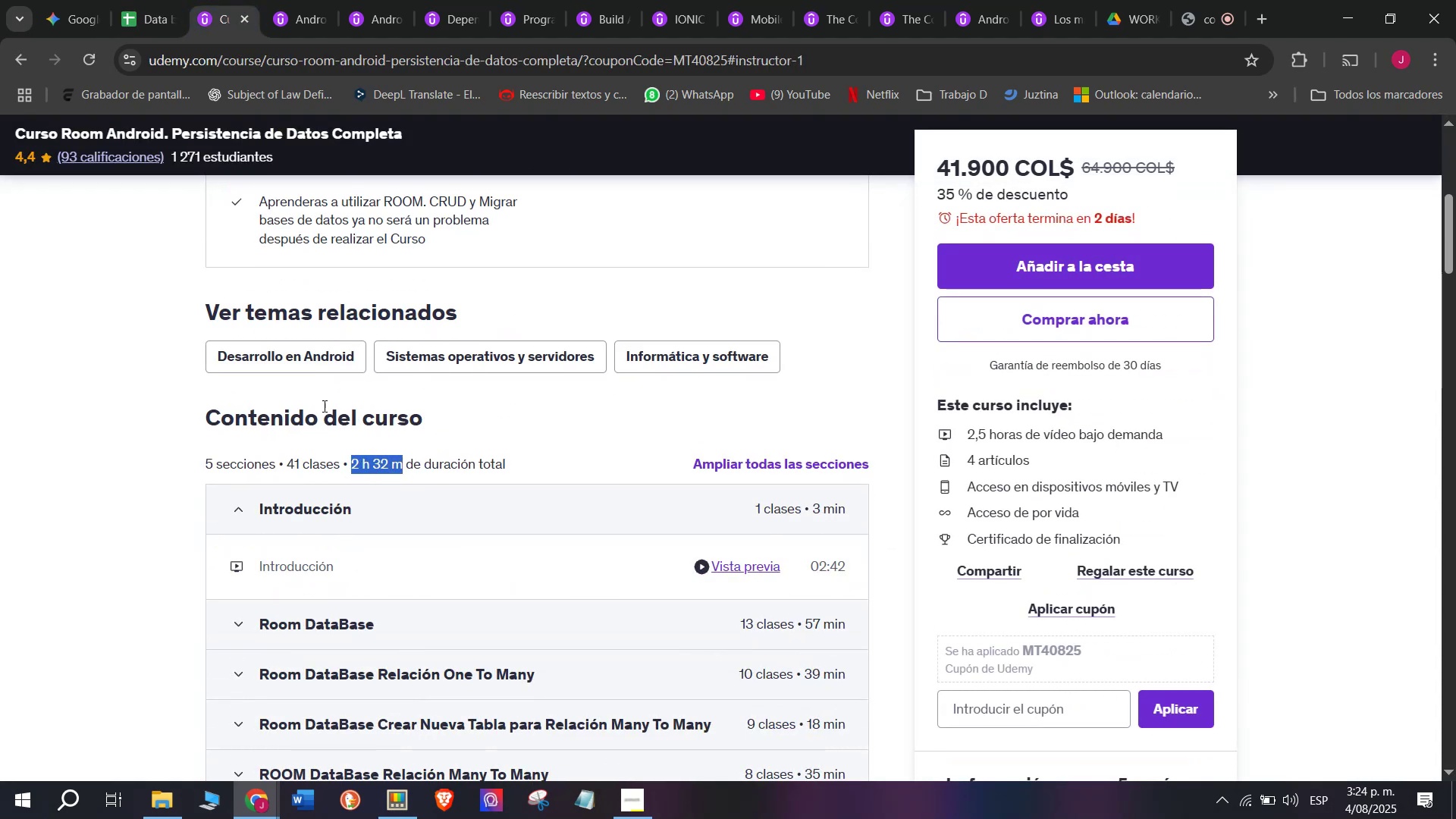 
key(Break)
 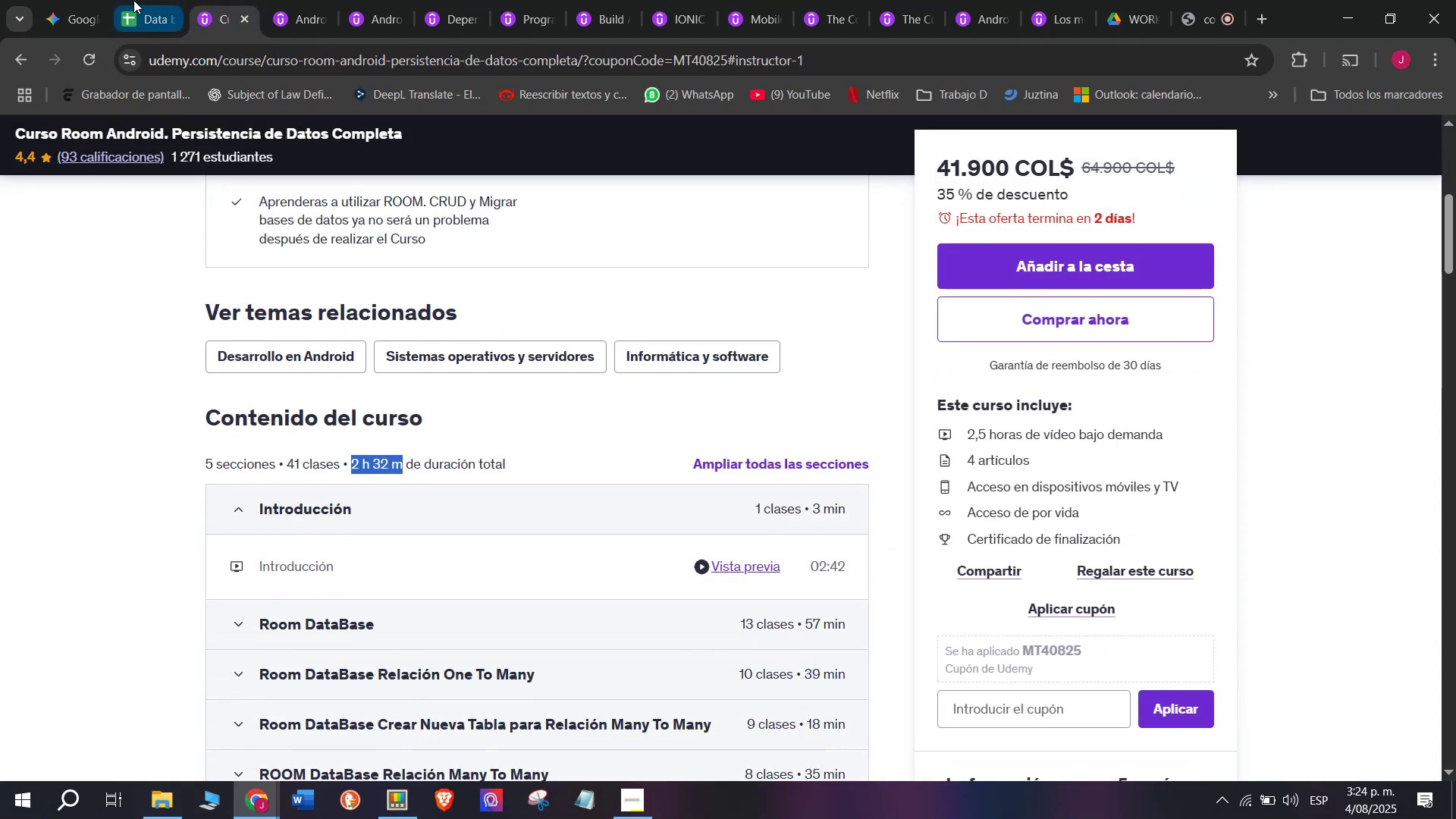 
key(Control+C)
 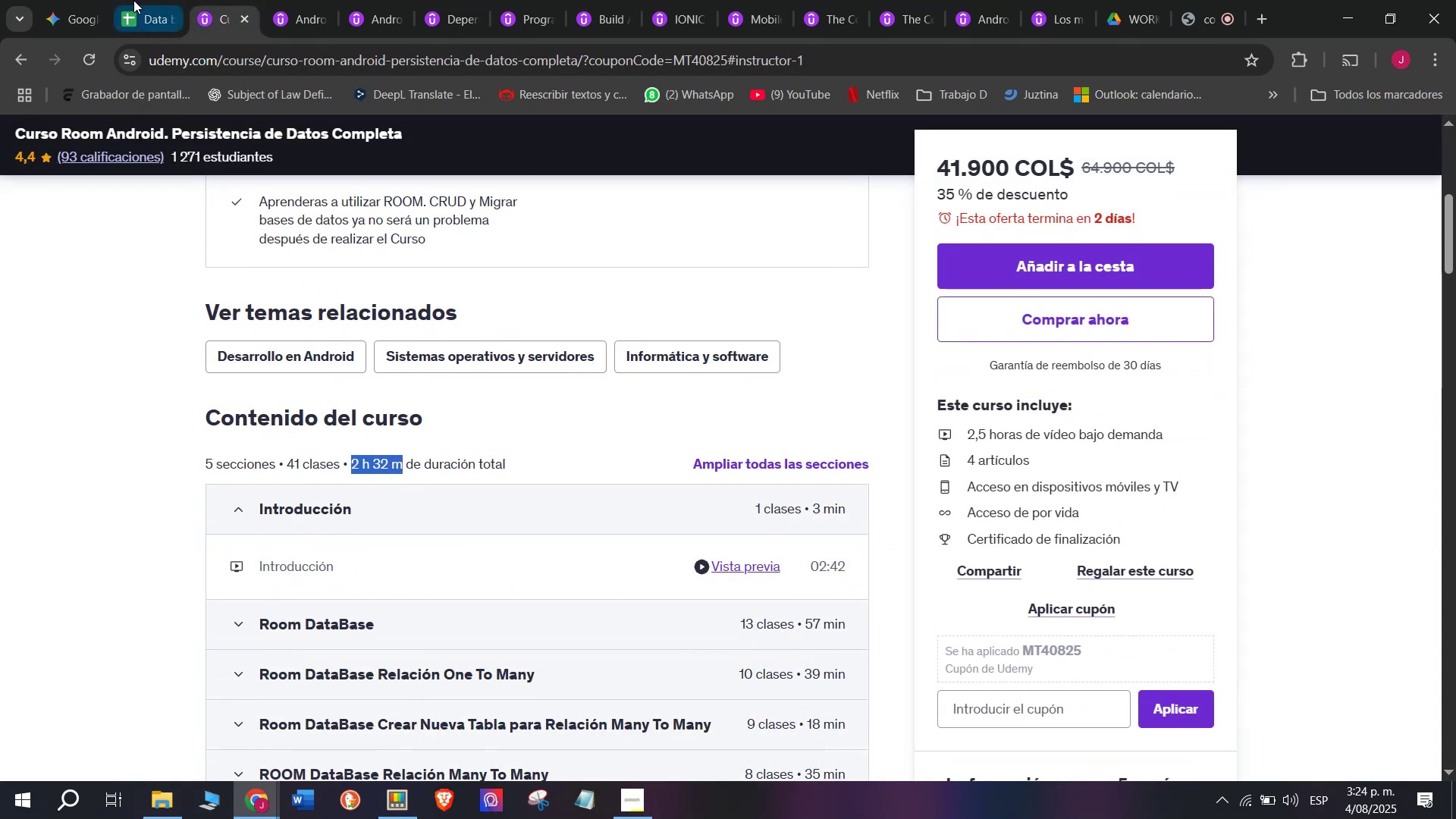 
left_click([133, 0])
 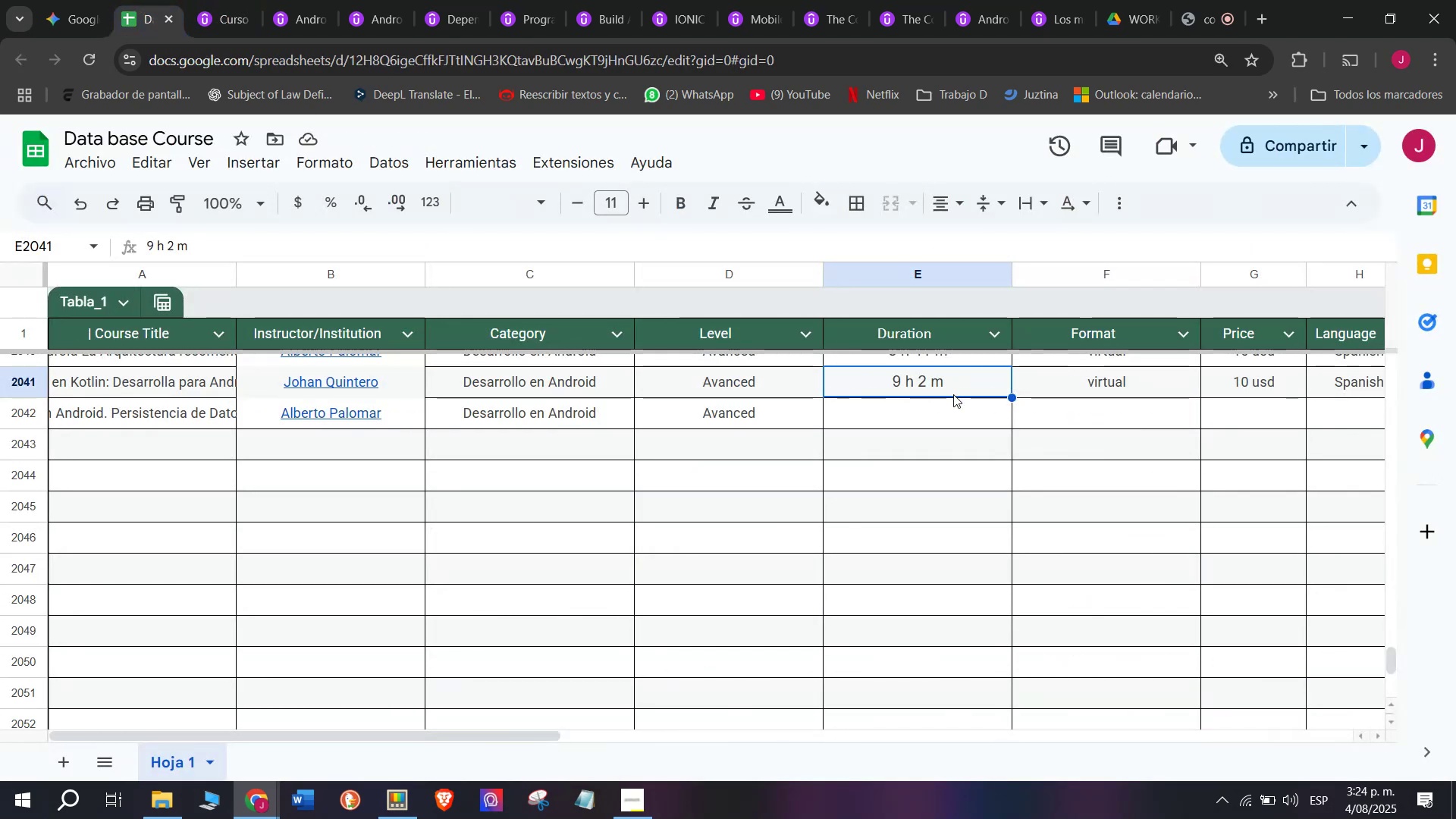 
left_click([959, 410])
 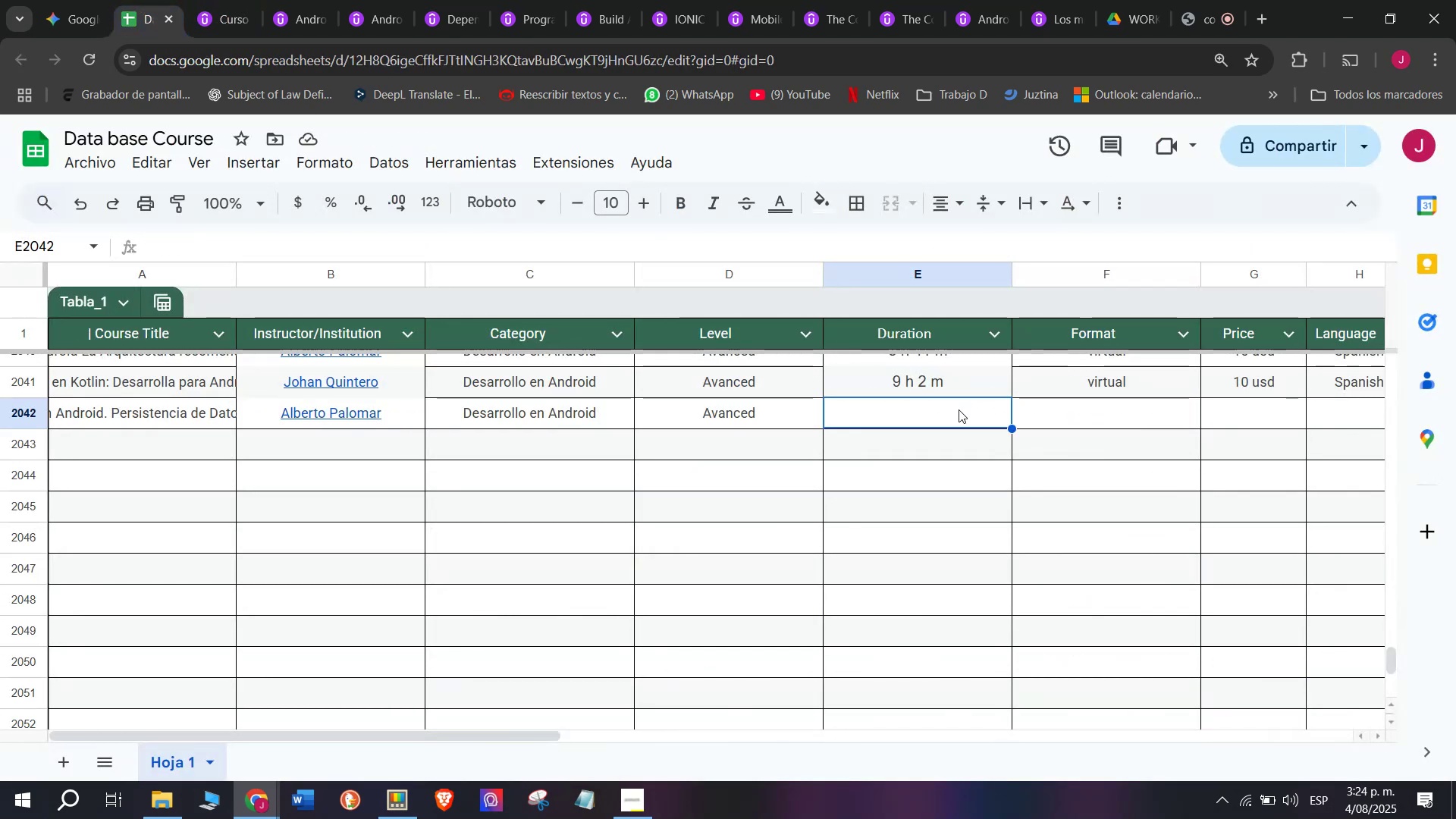 
key(Z)
 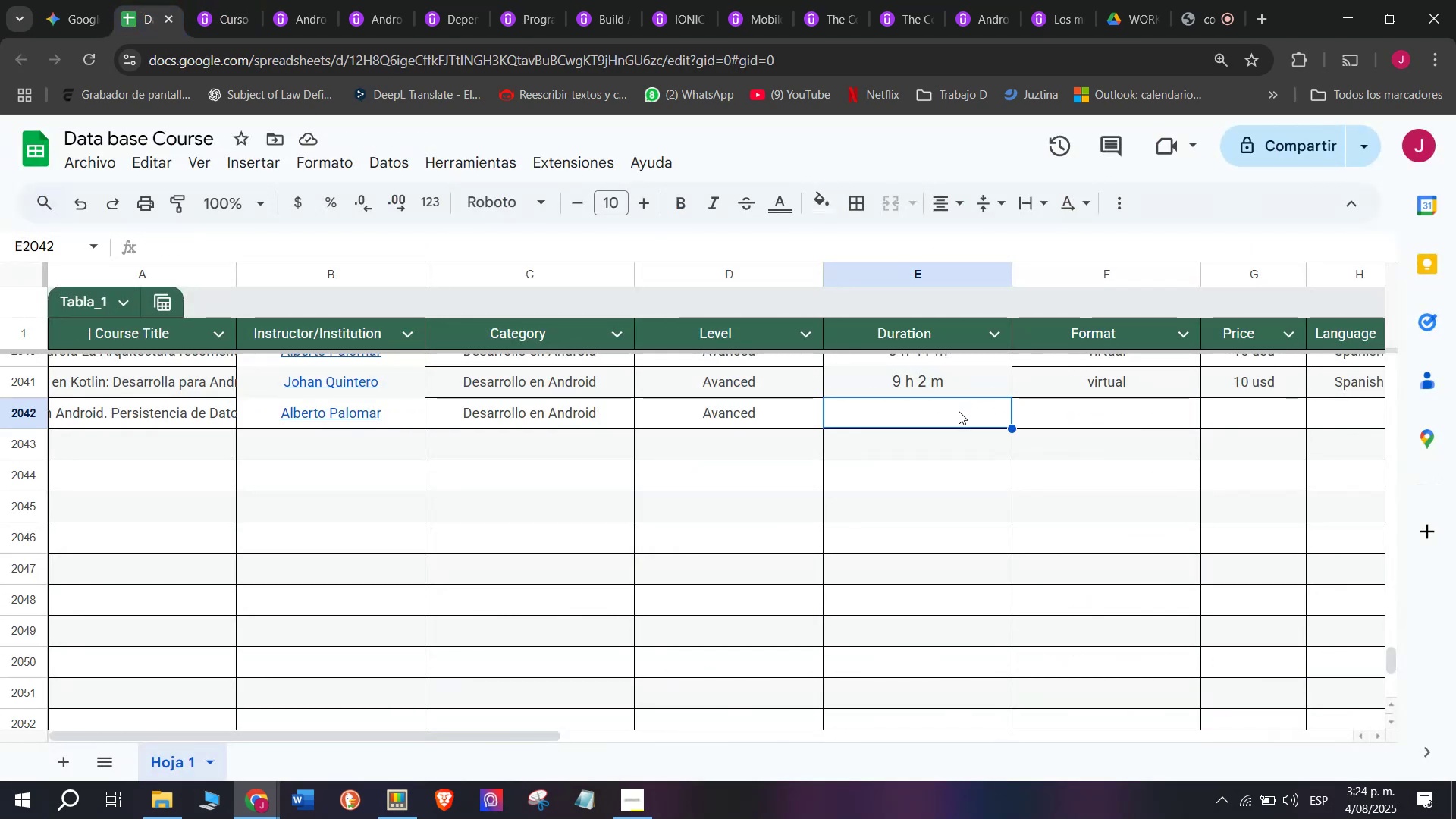 
key(Control+ControlLeft)
 